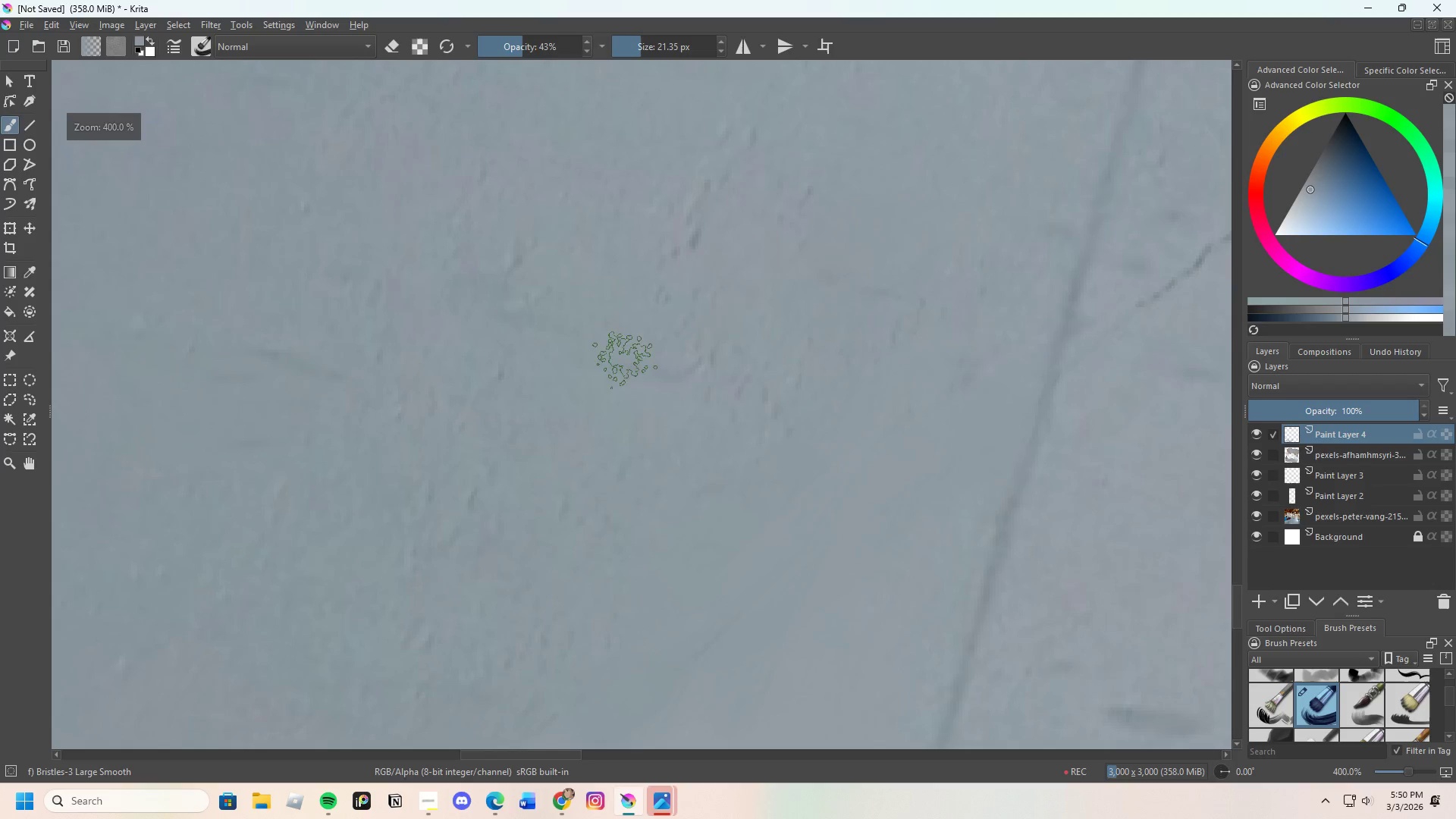 
left_click_drag(start_coordinate=[597, 362], to_coordinate=[735, 326])
 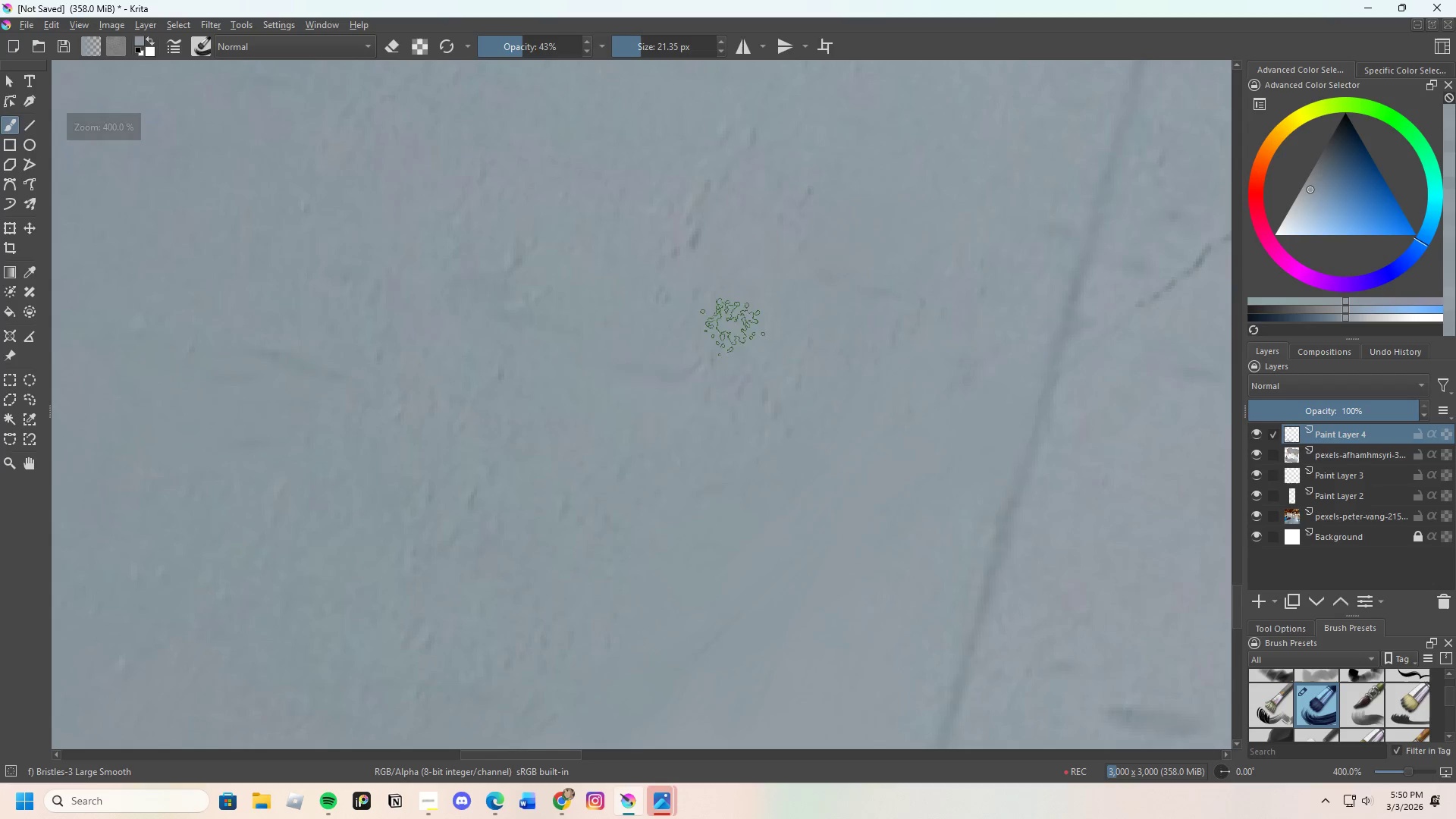 
left_click_drag(start_coordinate=[661, 384], to_coordinate=[709, 360])
 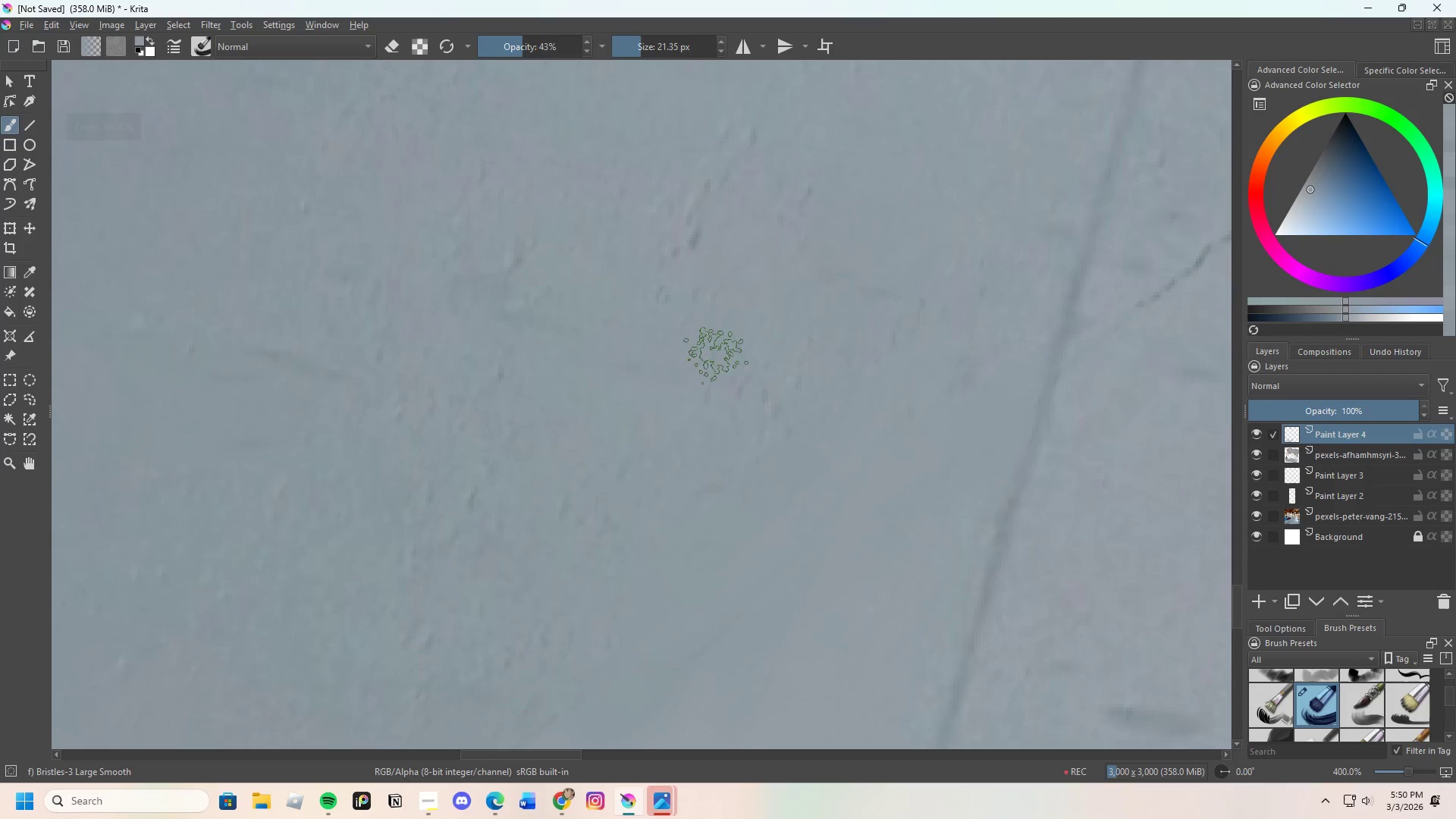 
left_click_drag(start_coordinate=[691, 372], to_coordinate=[683, 399])
 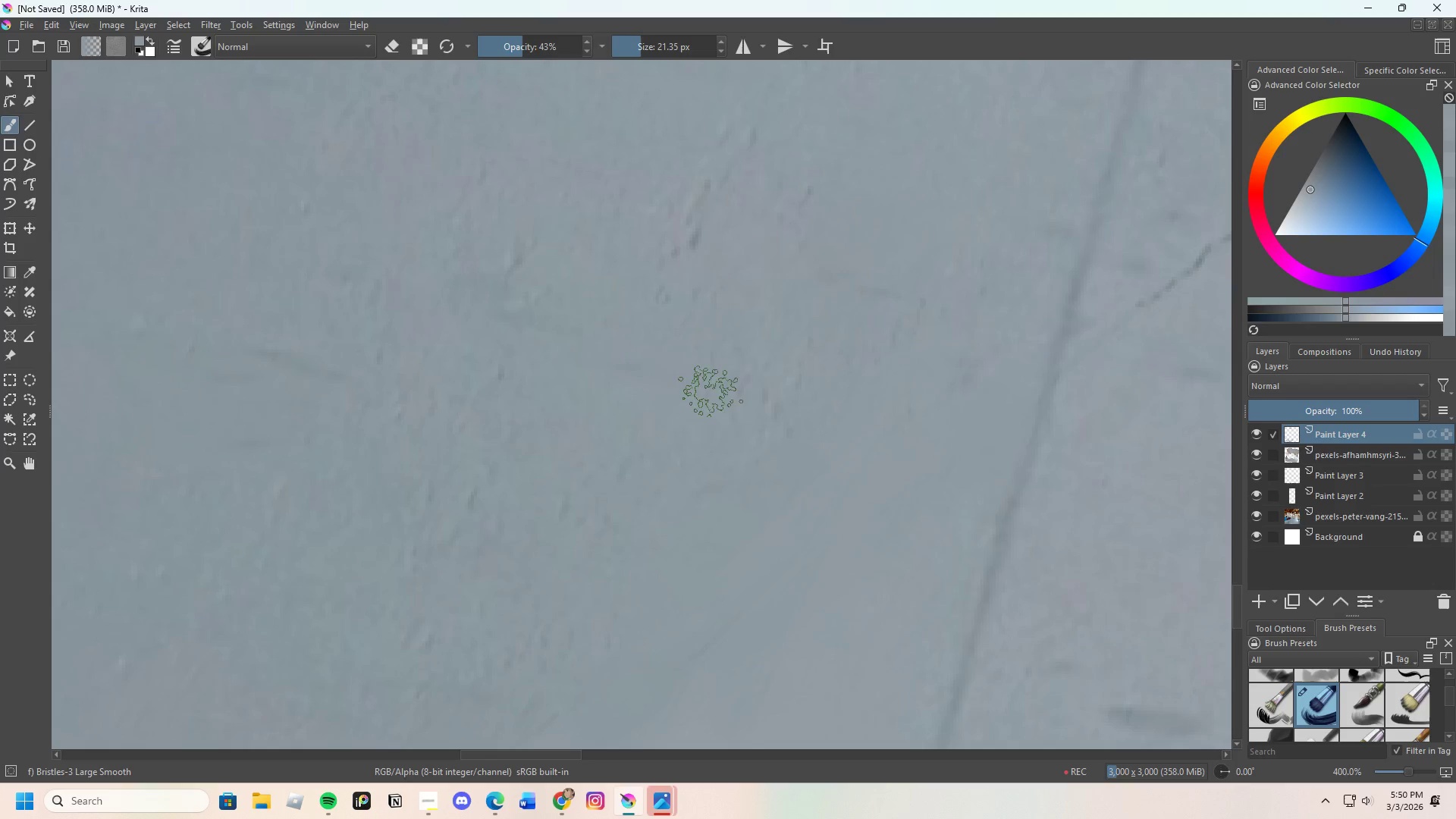 
left_click_drag(start_coordinate=[711, 394], to_coordinate=[746, 366])
 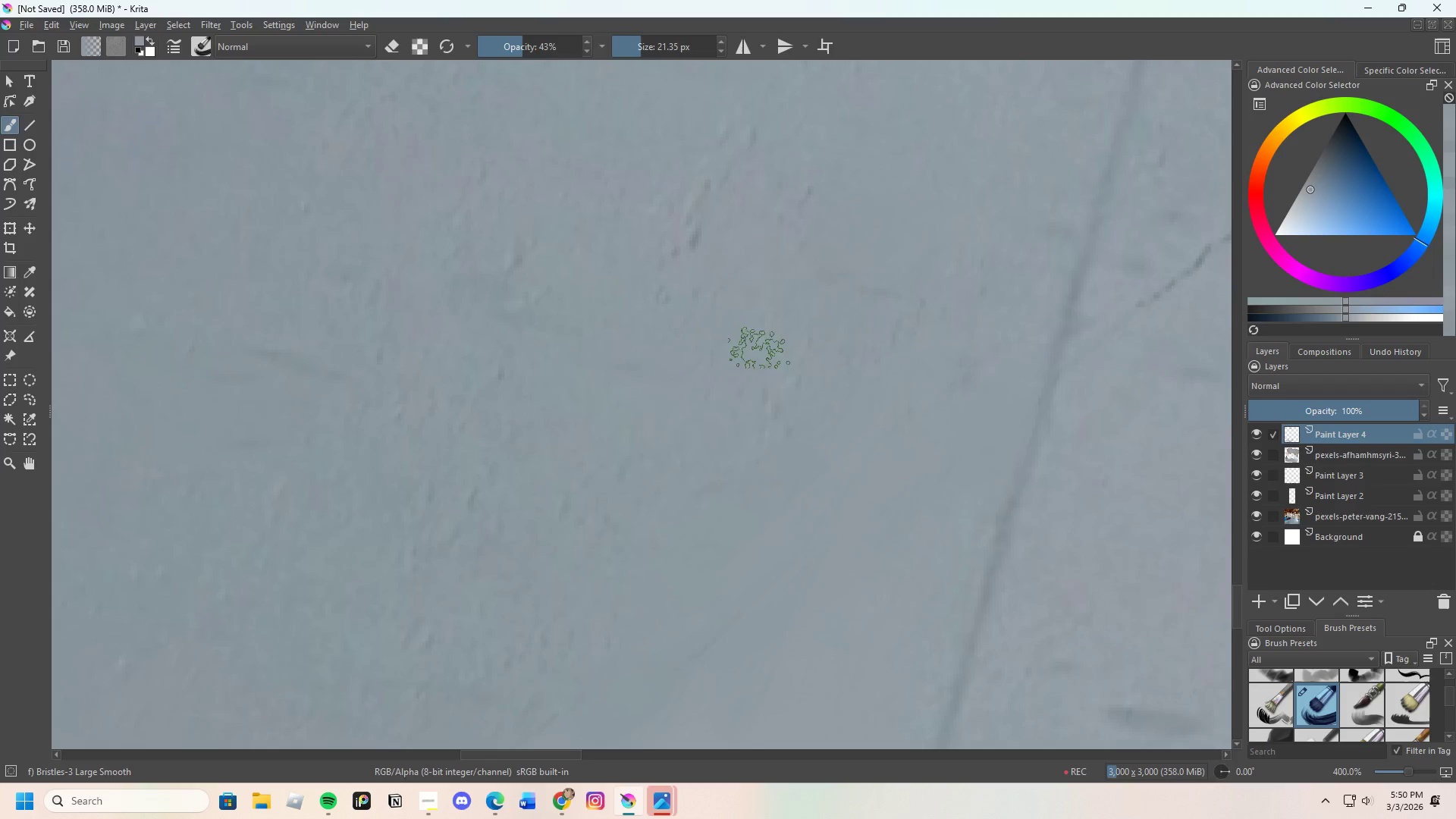 
left_click_drag(start_coordinate=[758, 356], to_coordinate=[758, 391])
 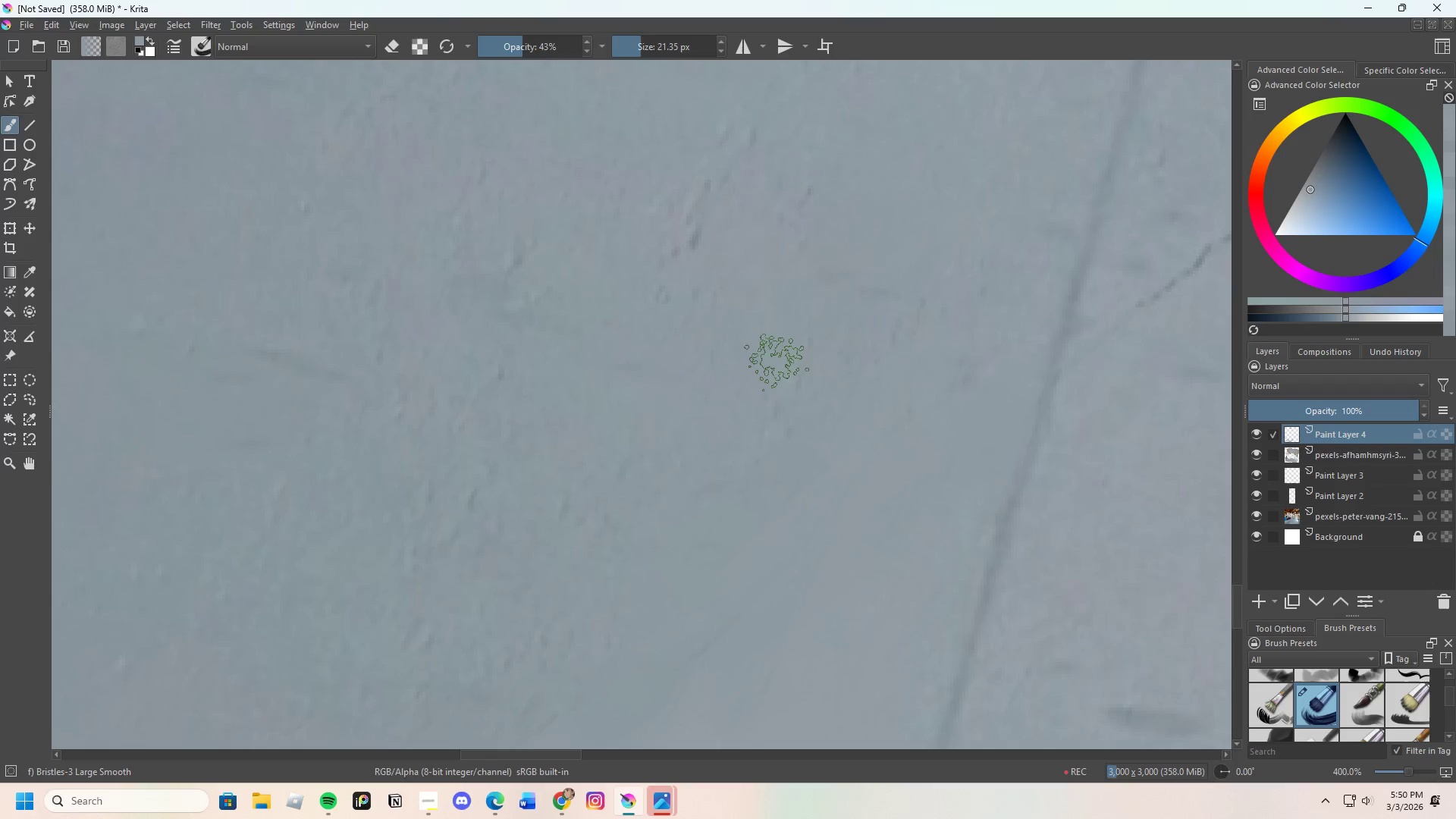 
left_click_drag(start_coordinate=[776, 367], to_coordinate=[773, 406])
 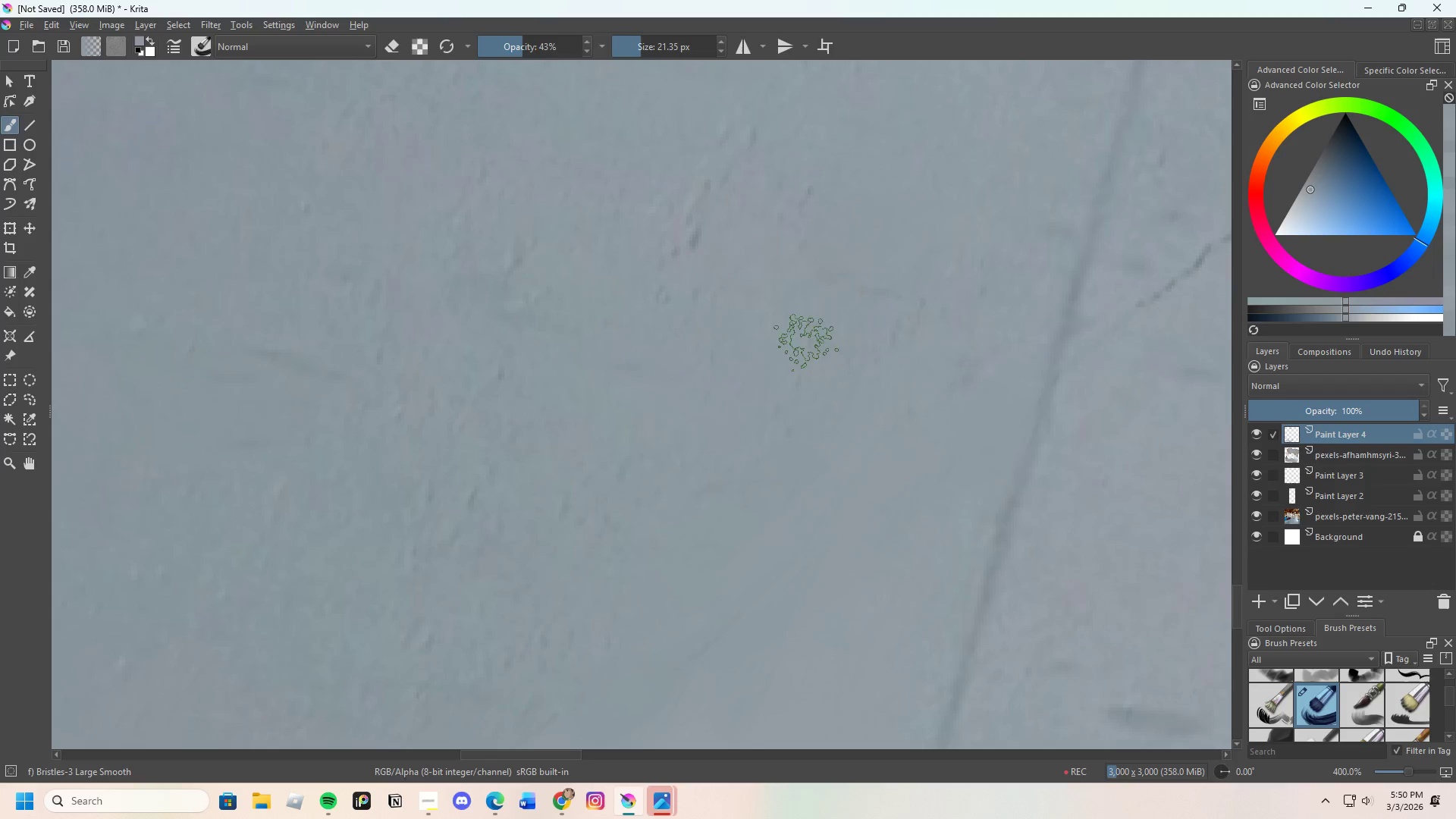 
left_click_drag(start_coordinate=[796, 362], to_coordinate=[816, 335])
 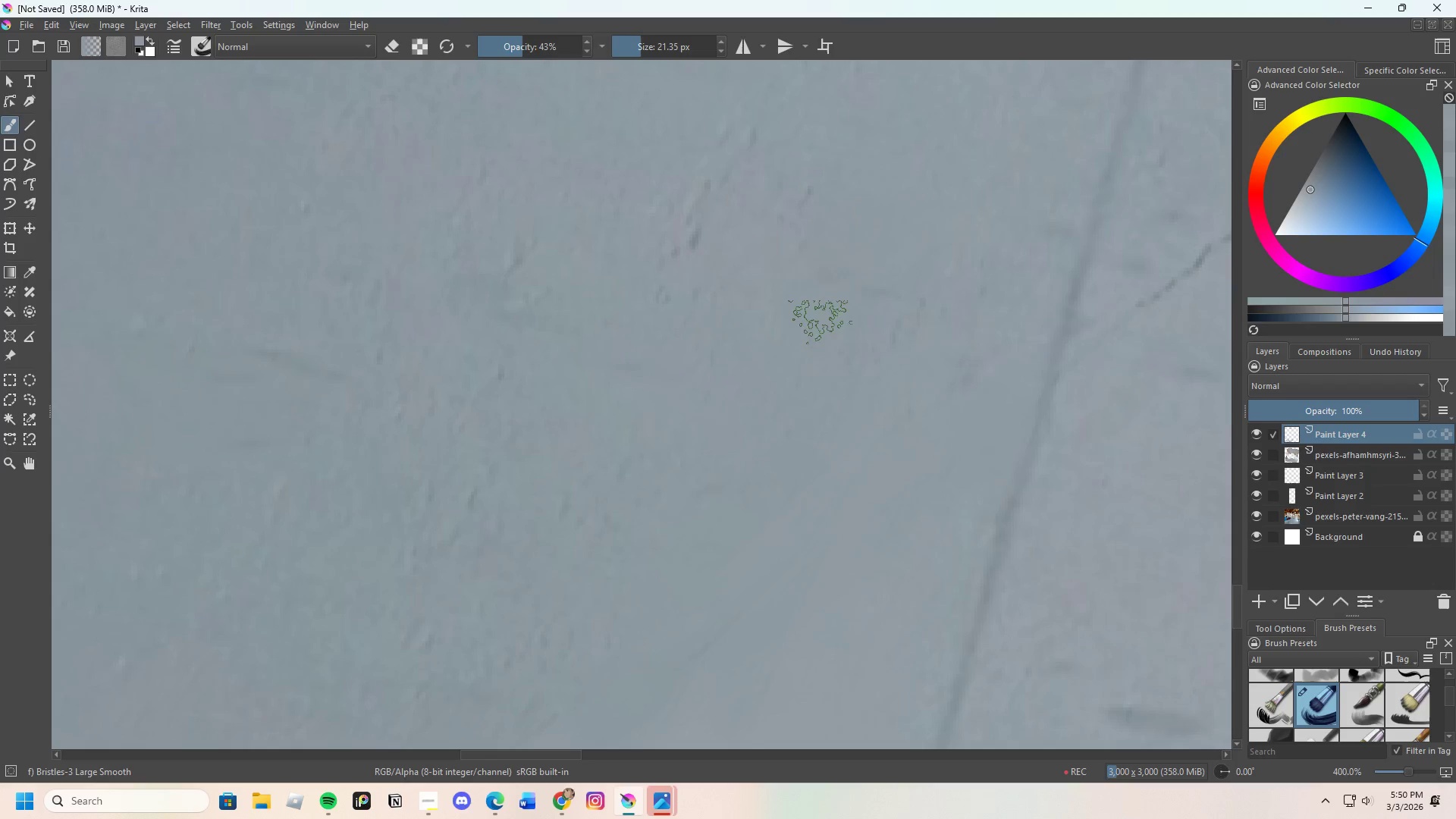 
left_click_drag(start_coordinate=[820, 312], to_coordinate=[846, 356])
 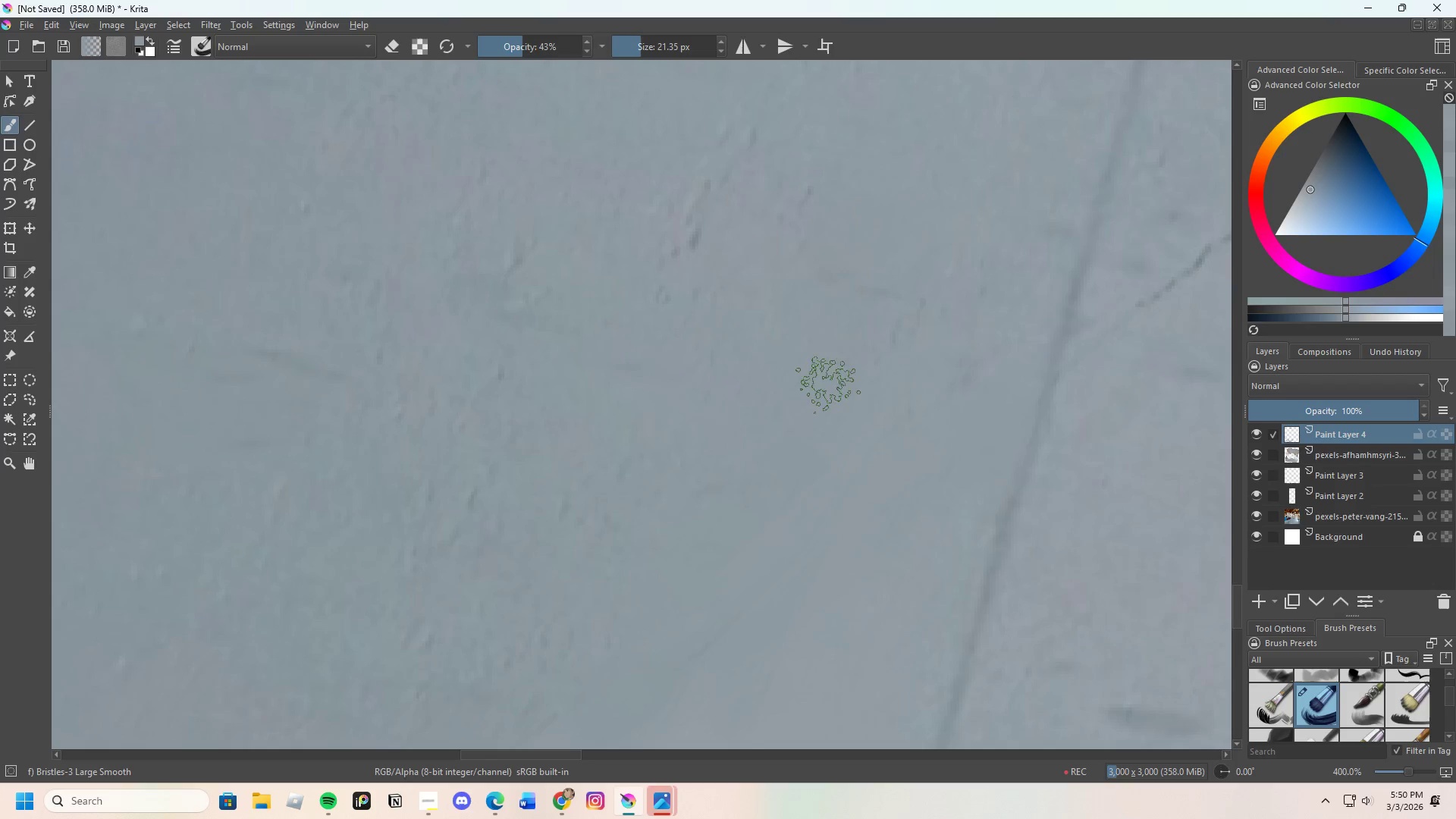 
left_click_drag(start_coordinate=[850, 349], to_coordinate=[801, 457])
 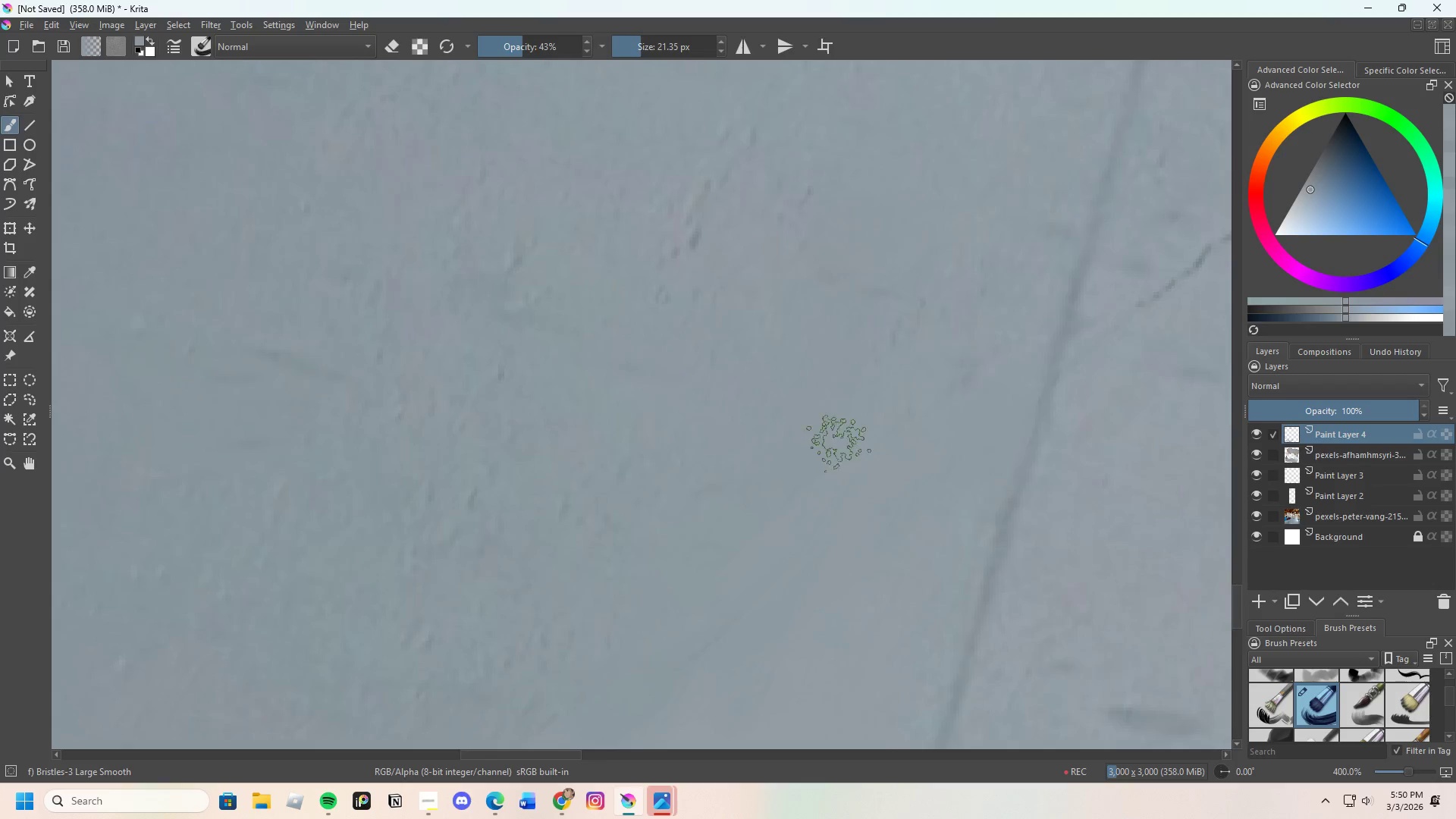 
key(Control+ControlLeft)
 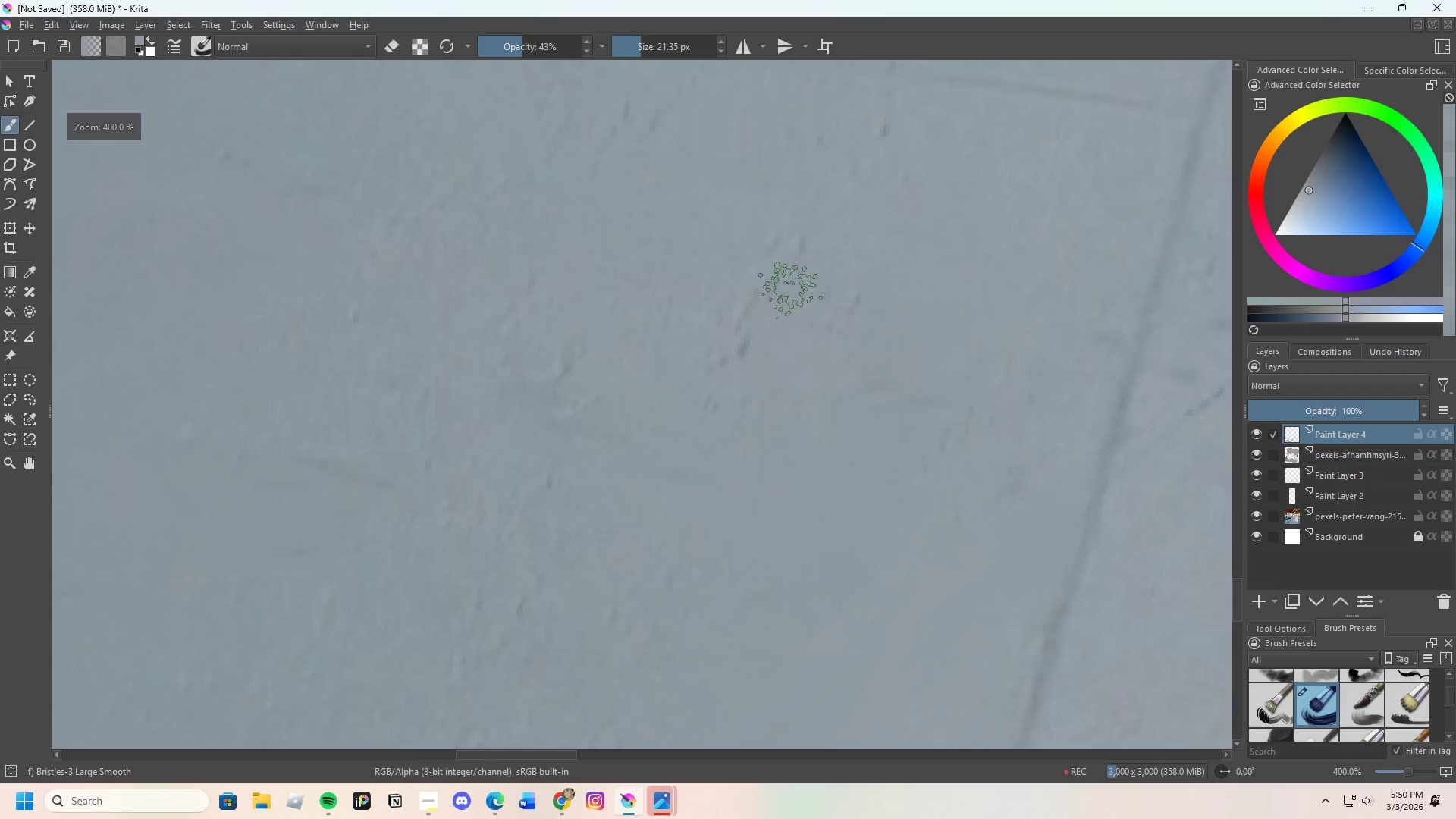 
left_click_drag(start_coordinate=[773, 295], to_coordinate=[745, 351])
 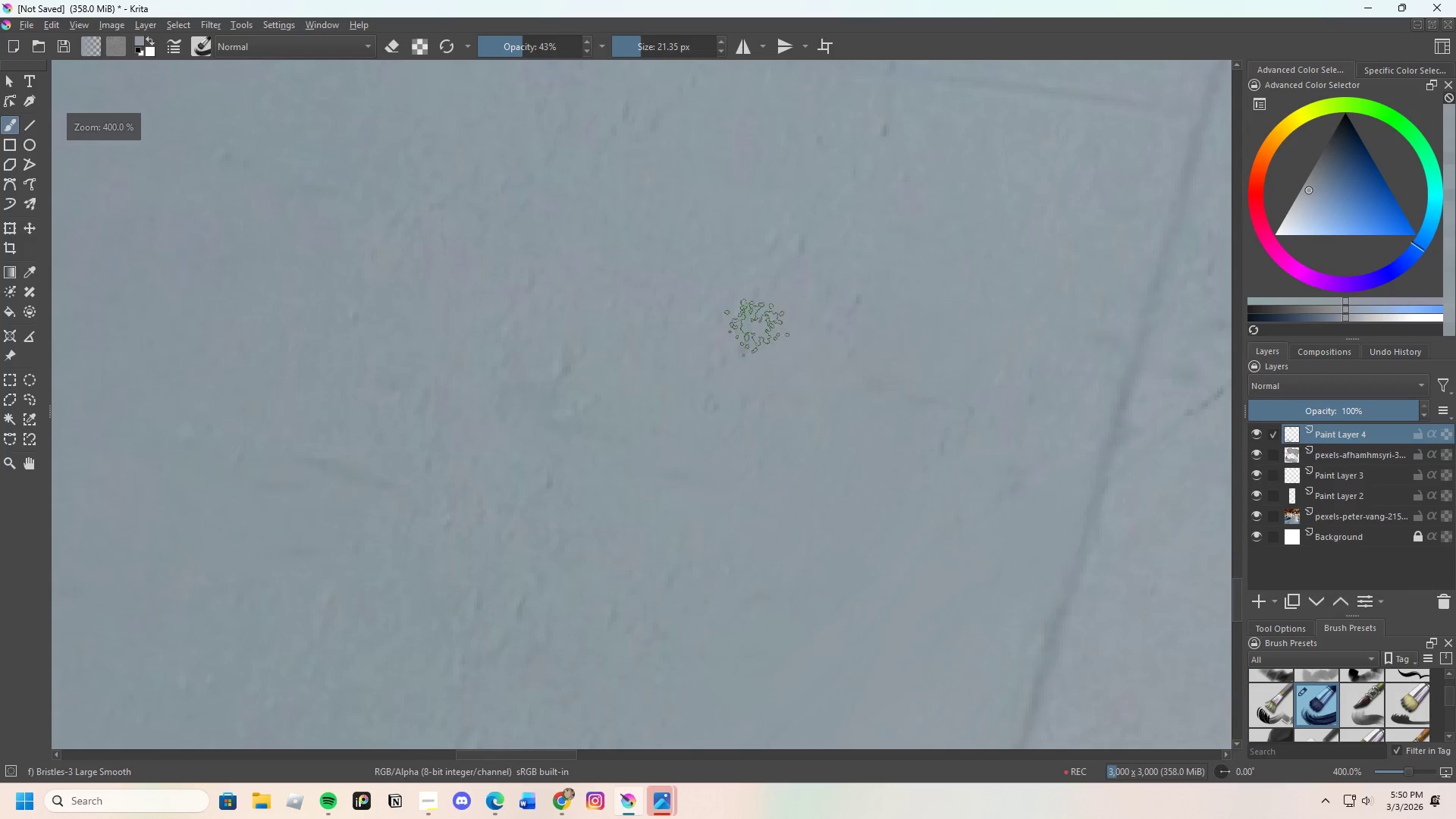 
scroll: coordinate [791, 336], scroll_direction: none, amount: 0.0
 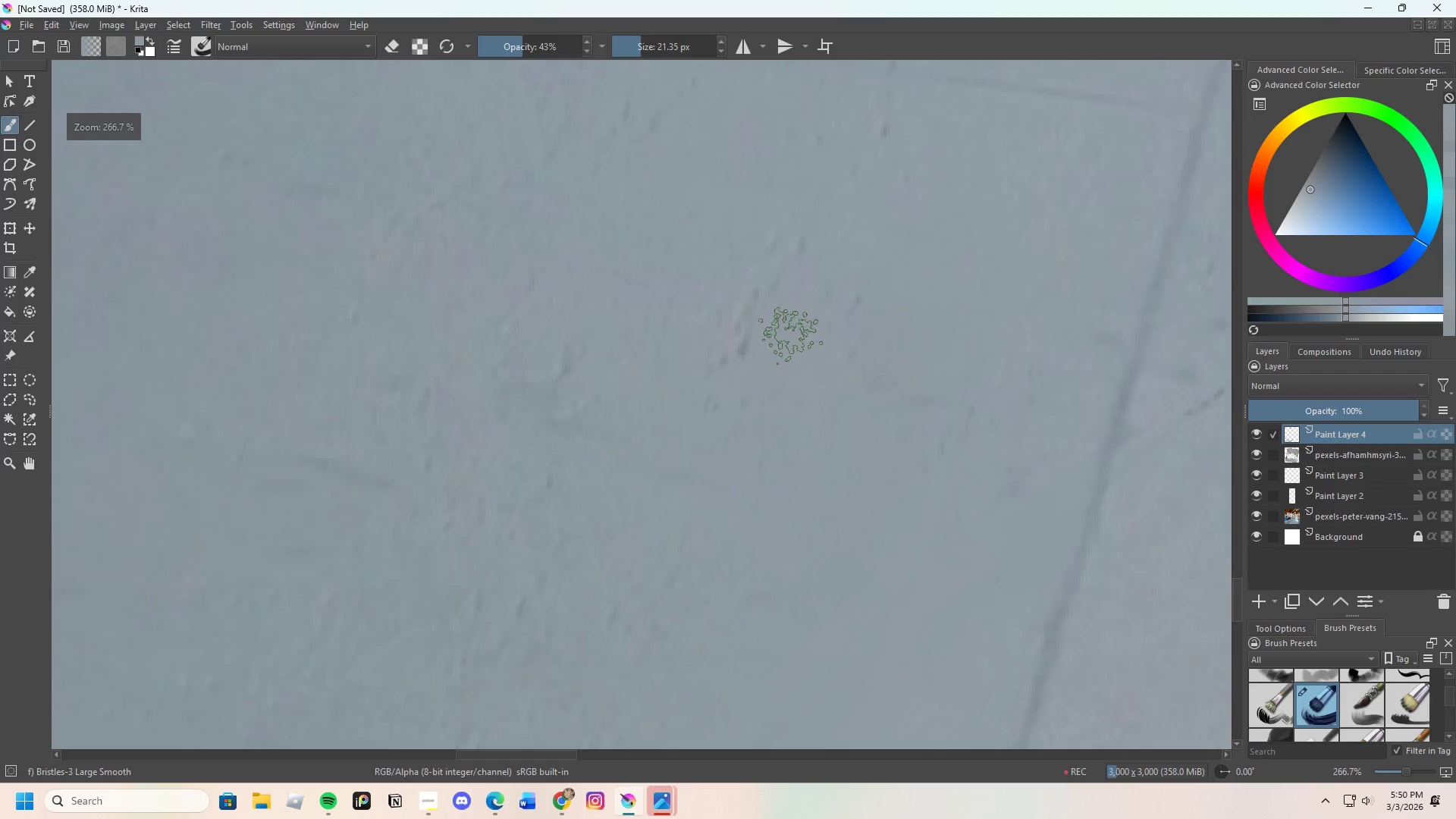 
left_click_drag(start_coordinate=[740, 339], to_coordinate=[739, 322])
 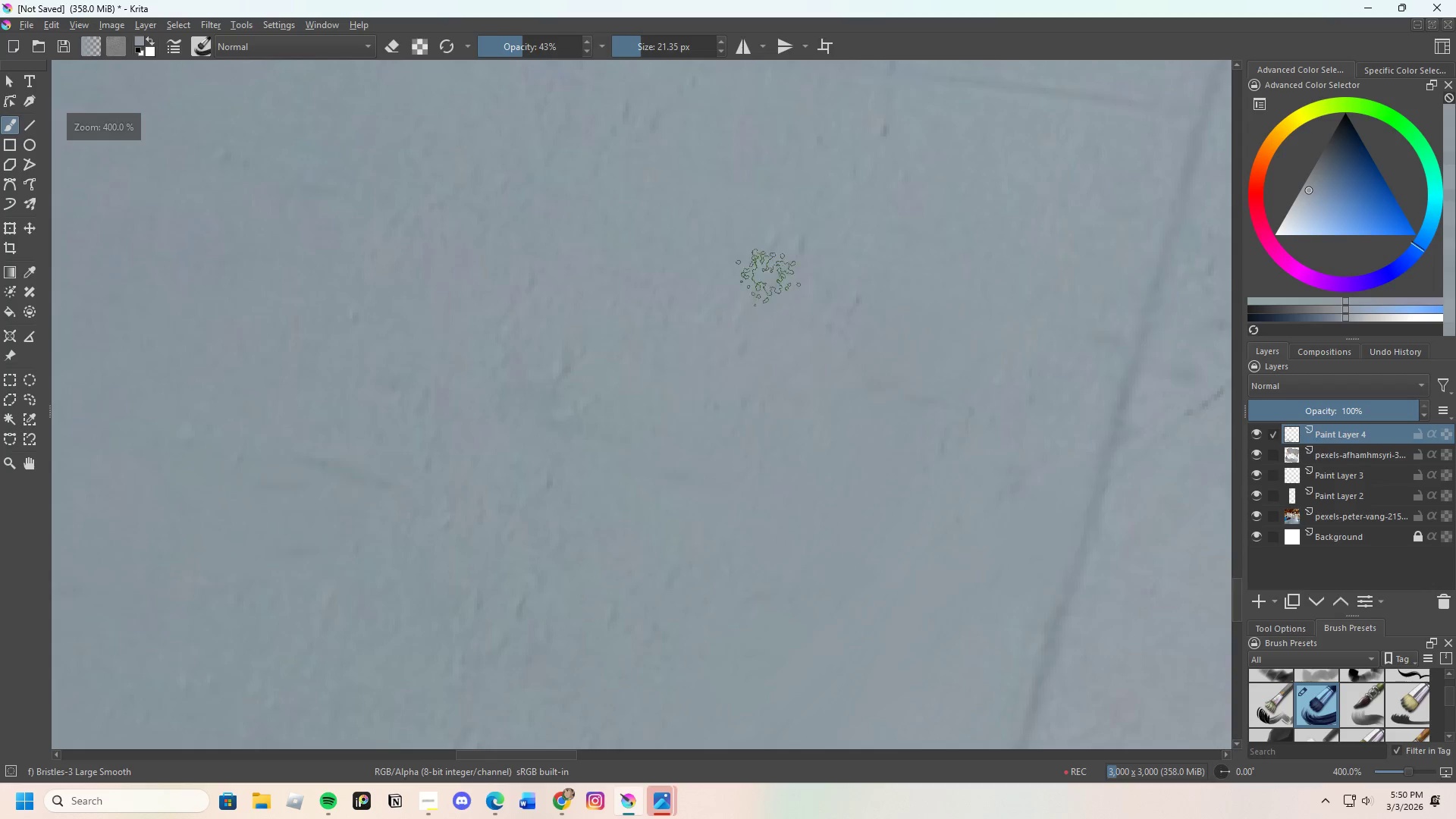 
left_click_drag(start_coordinate=[765, 273], to_coordinate=[776, 246])
 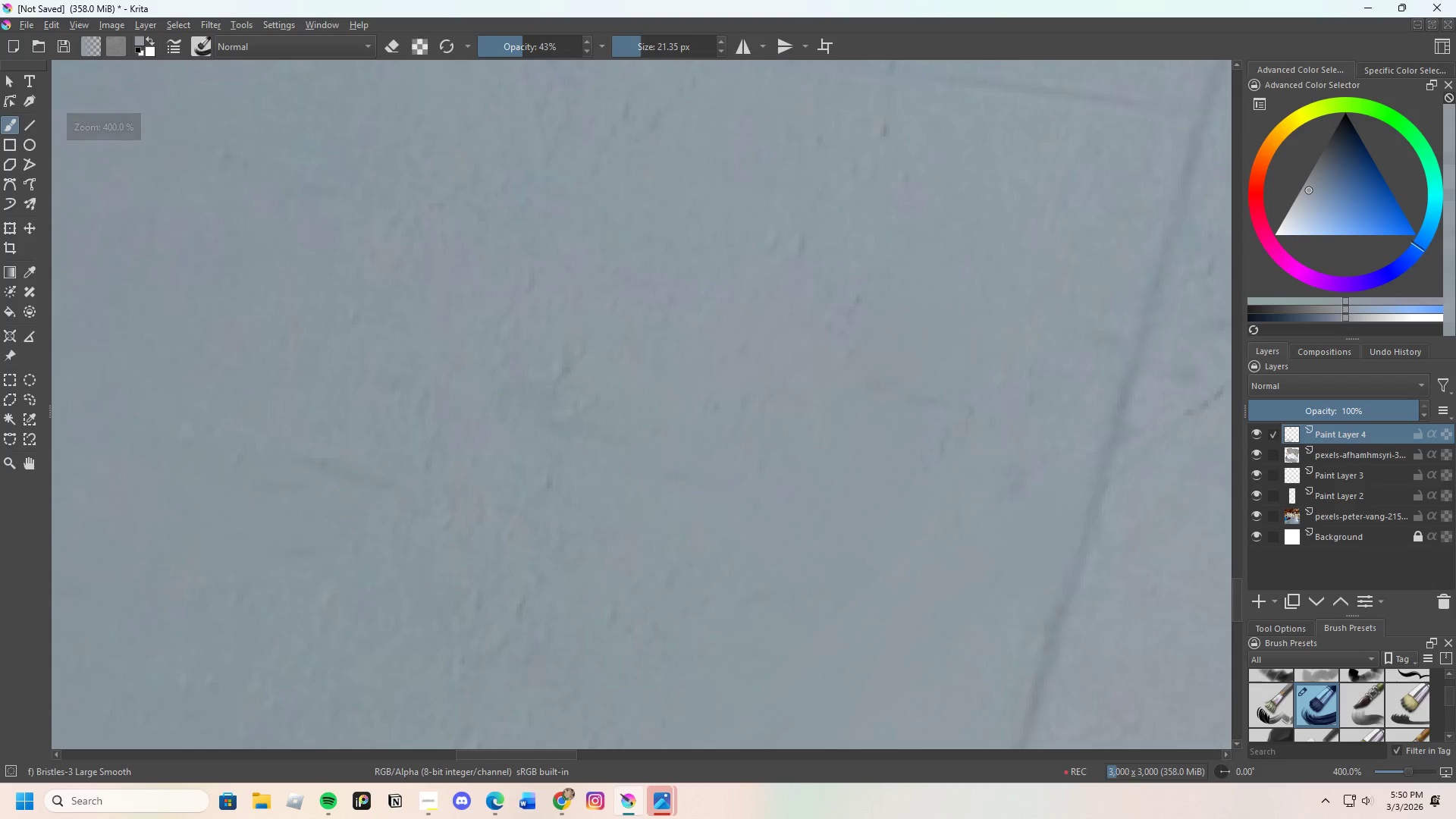 
left_click_drag(start_coordinate=[792, 215], to_coordinate=[824, 254])
 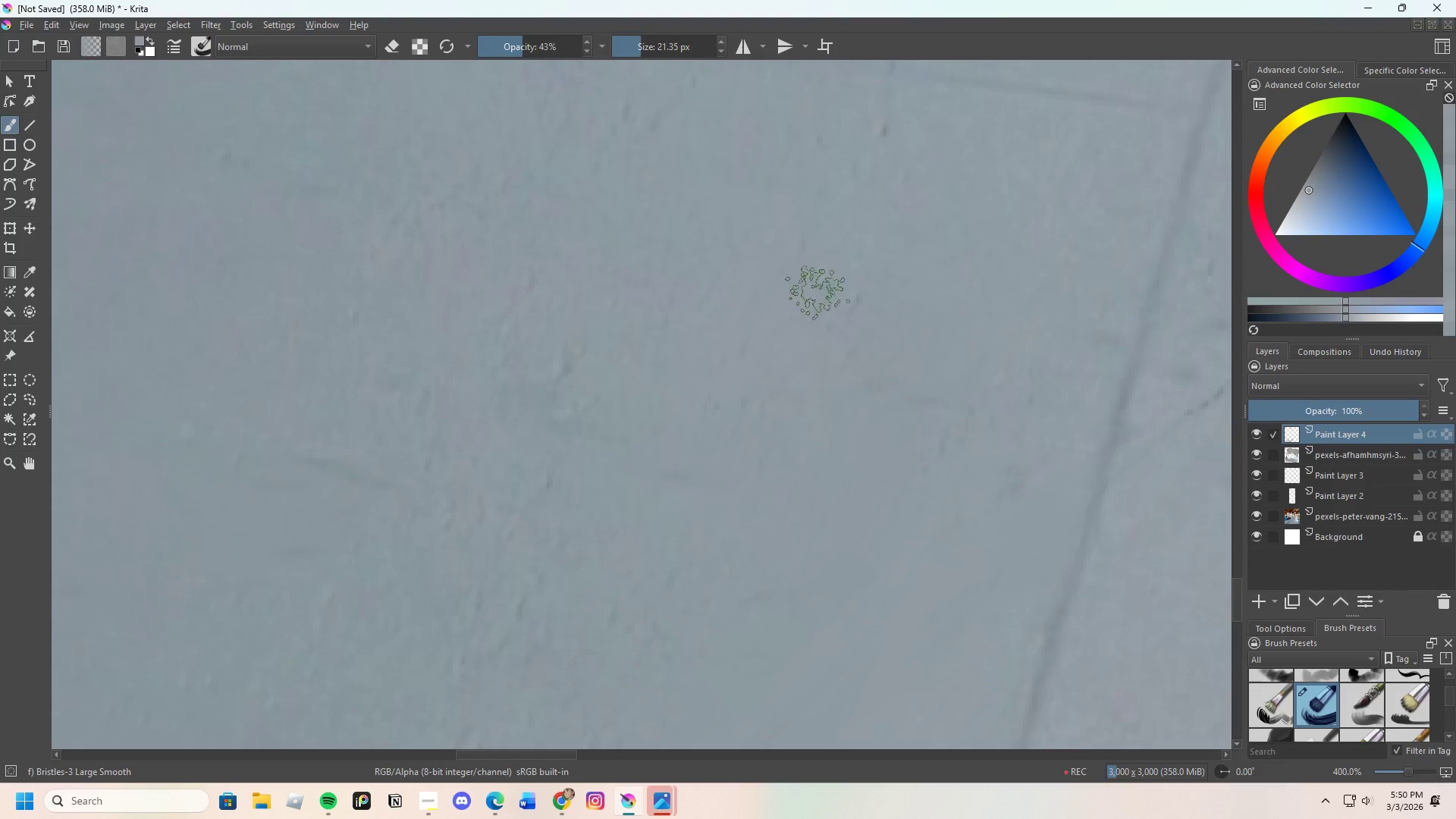 
left_click_drag(start_coordinate=[821, 272], to_coordinate=[861, 288])
 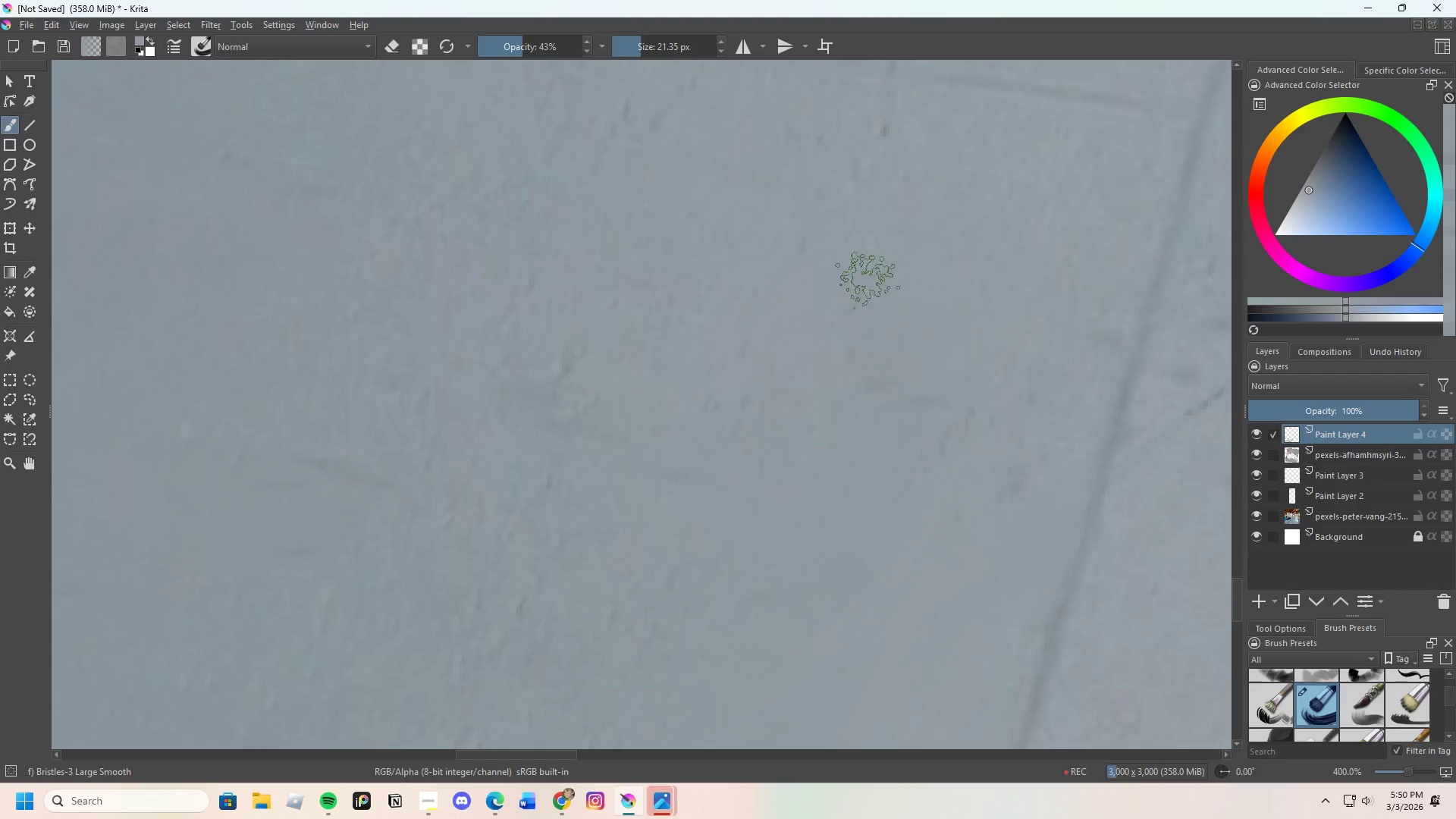 
left_click_drag(start_coordinate=[855, 308], to_coordinate=[871, 302])
 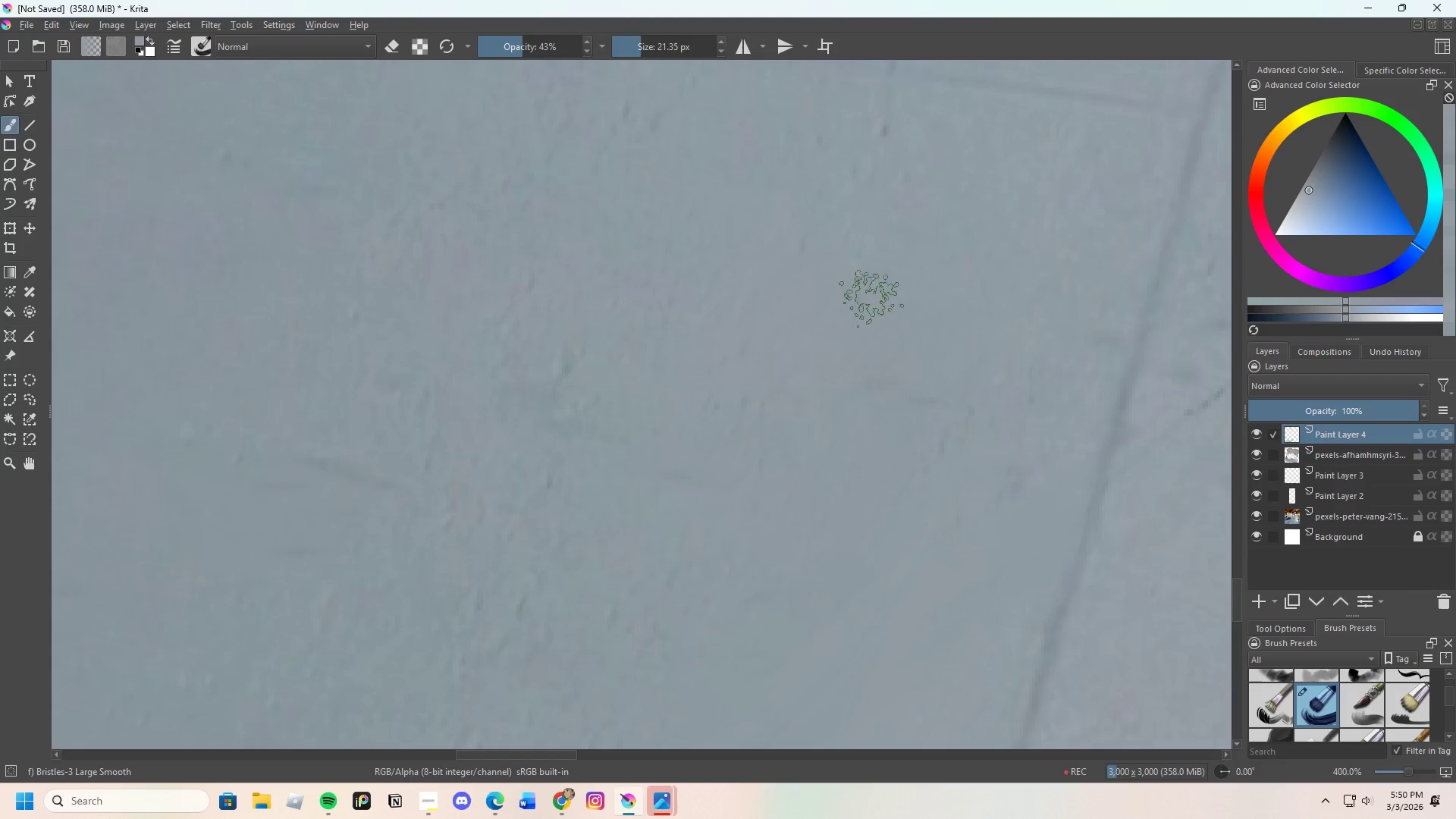 
left_click_drag(start_coordinate=[865, 301], to_coordinate=[837, 343])
 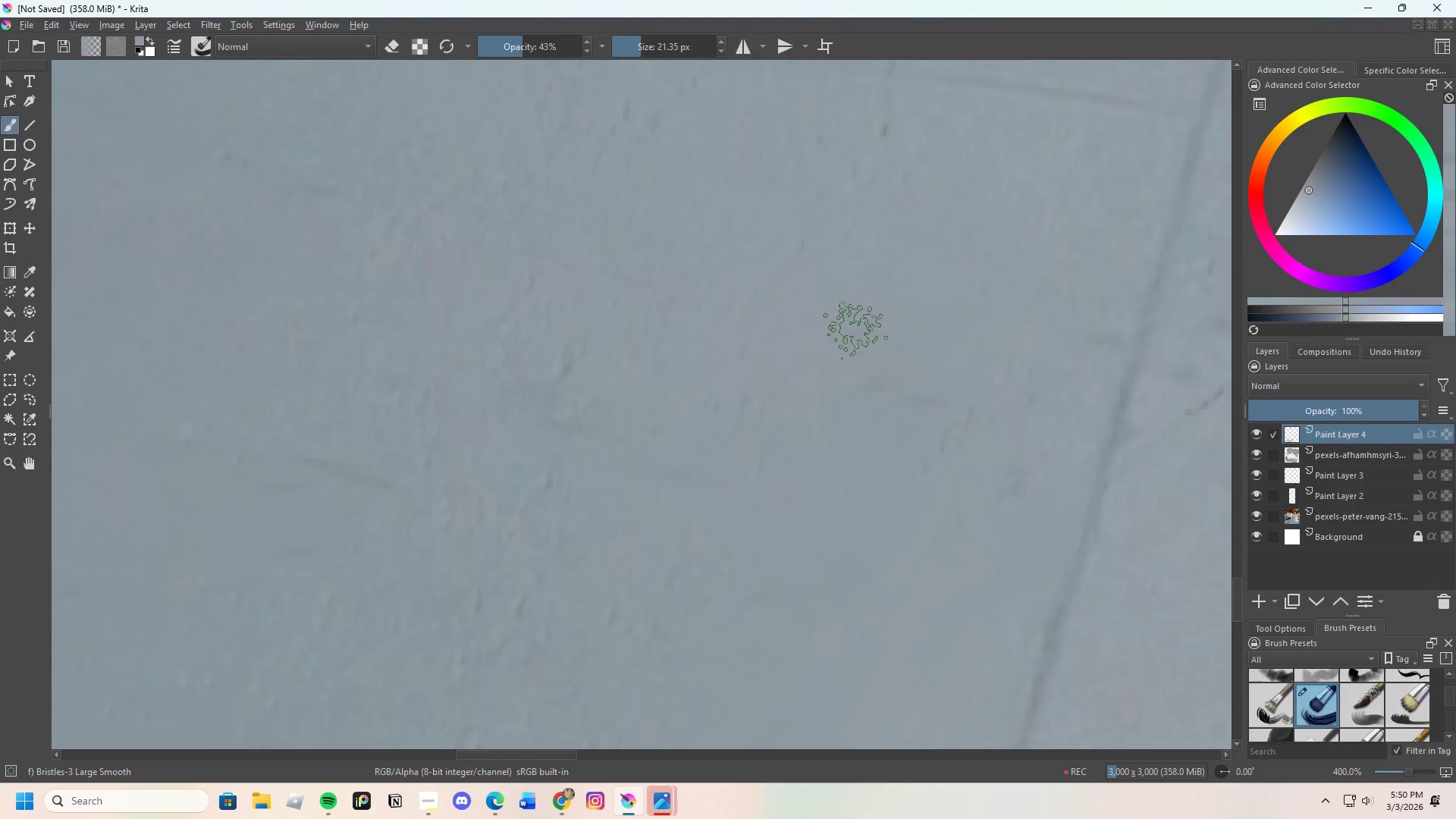 
hold_key(key=ControlLeft, duration=0.39)
 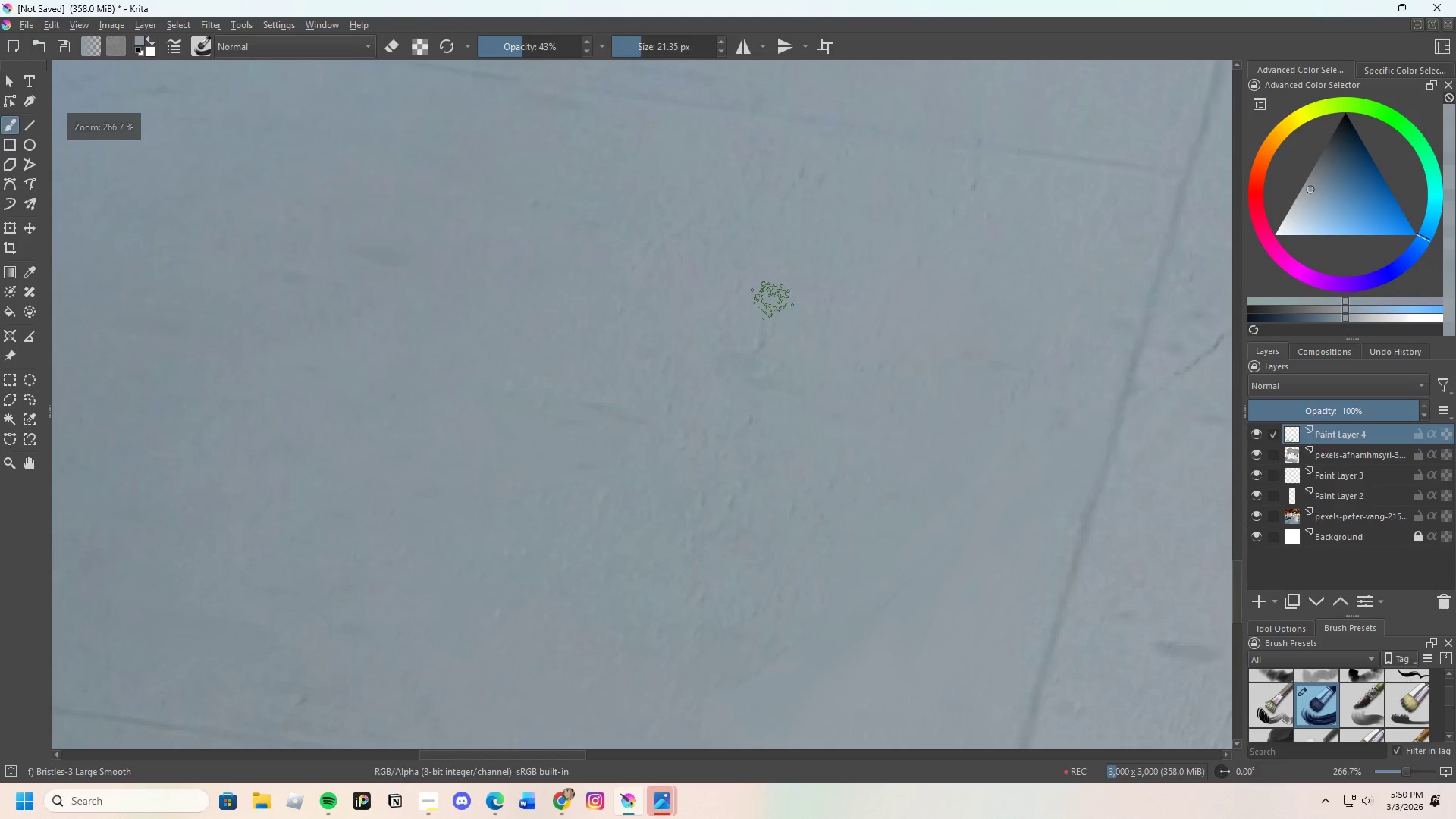 
scroll: coordinate [758, 343], scroll_direction: down, amount: 1.0
 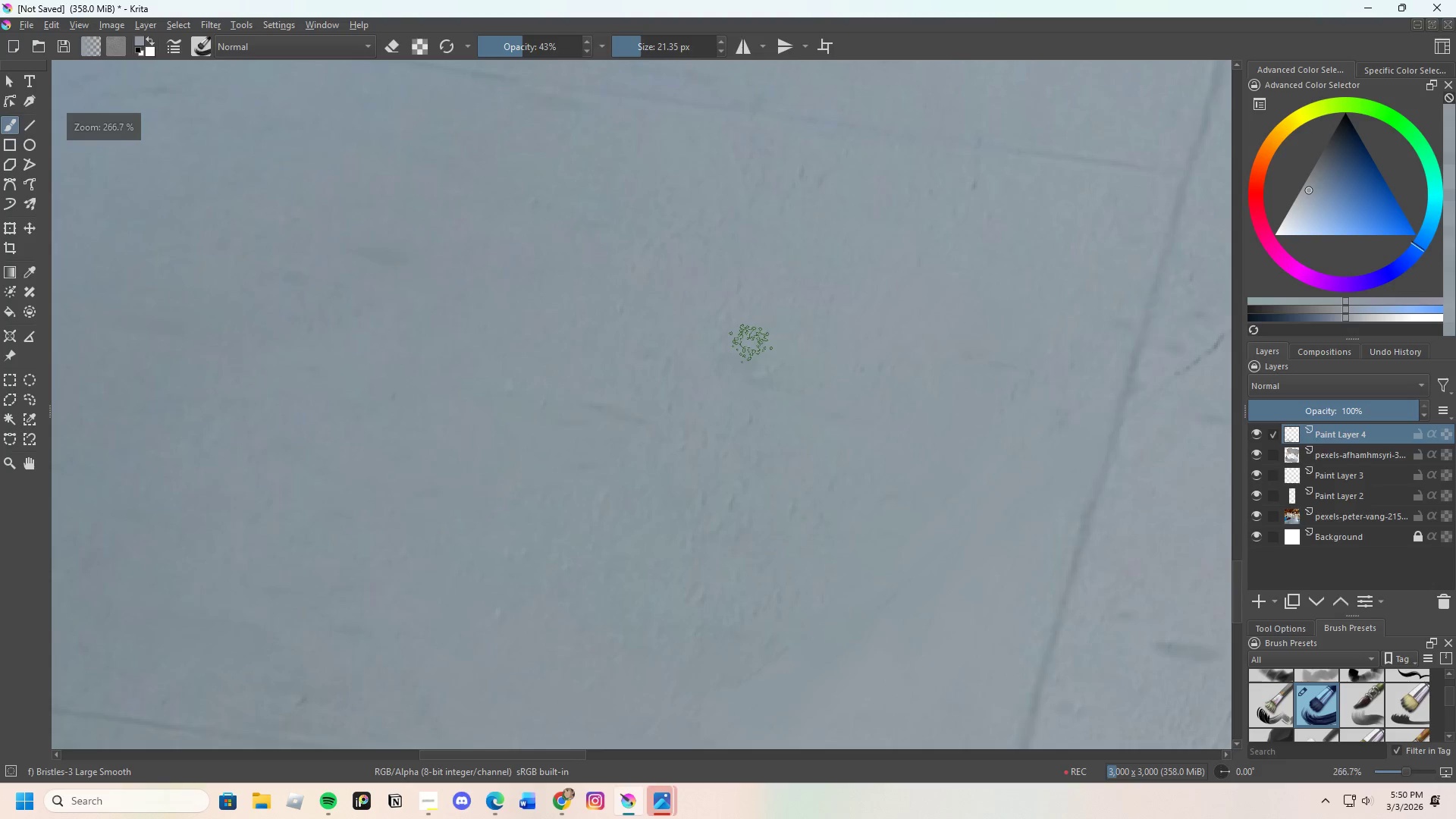 
left_click_drag(start_coordinate=[764, 312], to_coordinate=[752, 357])
 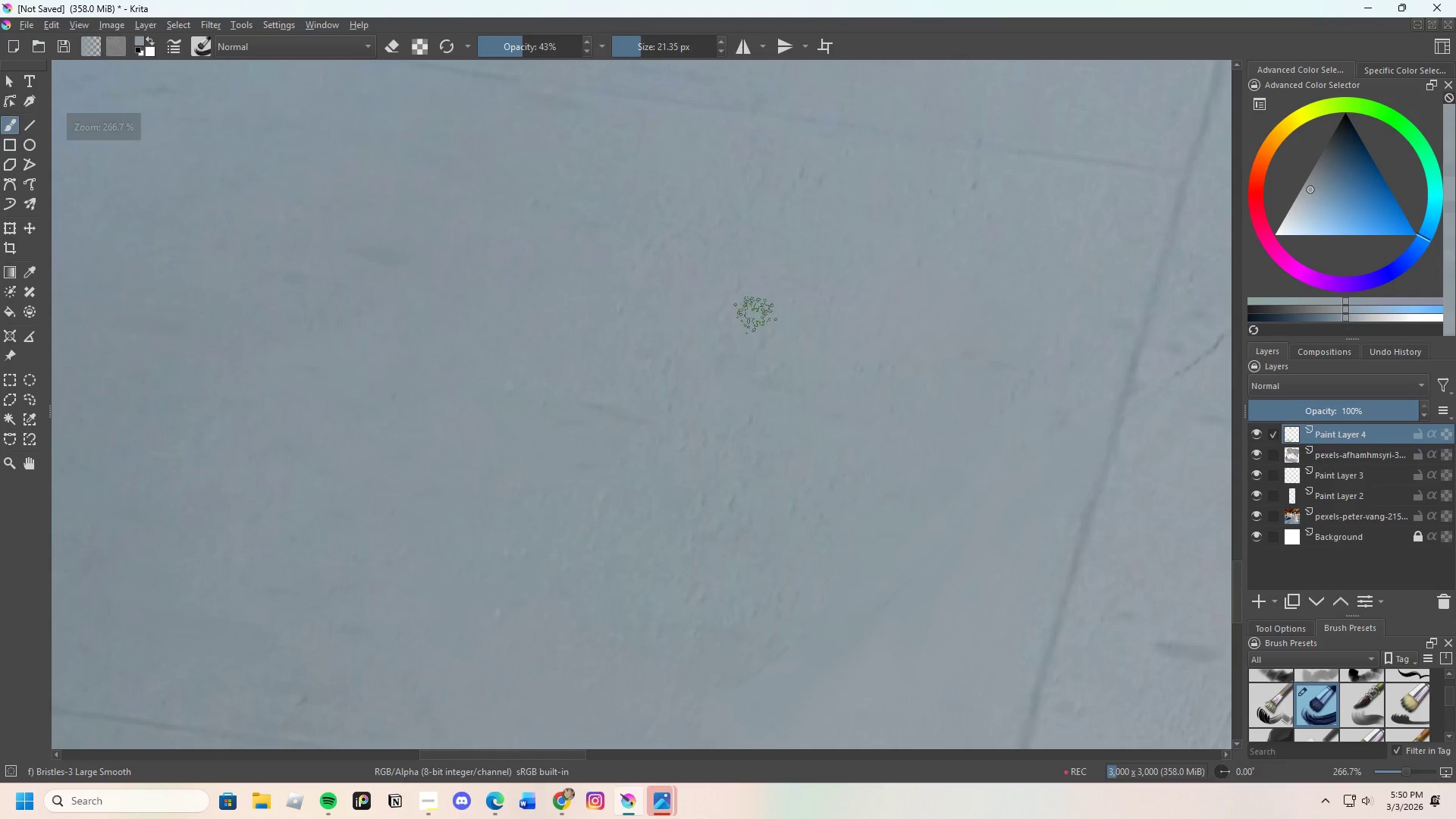 
left_click_drag(start_coordinate=[755, 315], to_coordinate=[800, 341])
 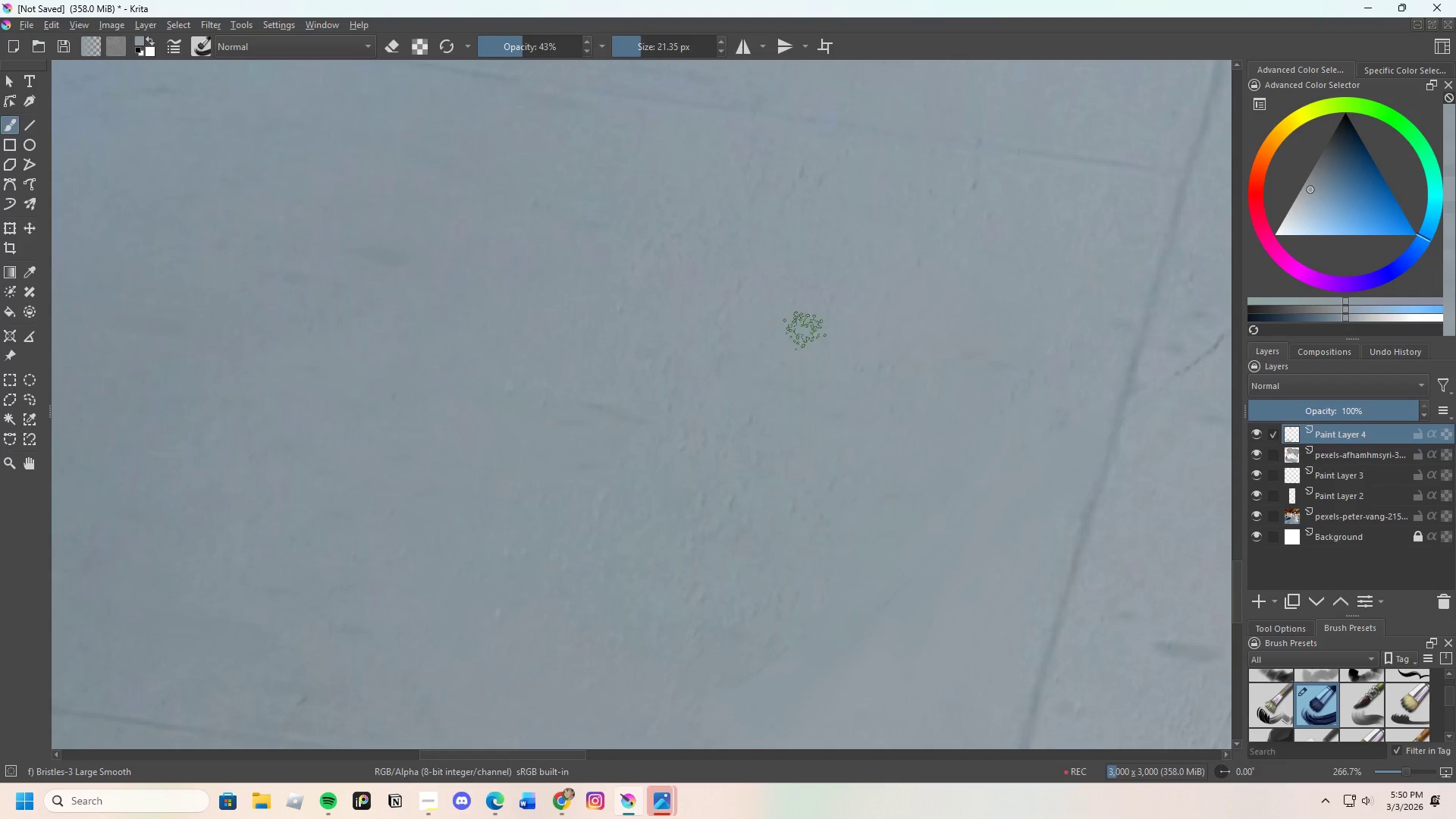 
left_click_drag(start_coordinate=[802, 337], to_coordinate=[799, 350])
 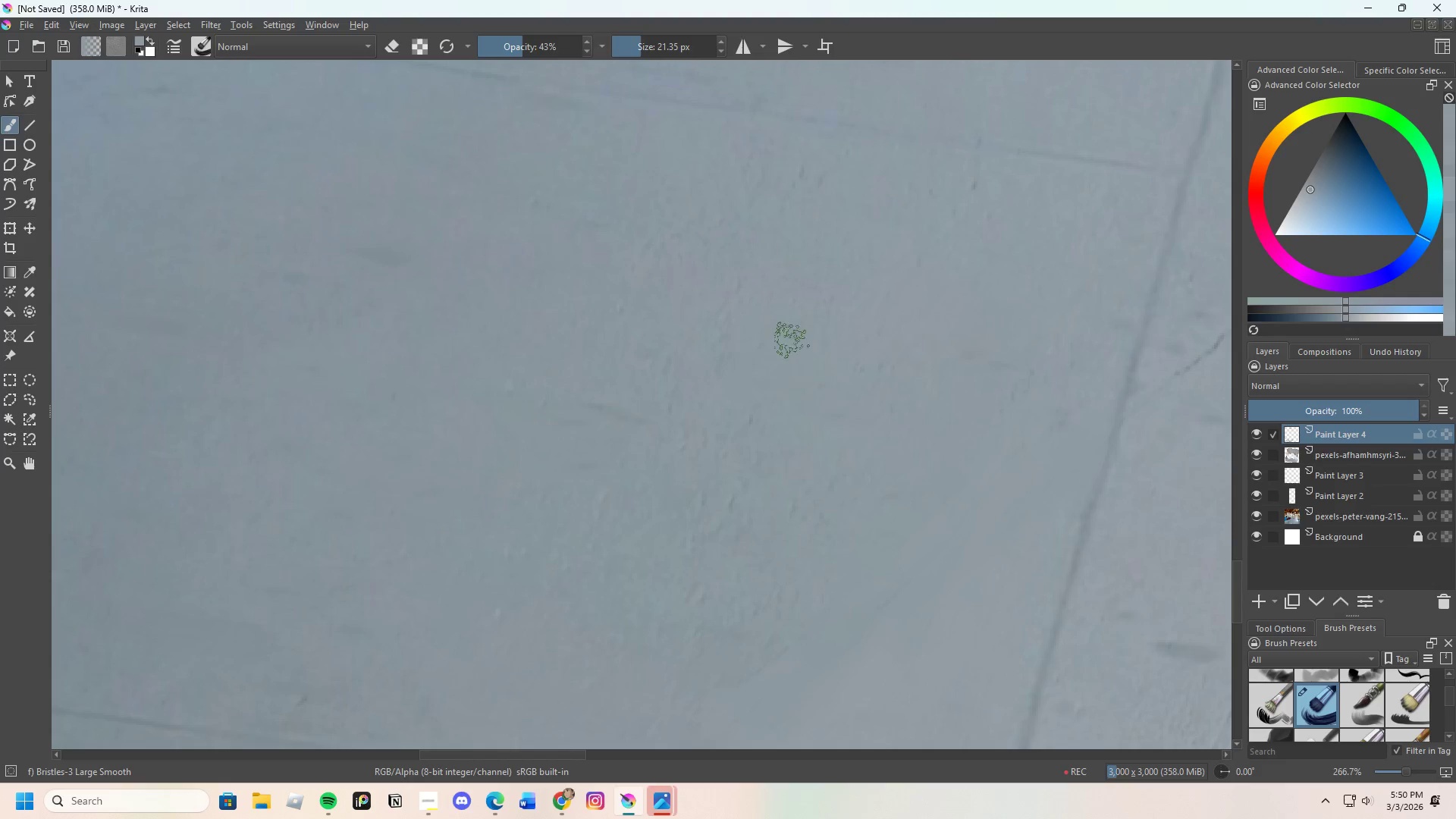 
left_click_drag(start_coordinate=[775, 353], to_coordinate=[739, 388])
 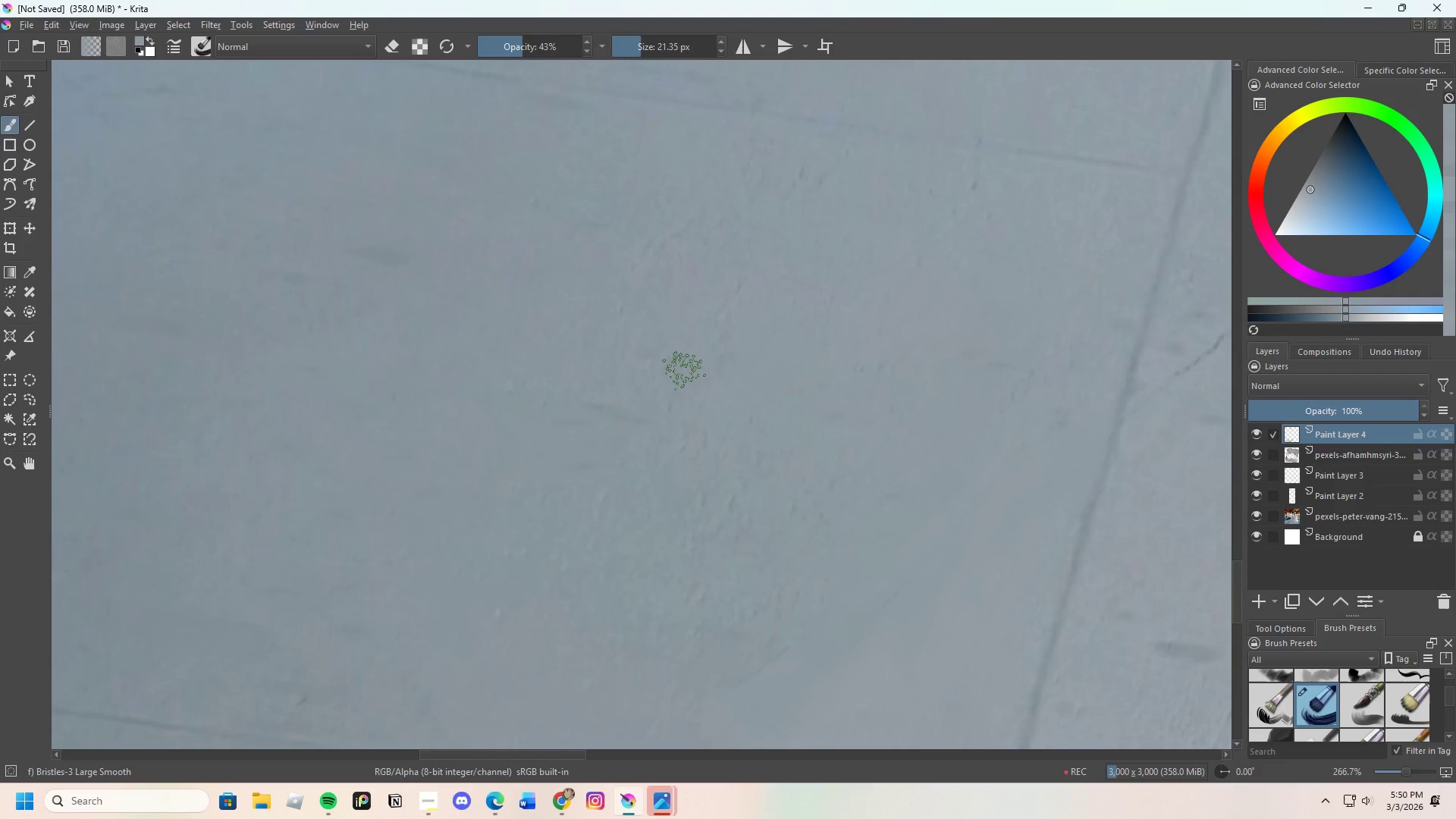 
left_click_drag(start_coordinate=[684, 371], to_coordinate=[733, 290])
 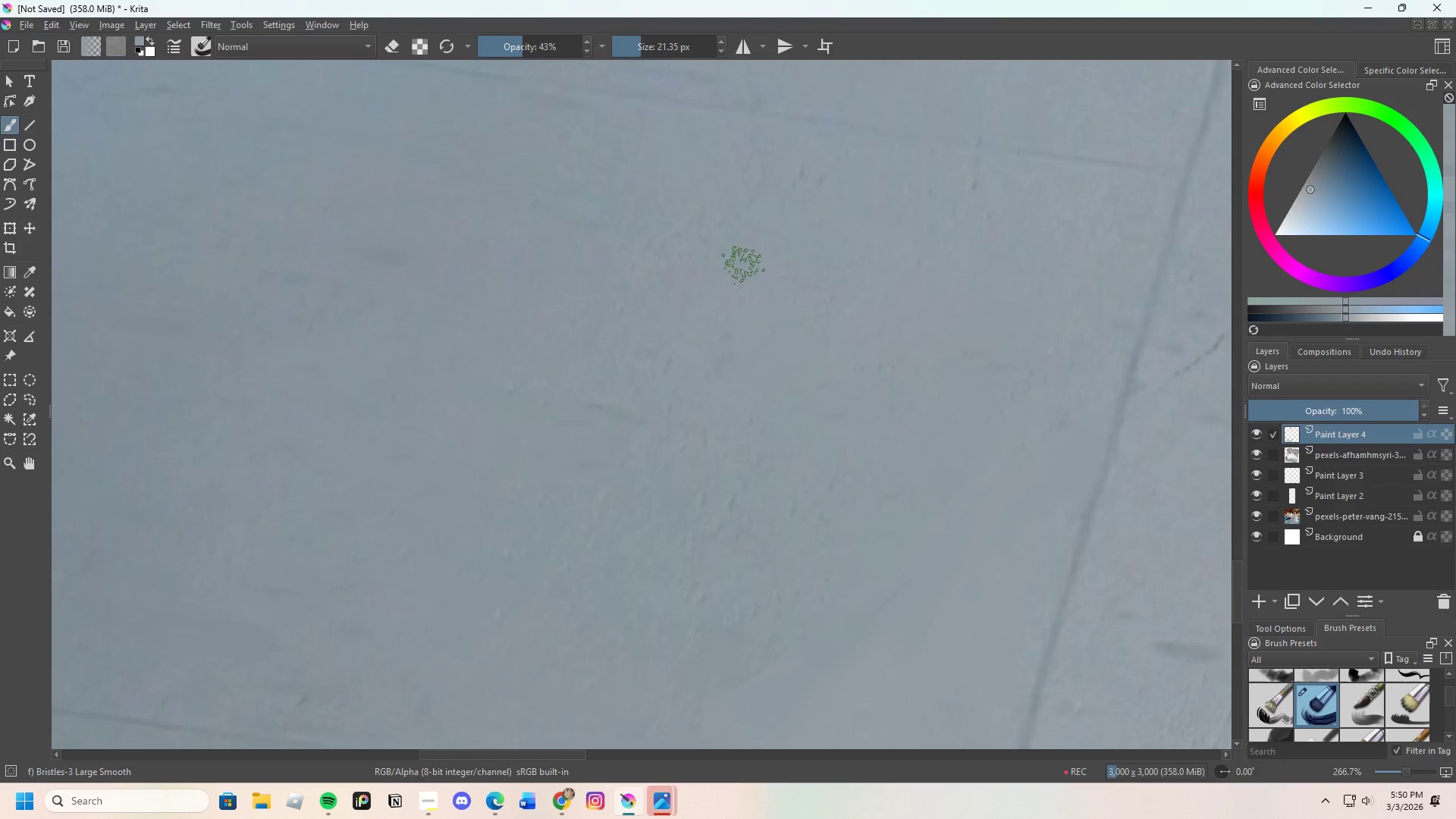 
left_click_drag(start_coordinate=[743, 271], to_coordinate=[764, 281])
 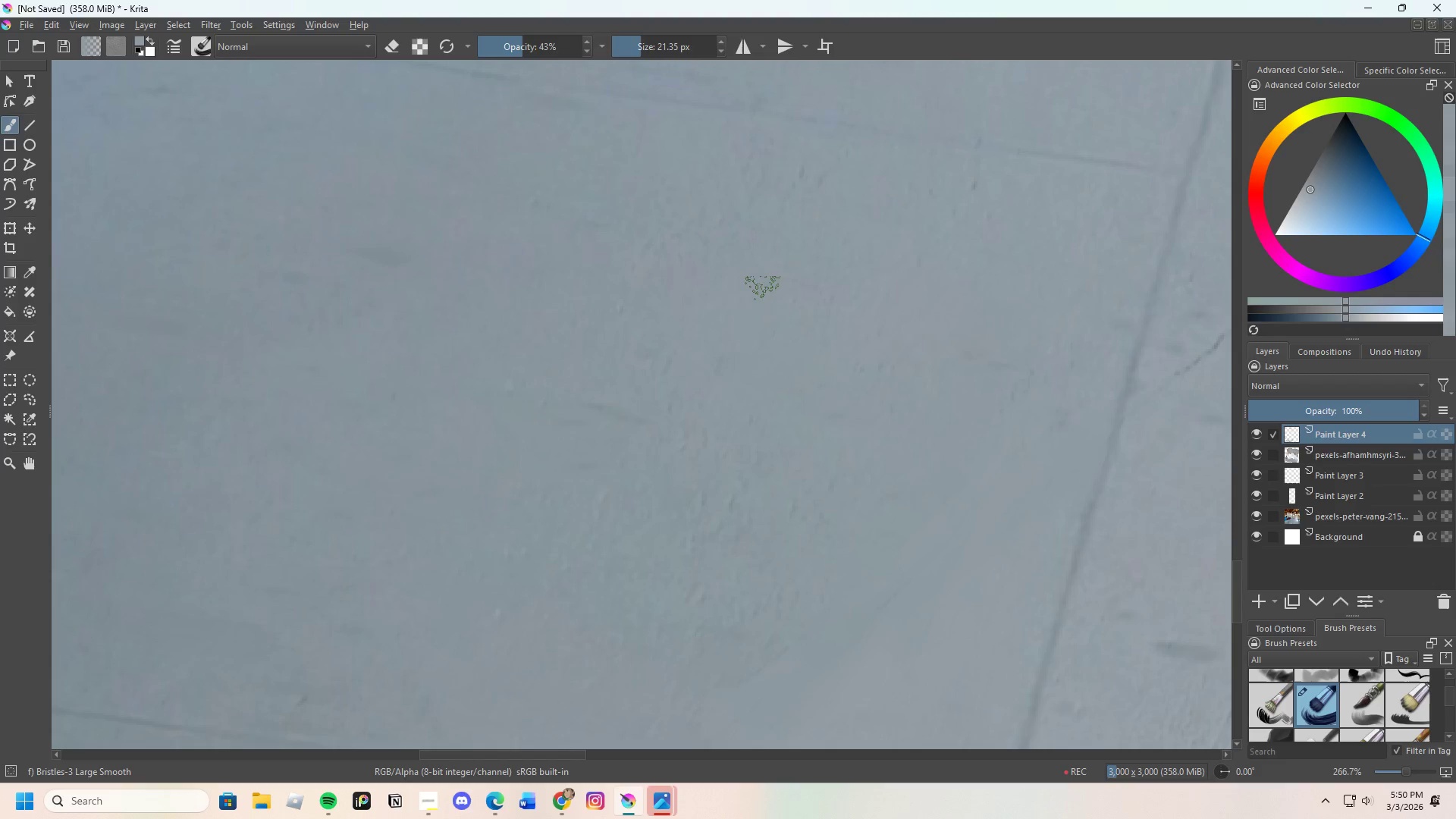 
left_click_drag(start_coordinate=[763, 283], to_coordinate=[726, 365])
 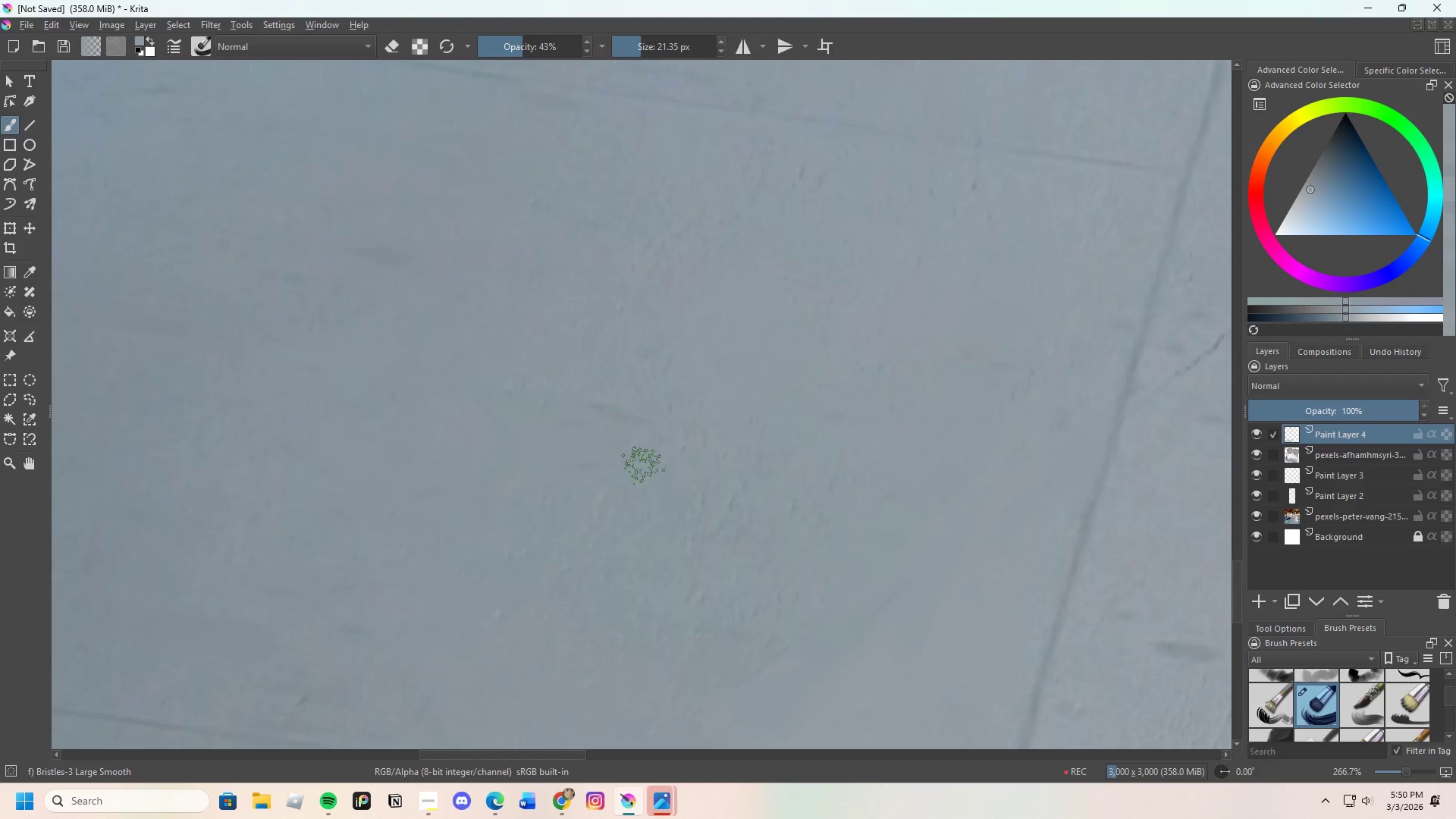 
key(Control+ControlLeft)
 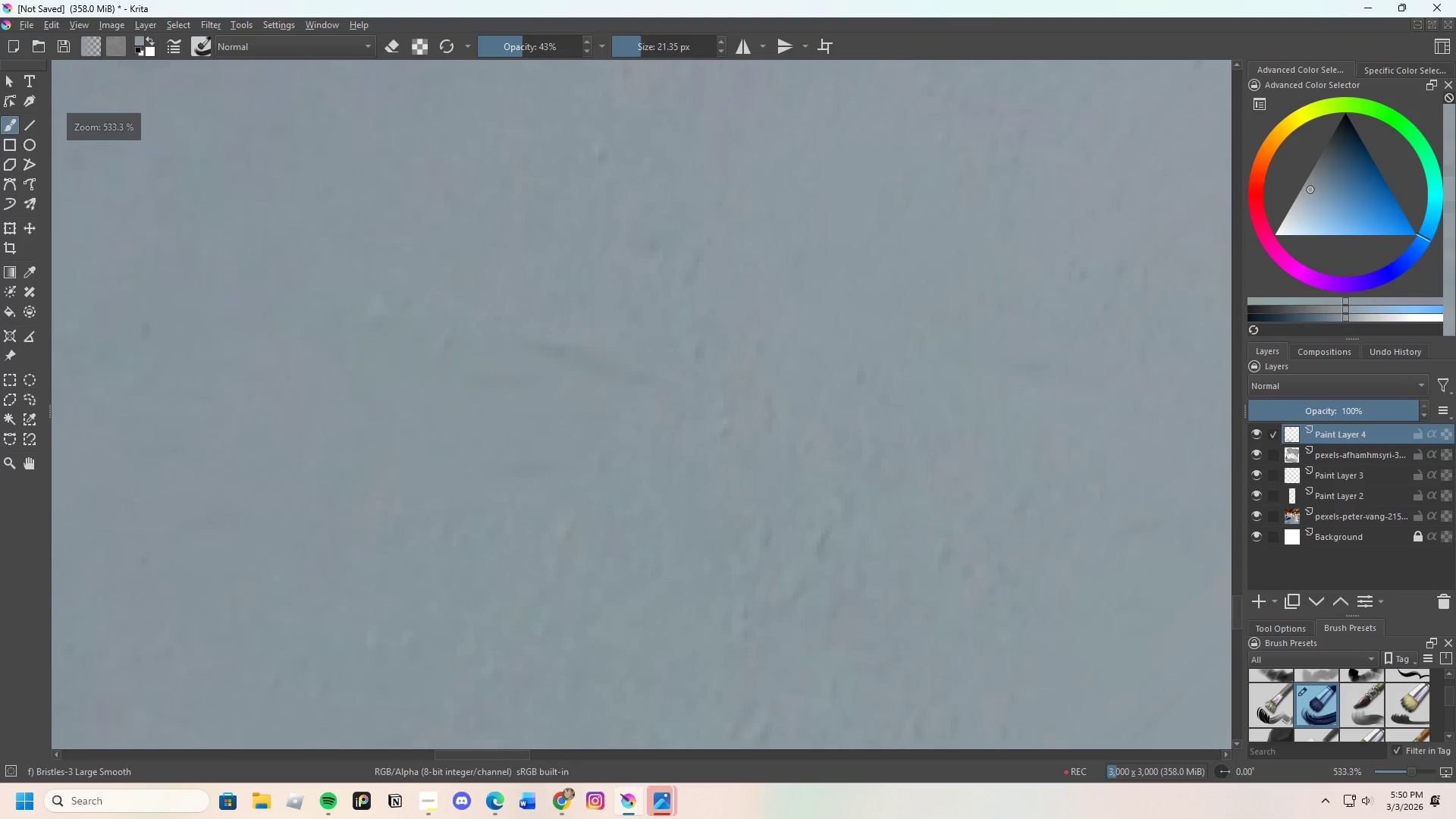 
left_click_drag(start_coordinate=[592, 455], to_coordinate=[595, 443])
 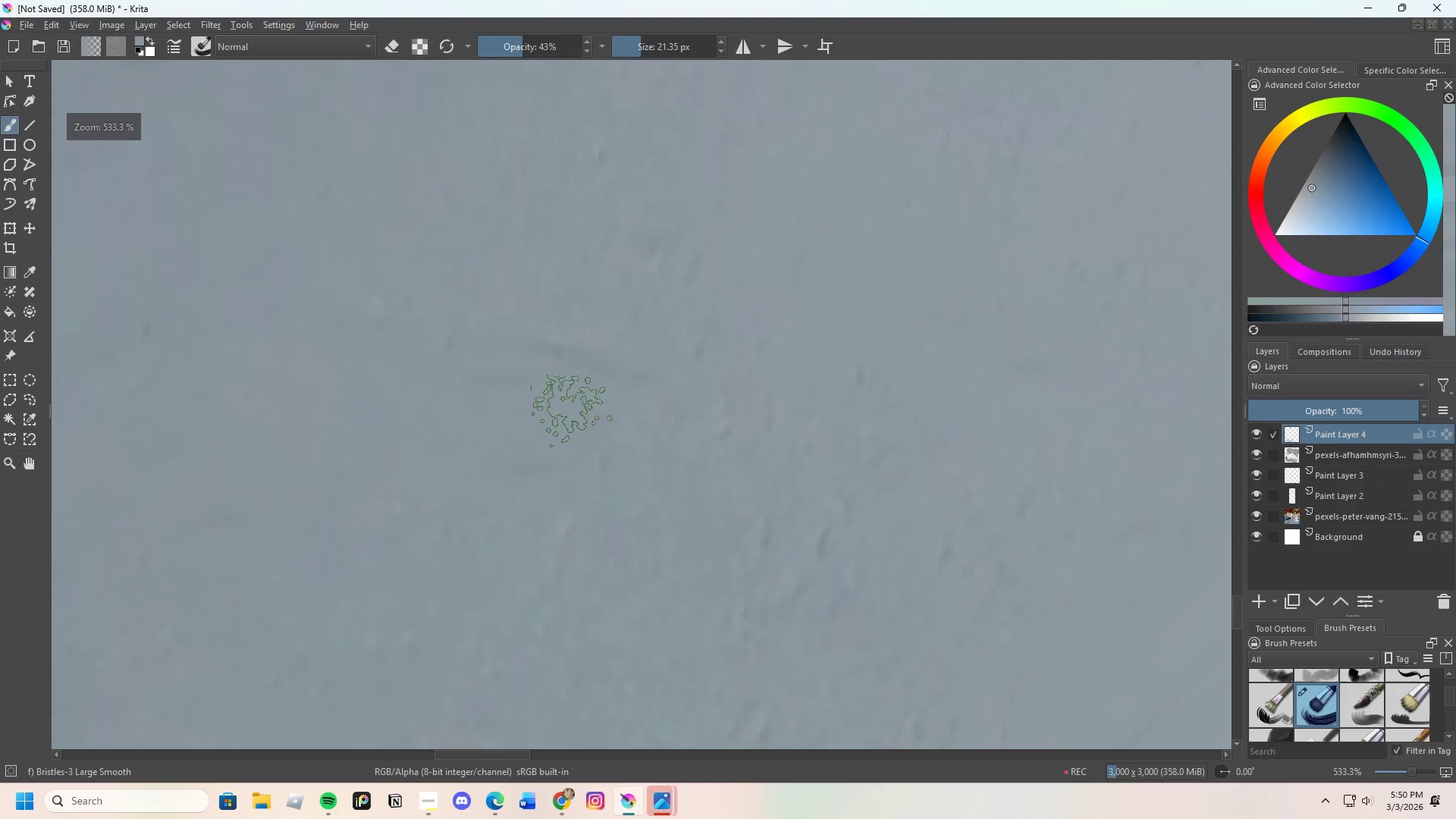 
scroll: coordinate [641, 463], scroll_direction: up, amount: 2.0
 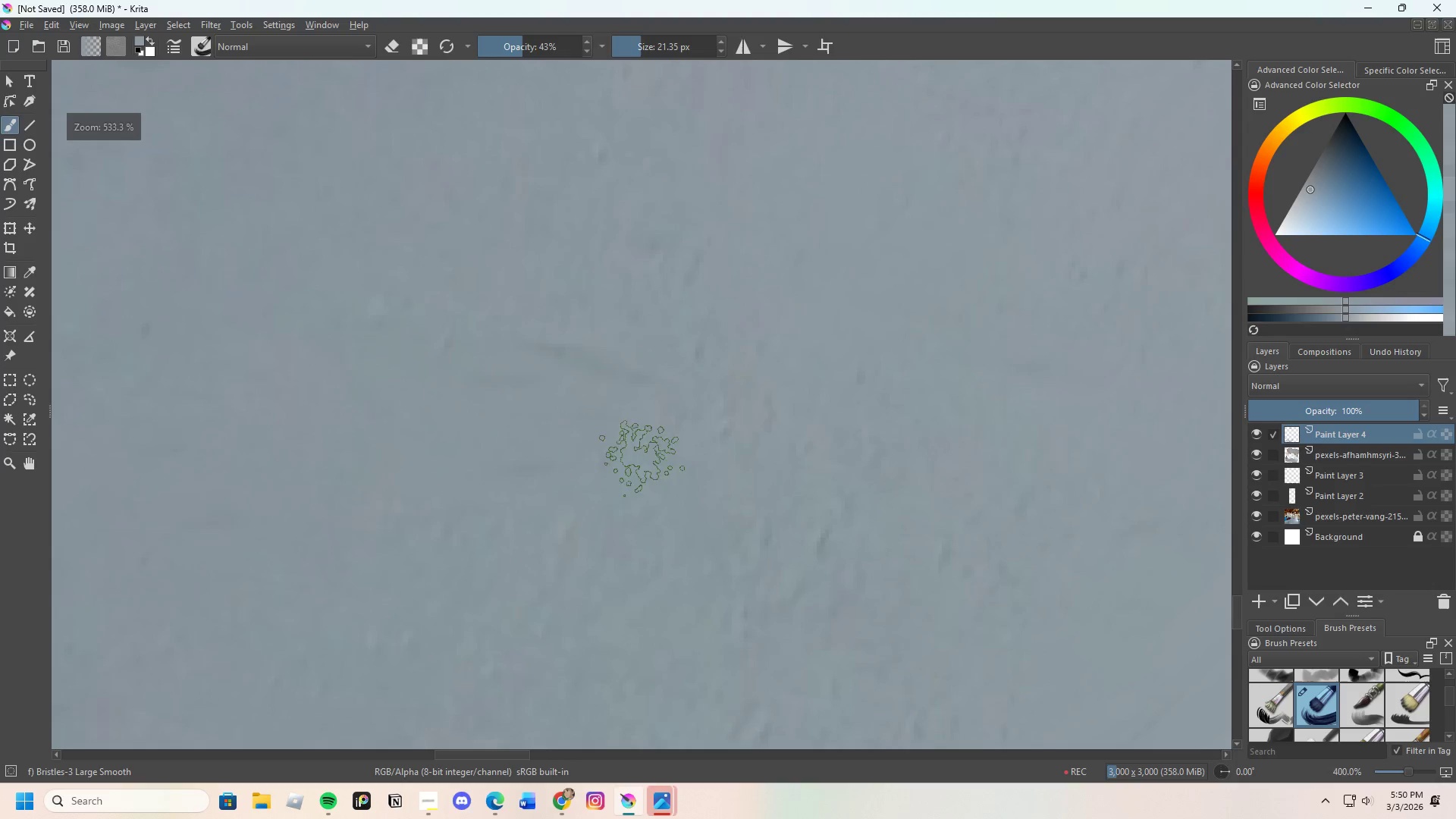 
left_click_drag(start_coordinate=[500, 381], to_coordinate=[583, 385])
 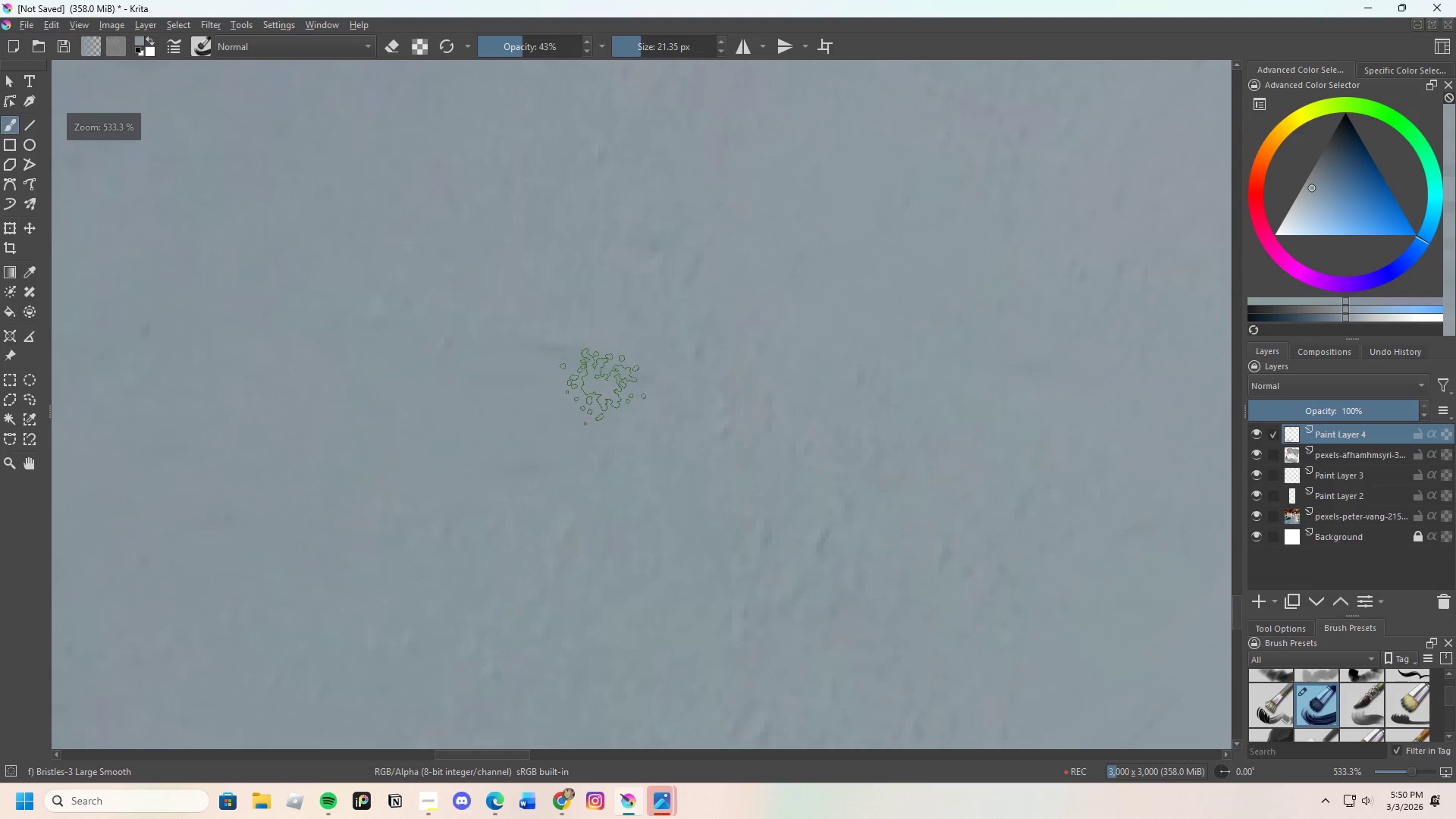 
left_click_drag(start_coordinate=[472, 361], to_coordinate=[635, 374])
 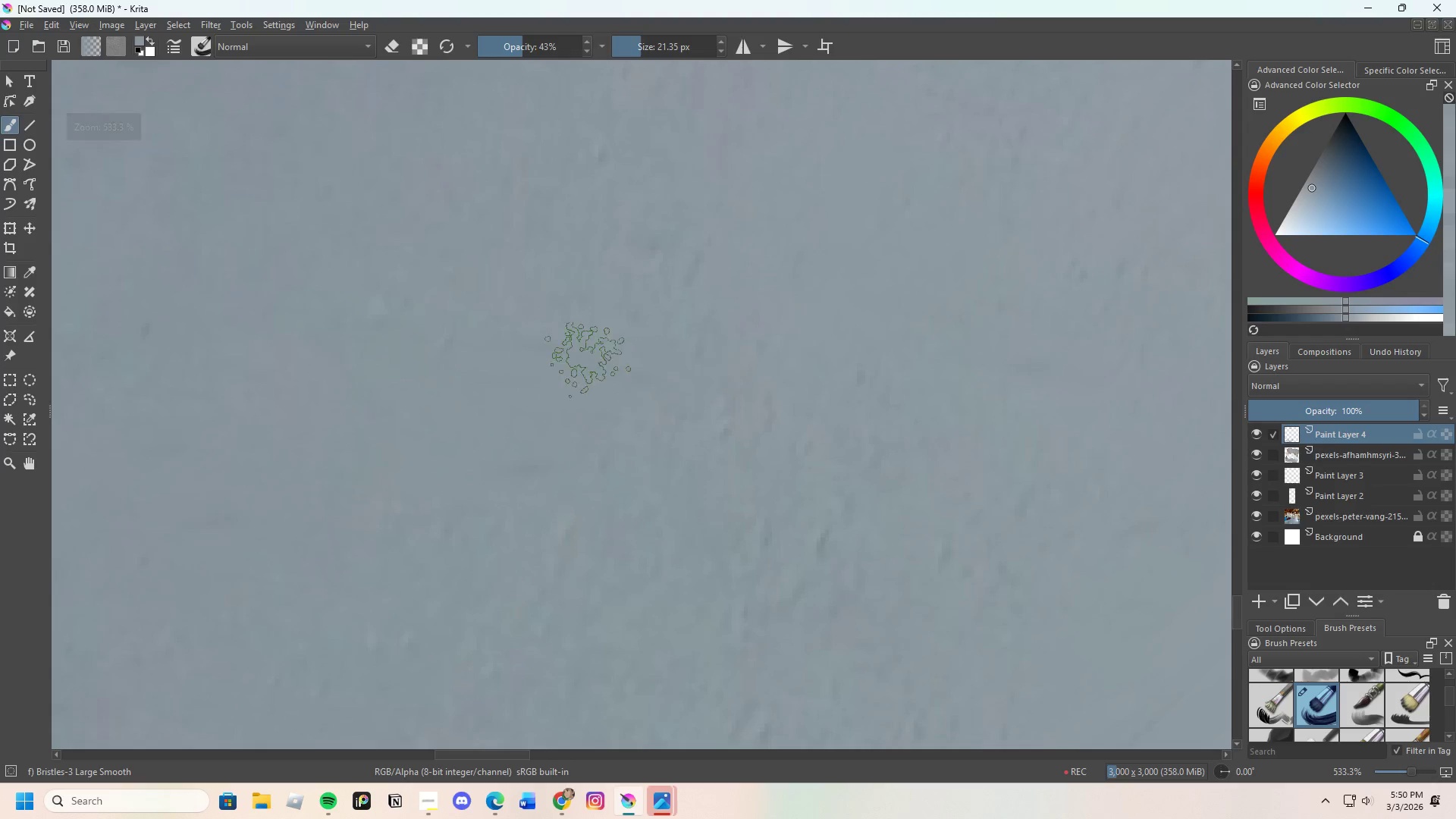 
left_click_drag(start_coordinate=[599, 351], to_coordinate=[458, 341])
 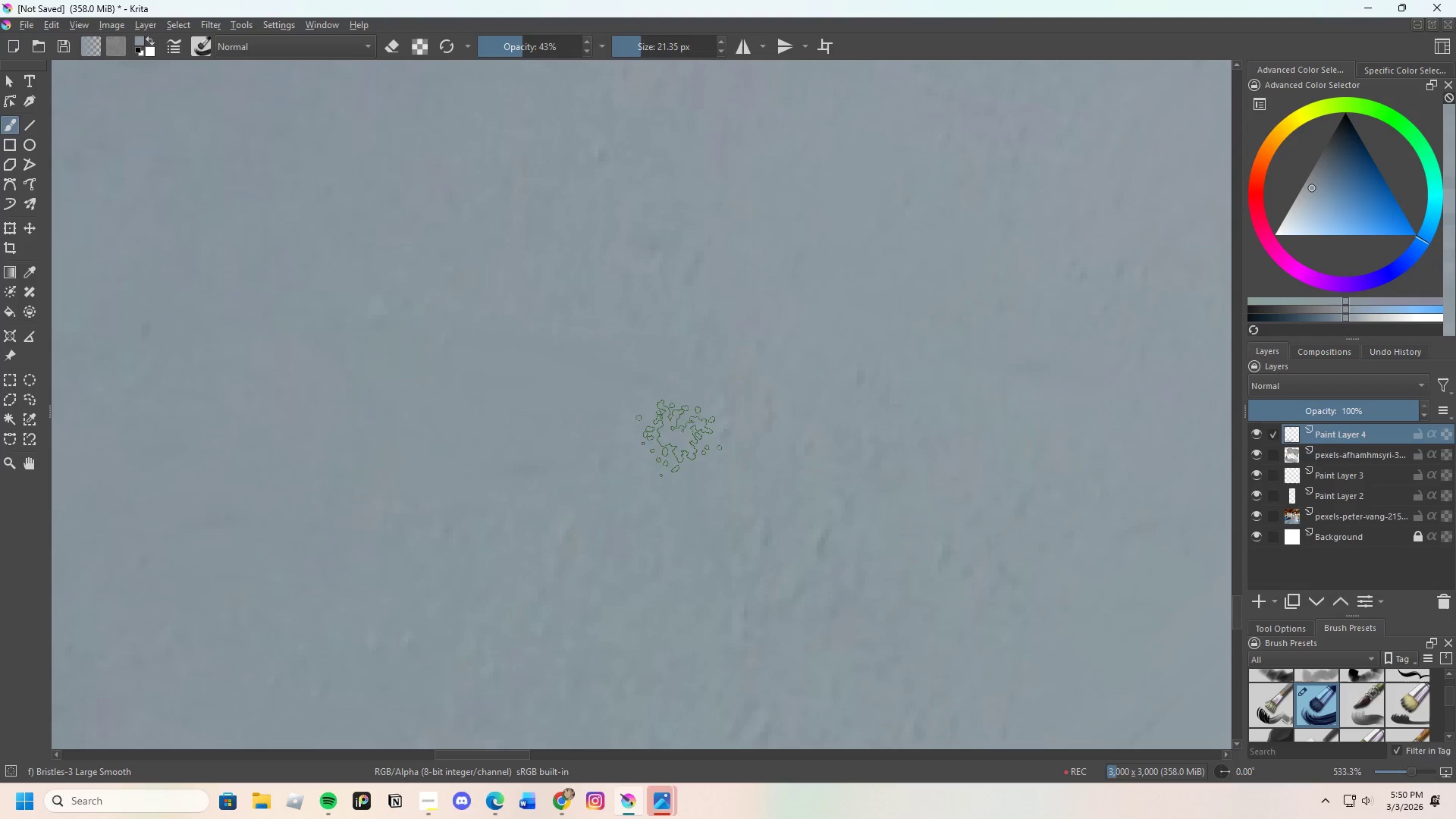 
key(Control+ControlLeft)
 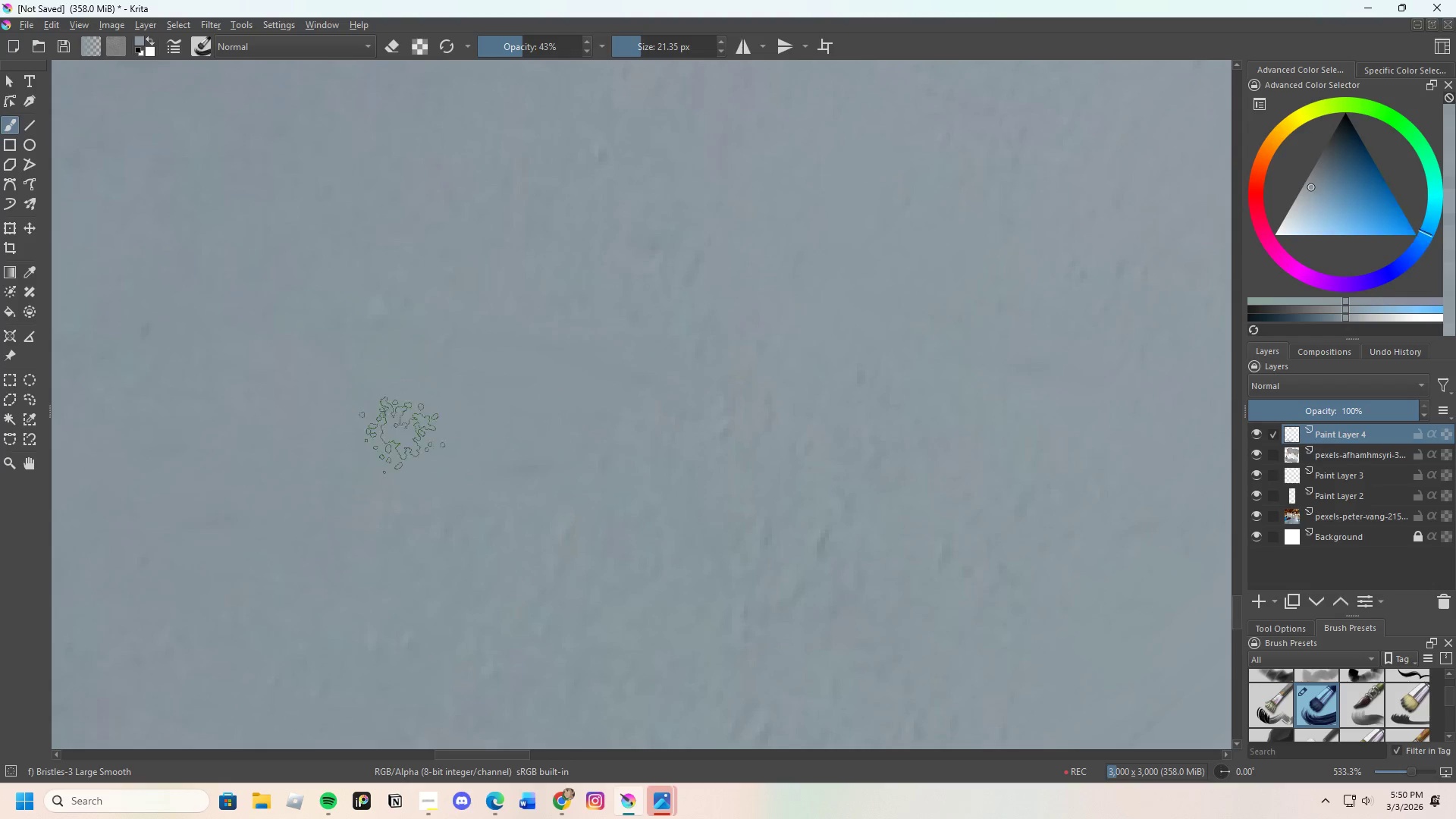 
left_click_drag(start_coordinate=[383, 443], to_coordinate=[694, 457])
 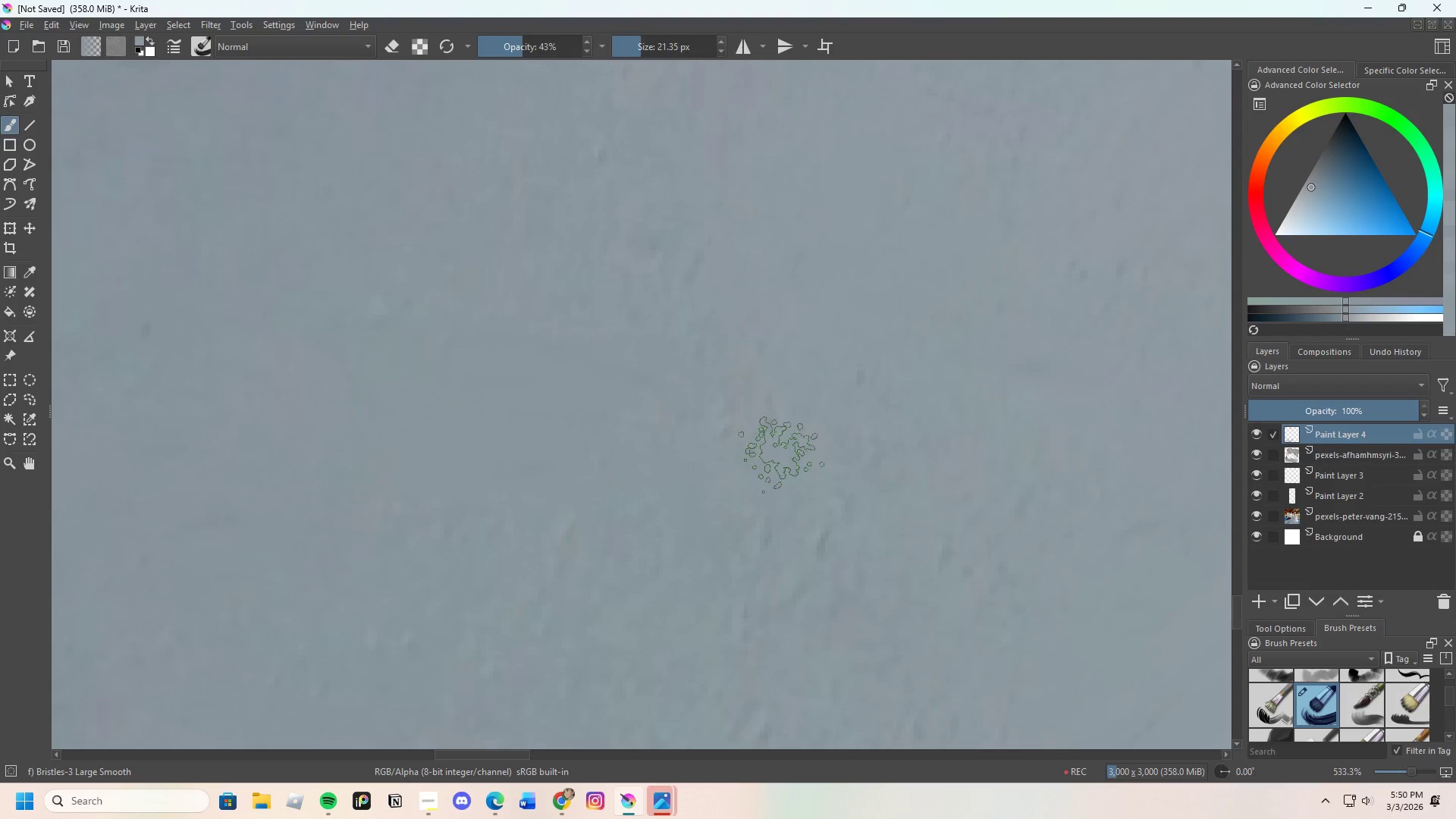 
key(Control+ControlLeft)
 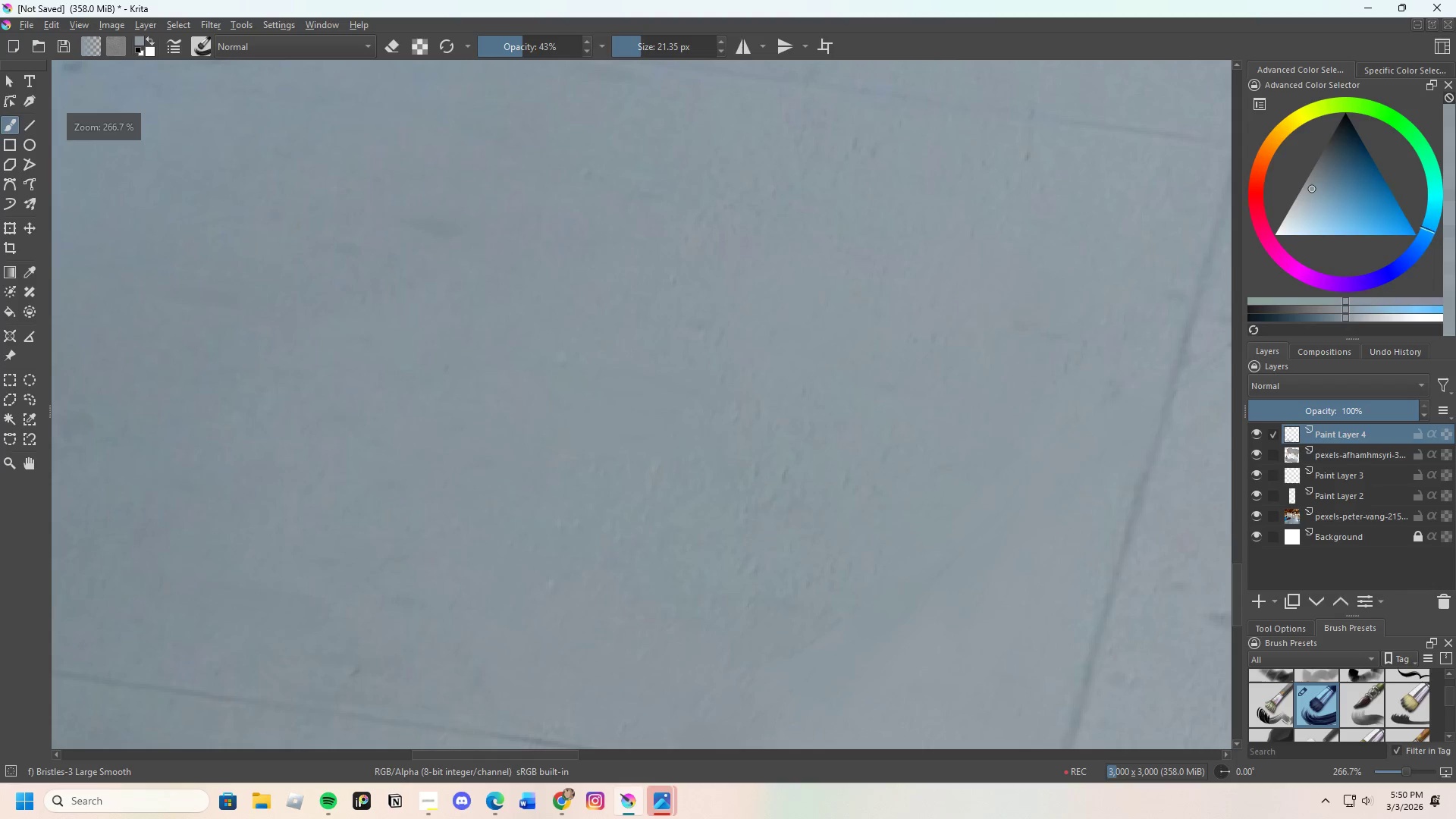 
scroll: coordinate [839, 524], scroll_direction: down, amount: 2.0
 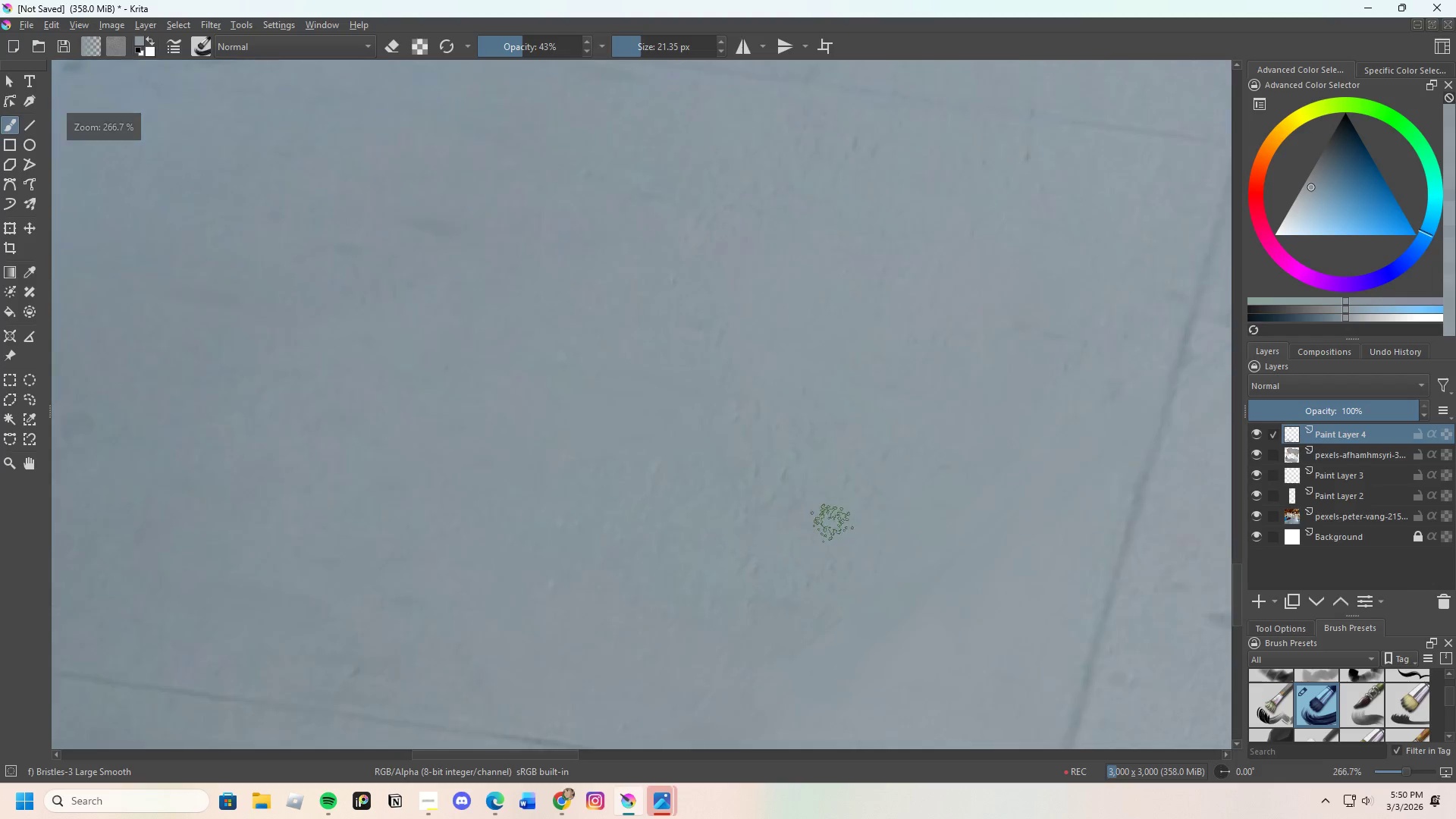 
left_click_drag(start_coordinate=[786, 460], to_coordinate=[736, 509])
 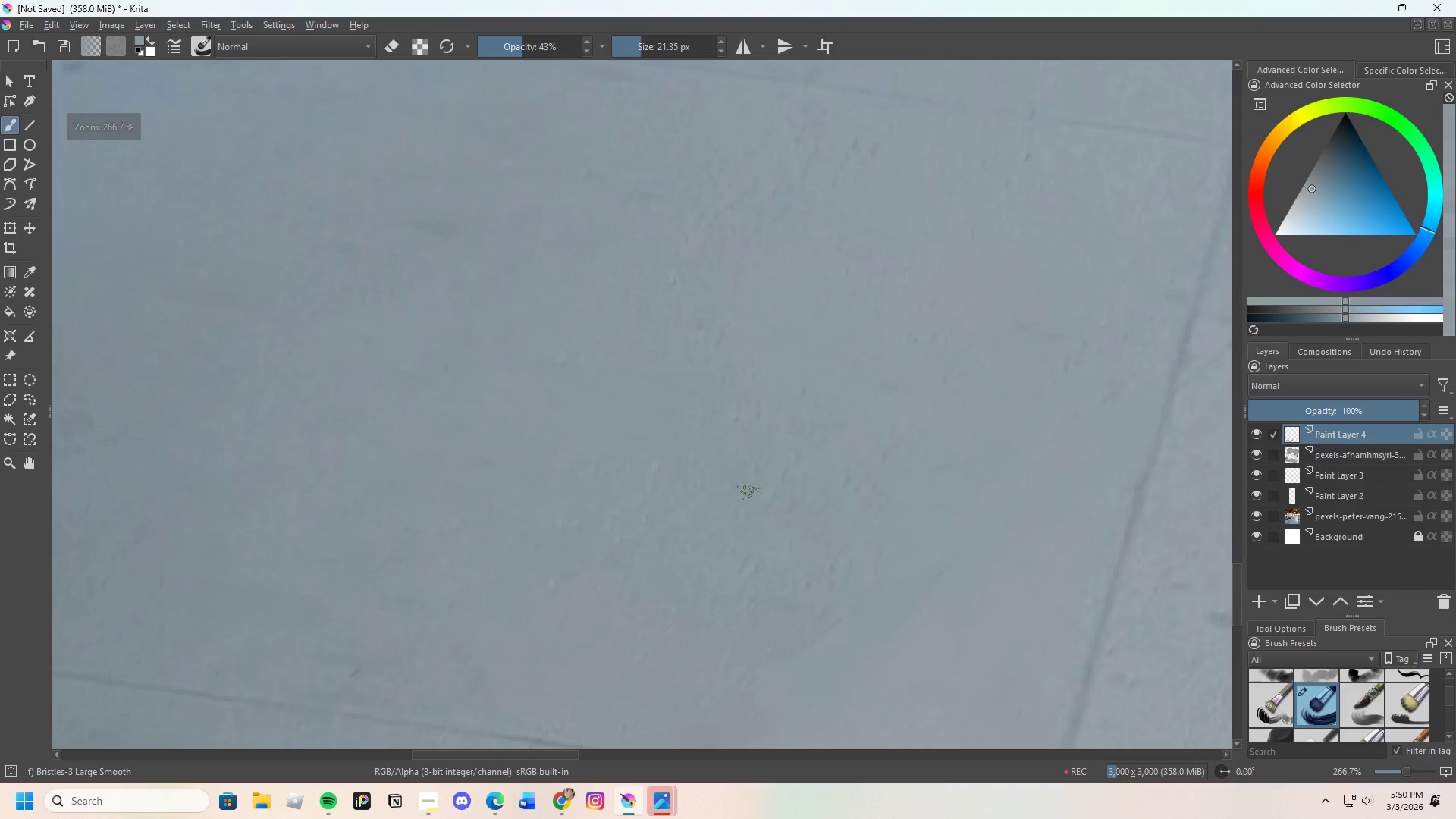 
left_click_drag(start_coordinate=[751, 469], to_coordinate=[741, 491])
 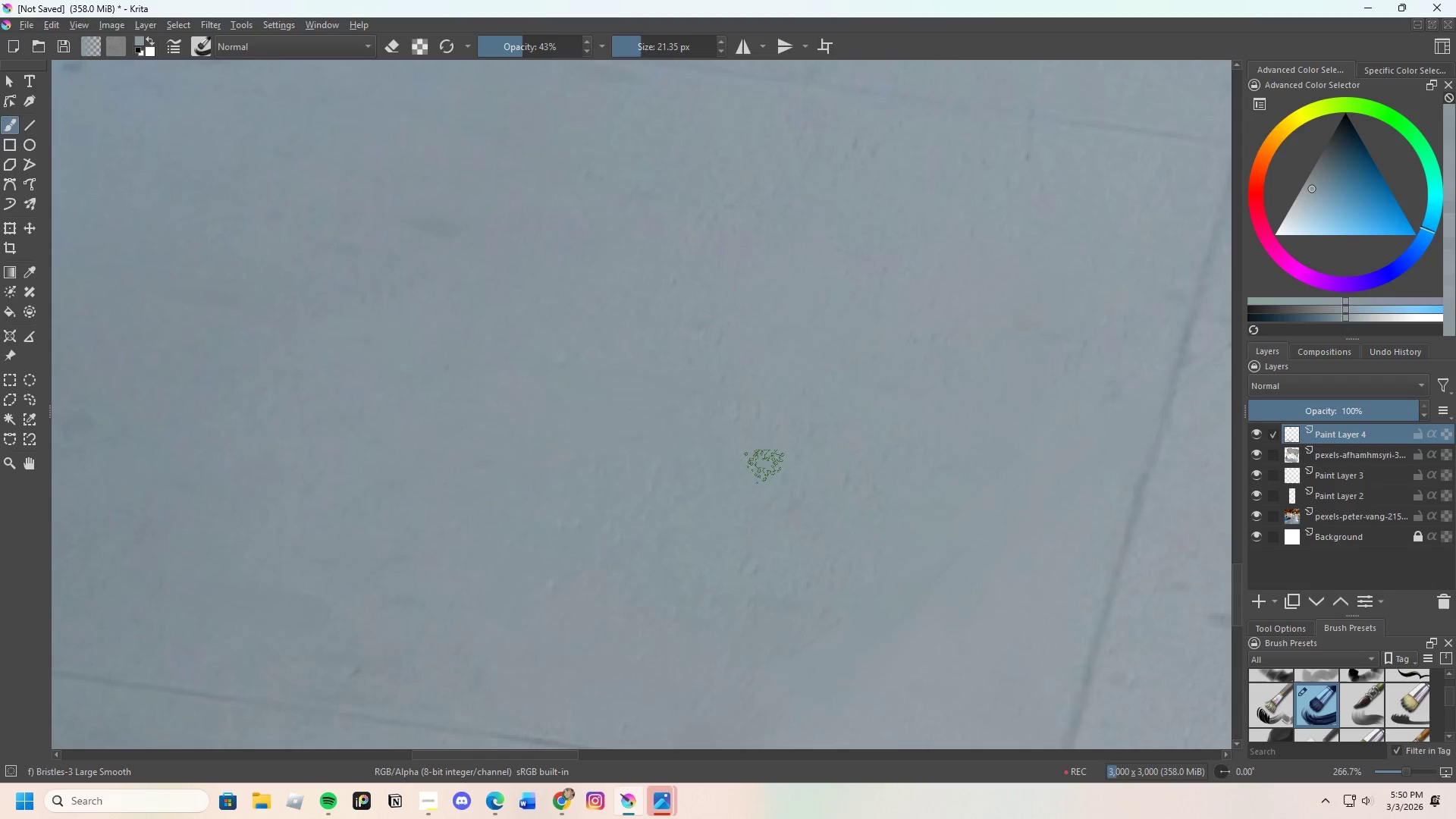 
left_click_drag(start_coordinate=[761, 485], to_coordinate=[785, 490])
 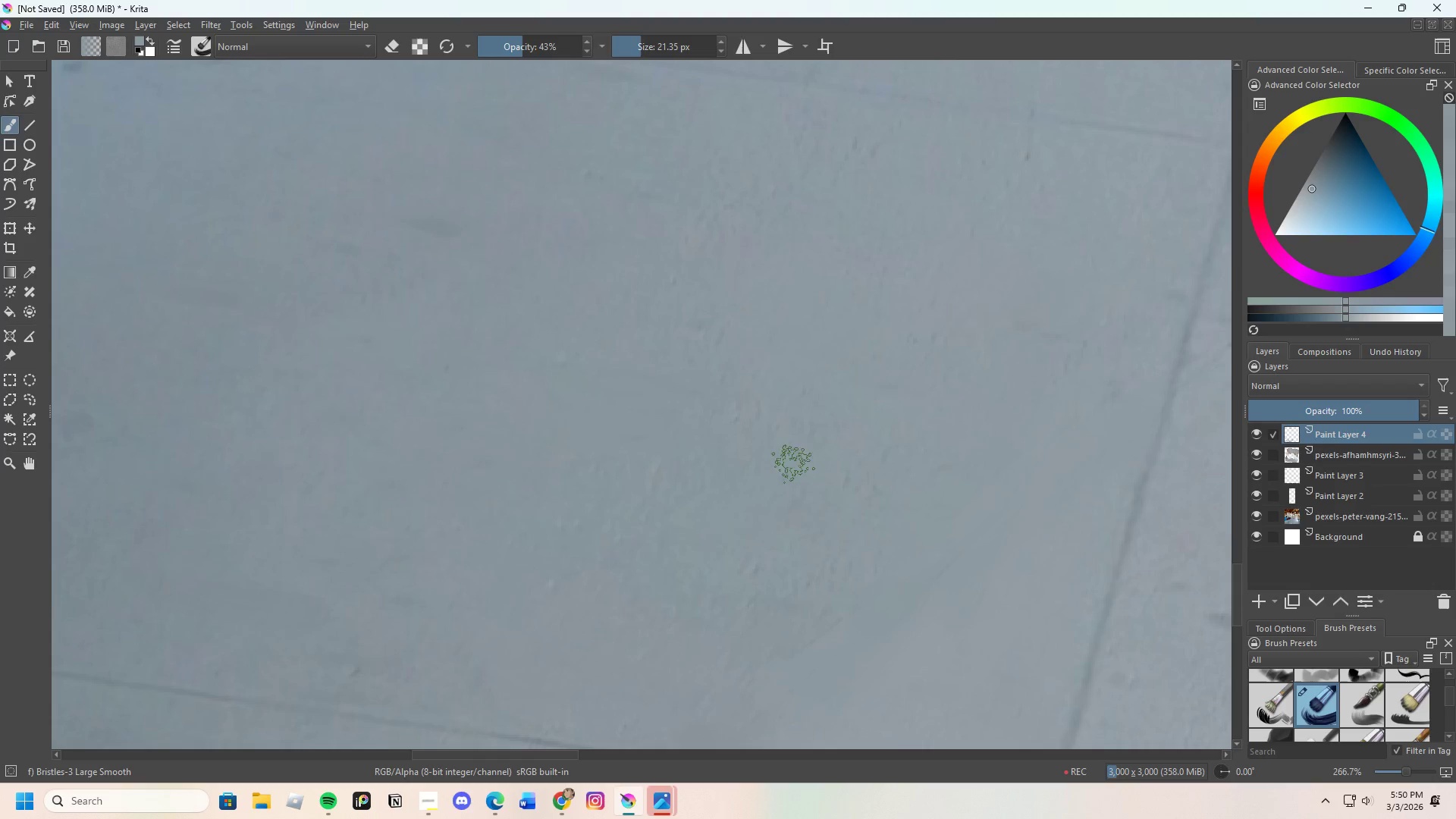 
left_click_drag(start_coordinate=[755, 506], to_coordinate=[747, 517])
 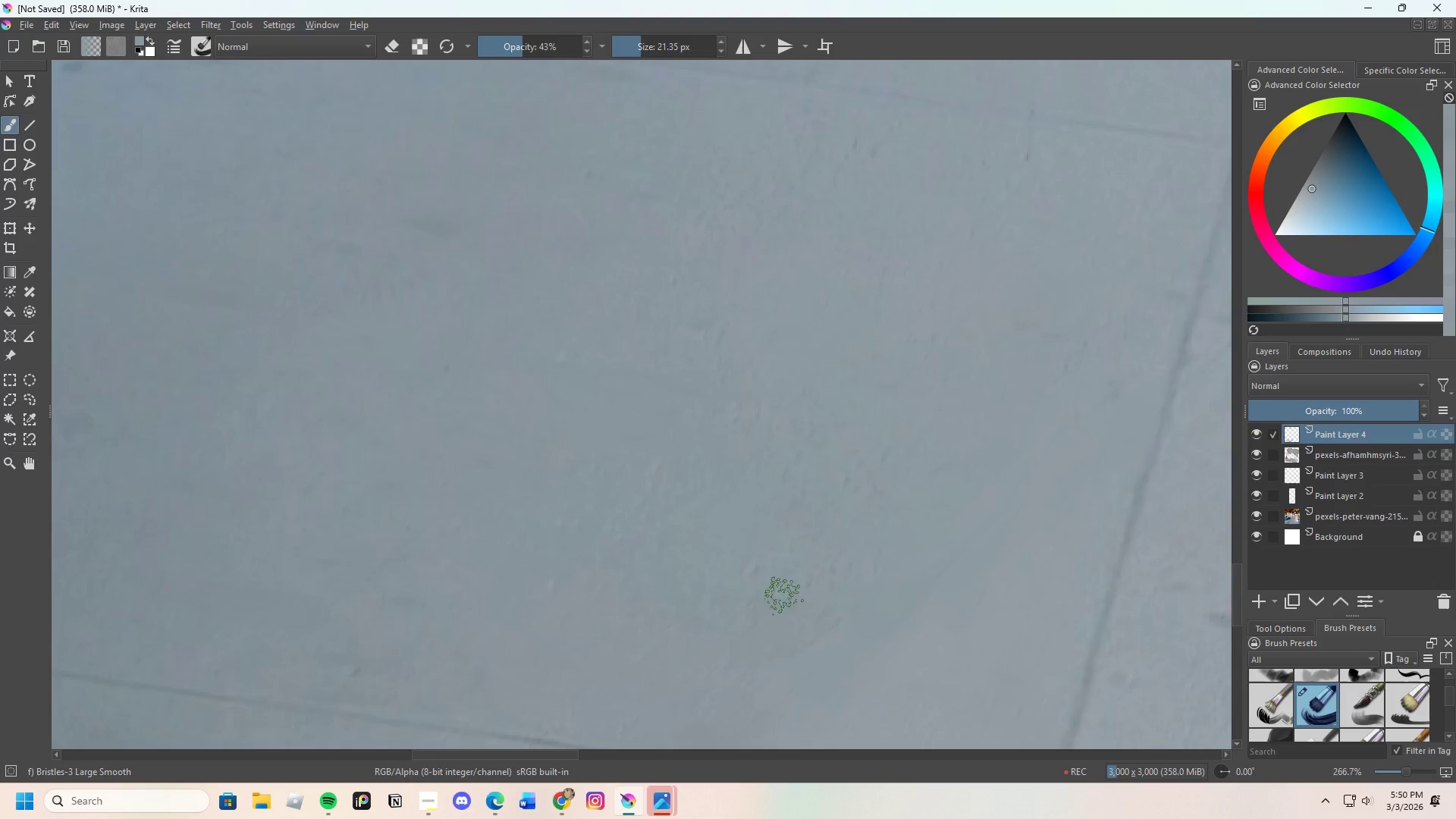 
hold_key(key=ControlLeft, duration=0.42)
 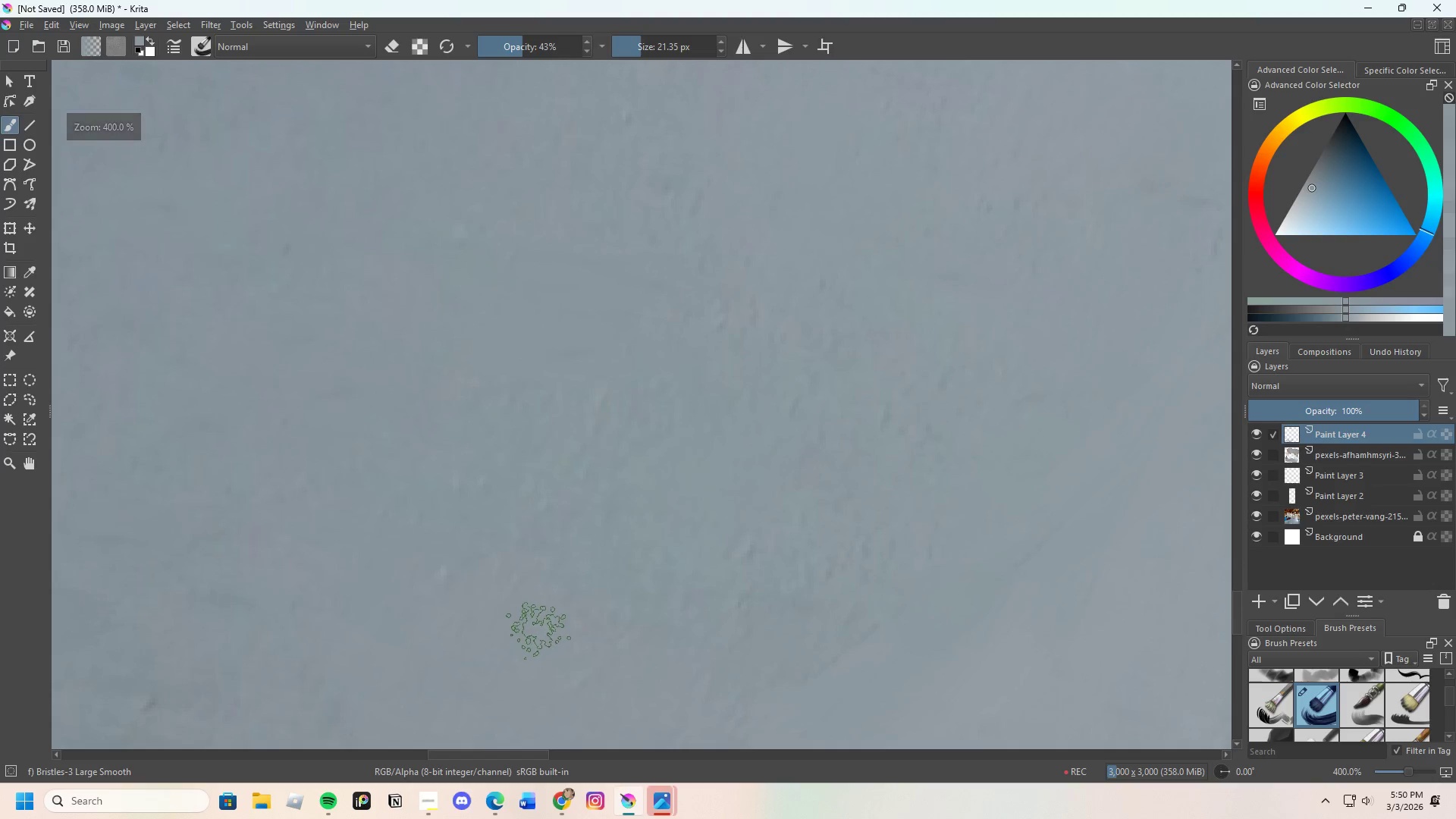 
scroll: coordinate [767, 605], scroll_direction: up, amount: 1.0
 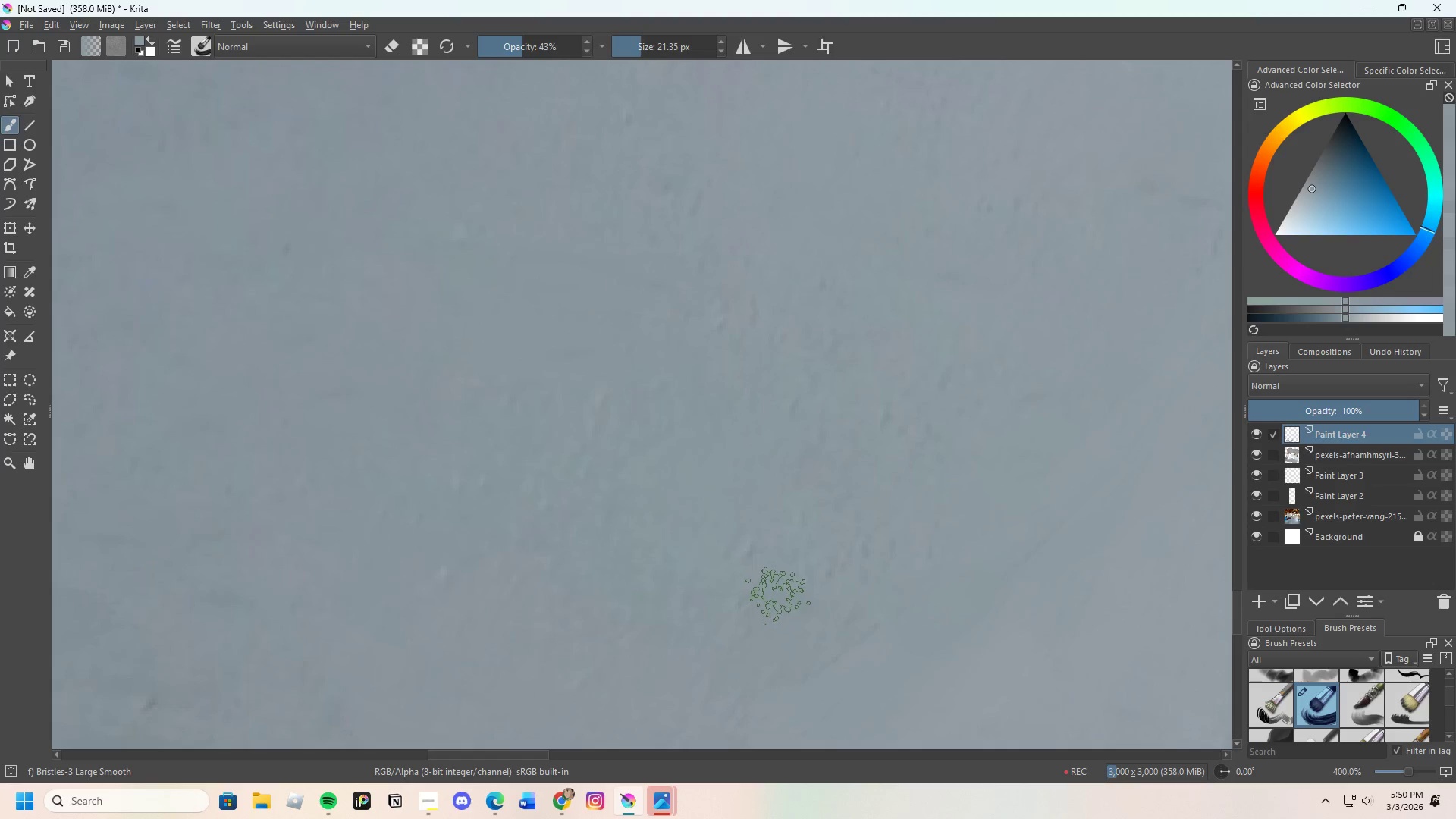 
left_click_drag(start_coordinate=[613, 597], to_coordinate=[865, 561])
 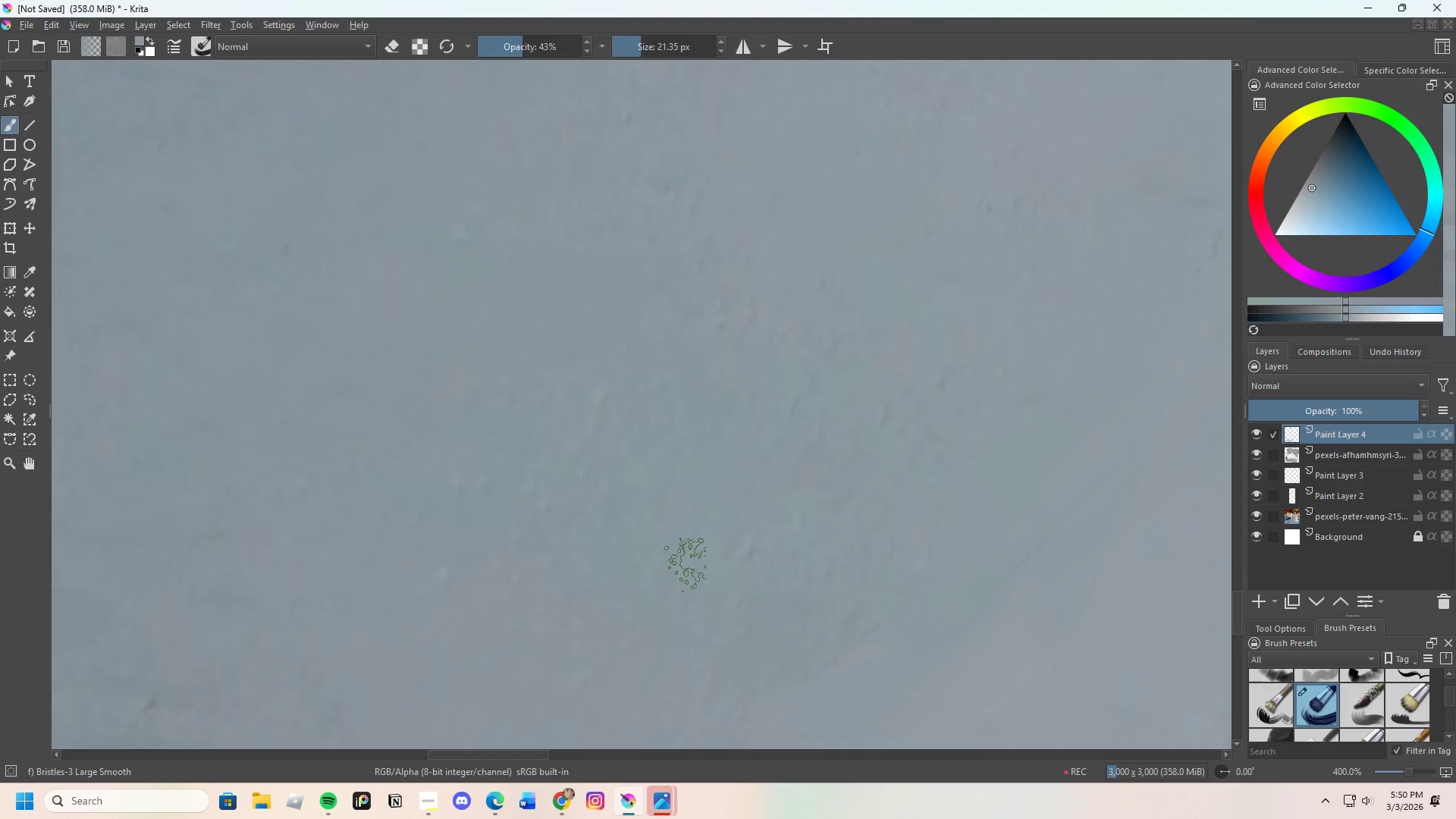 
left_click_drag(start_coordinate=[818, 522], to_coordinate=[788, 575])
 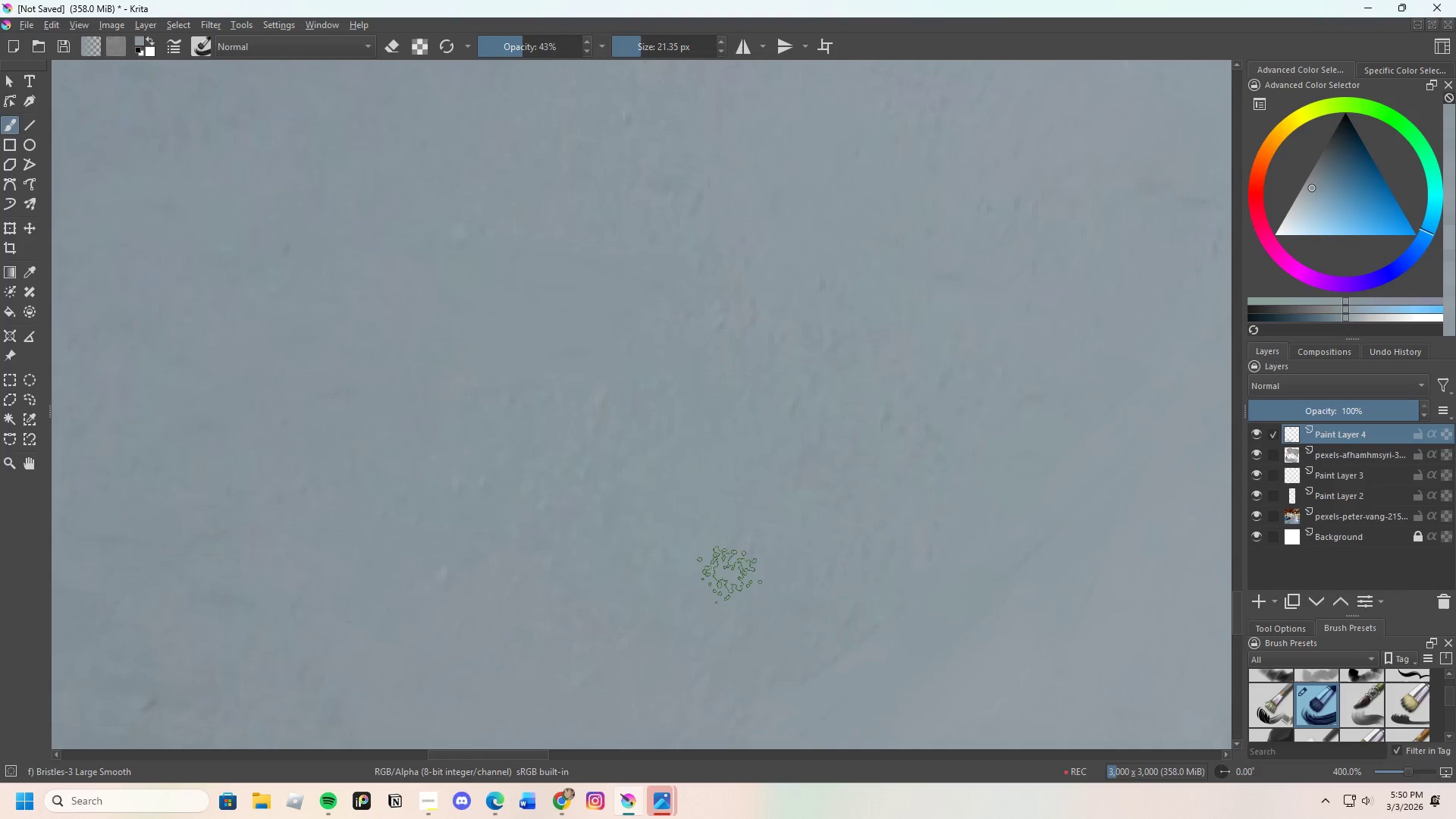 
left_click_drag(start_coordinate=[814, 580], to_coordinate=[812, 571])
 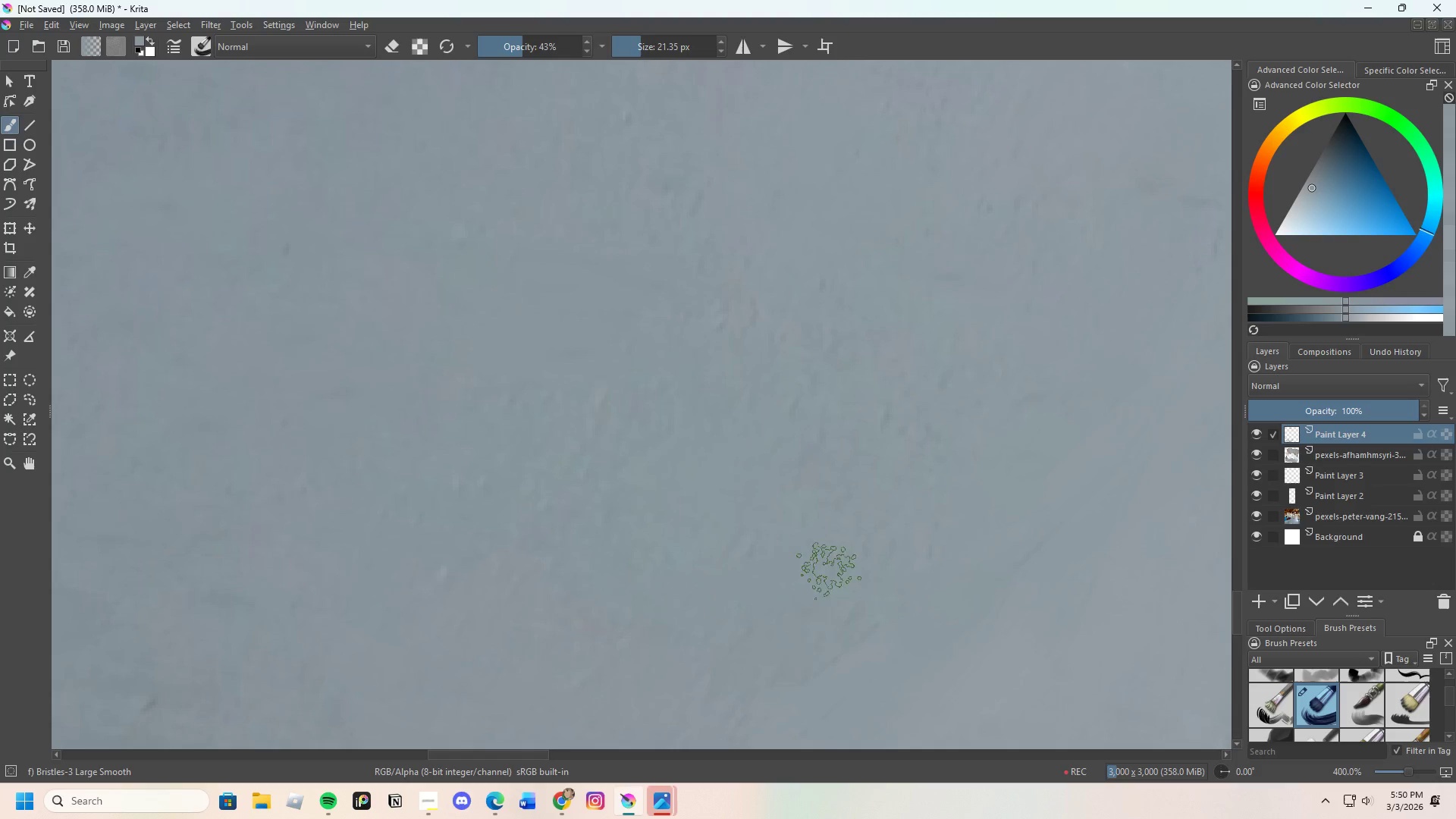 
left_click_drag(start_coordinate=[846, 586], to_coordinate=[864, 604])
 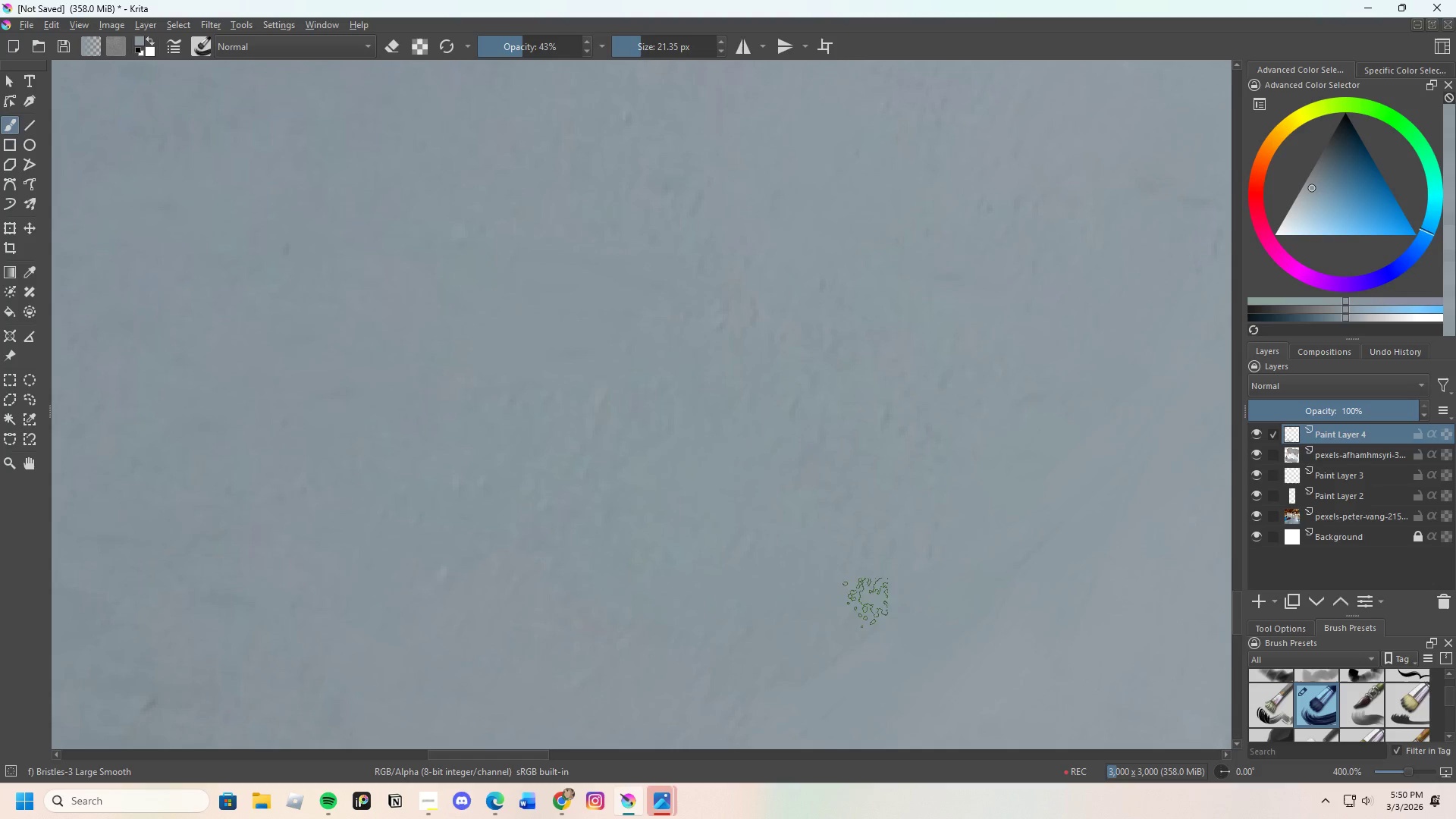 
left_click_drag(start_coordinate=[878, 606], to_coordinate=[703, 700])
 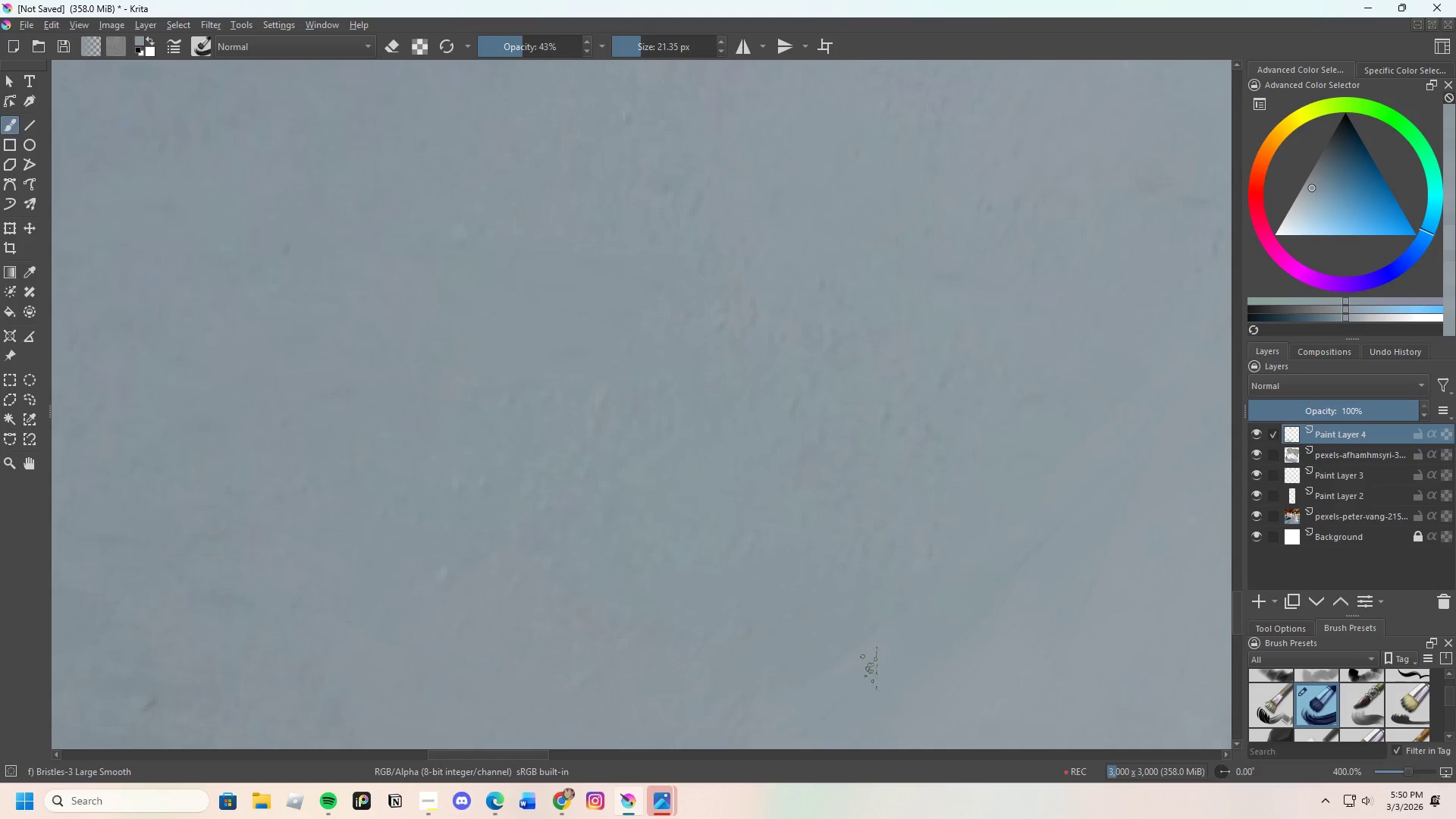 
left_click_drag(start_coordinate=[905, 671], to_coordinate=[886, 618])
 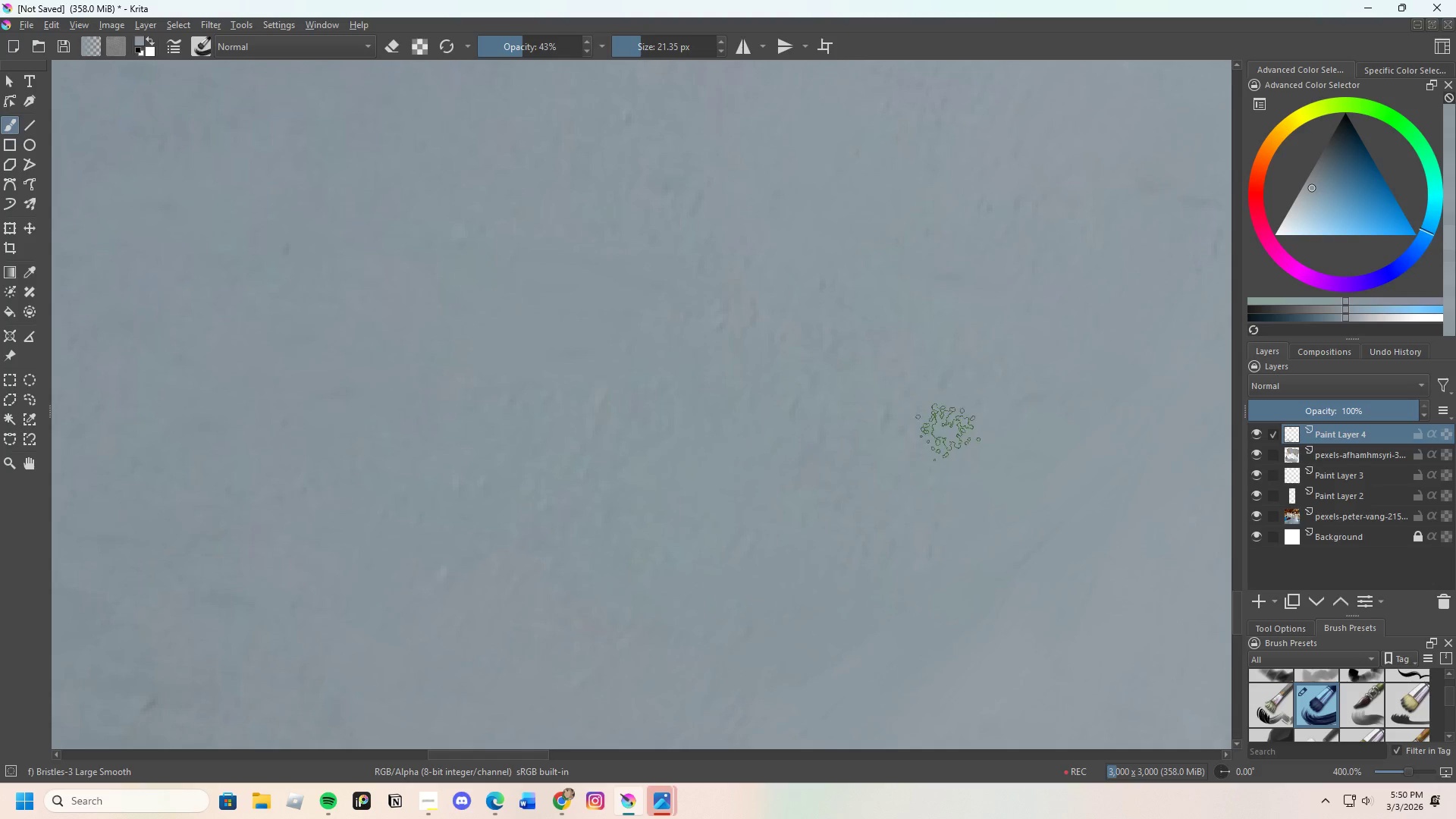 
key(Control+ControlLeft)
 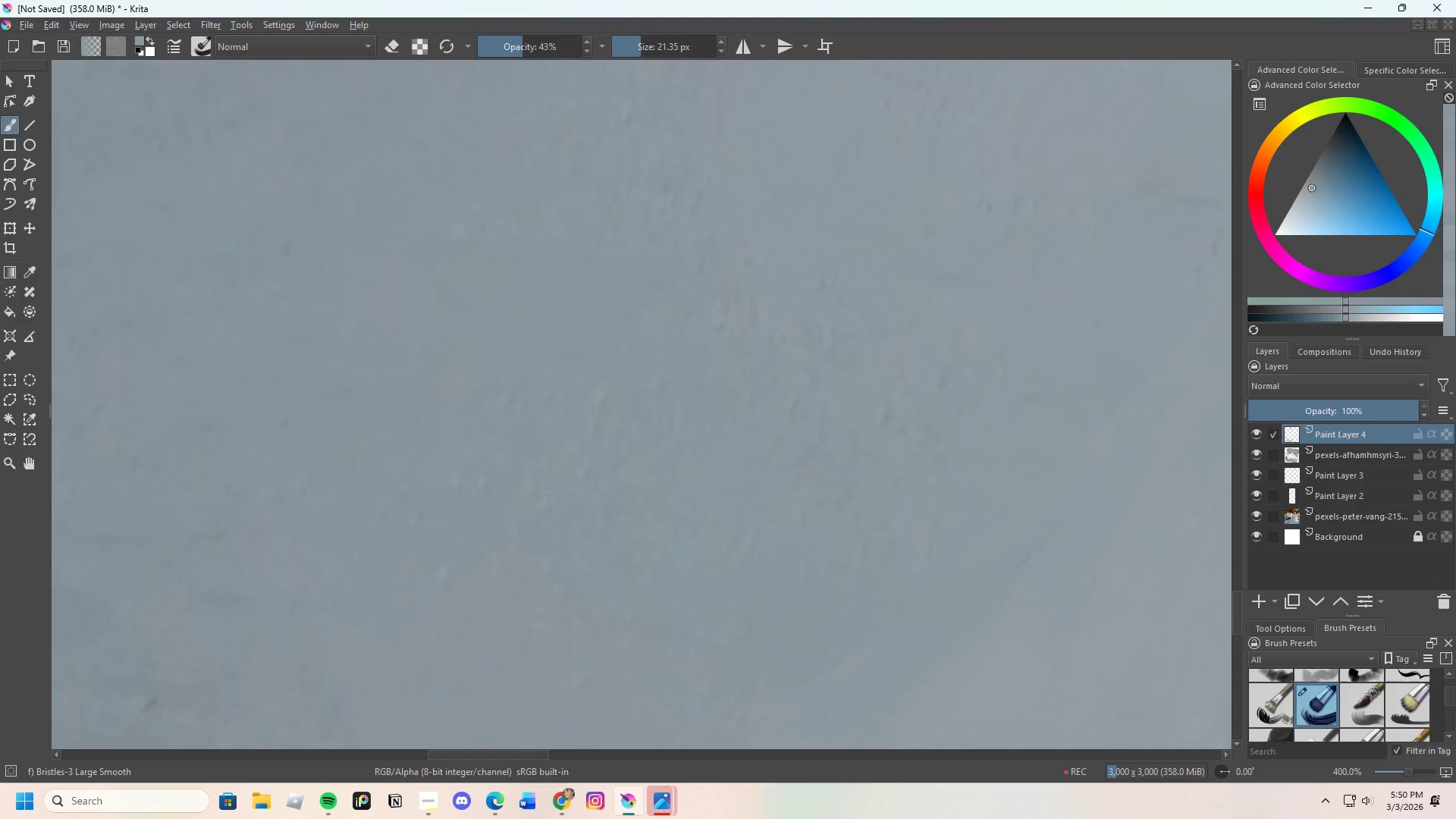 
left_click_drag(start_coordinate=[917, 468], to_coordinate=[937, 444])
 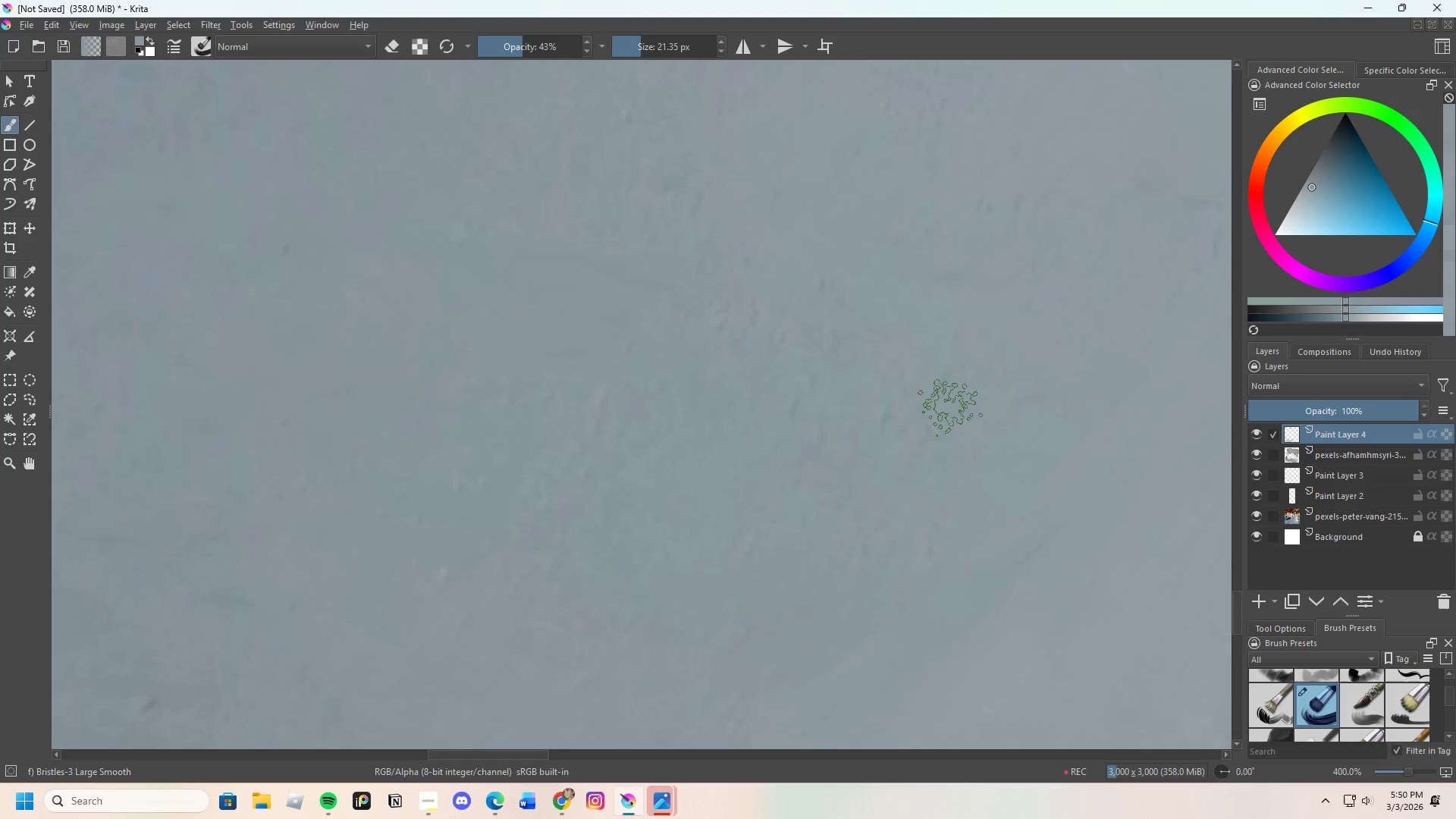 
left_click_drag(start_coordinate=[895, 425], to_coordinate=[890, 424])
 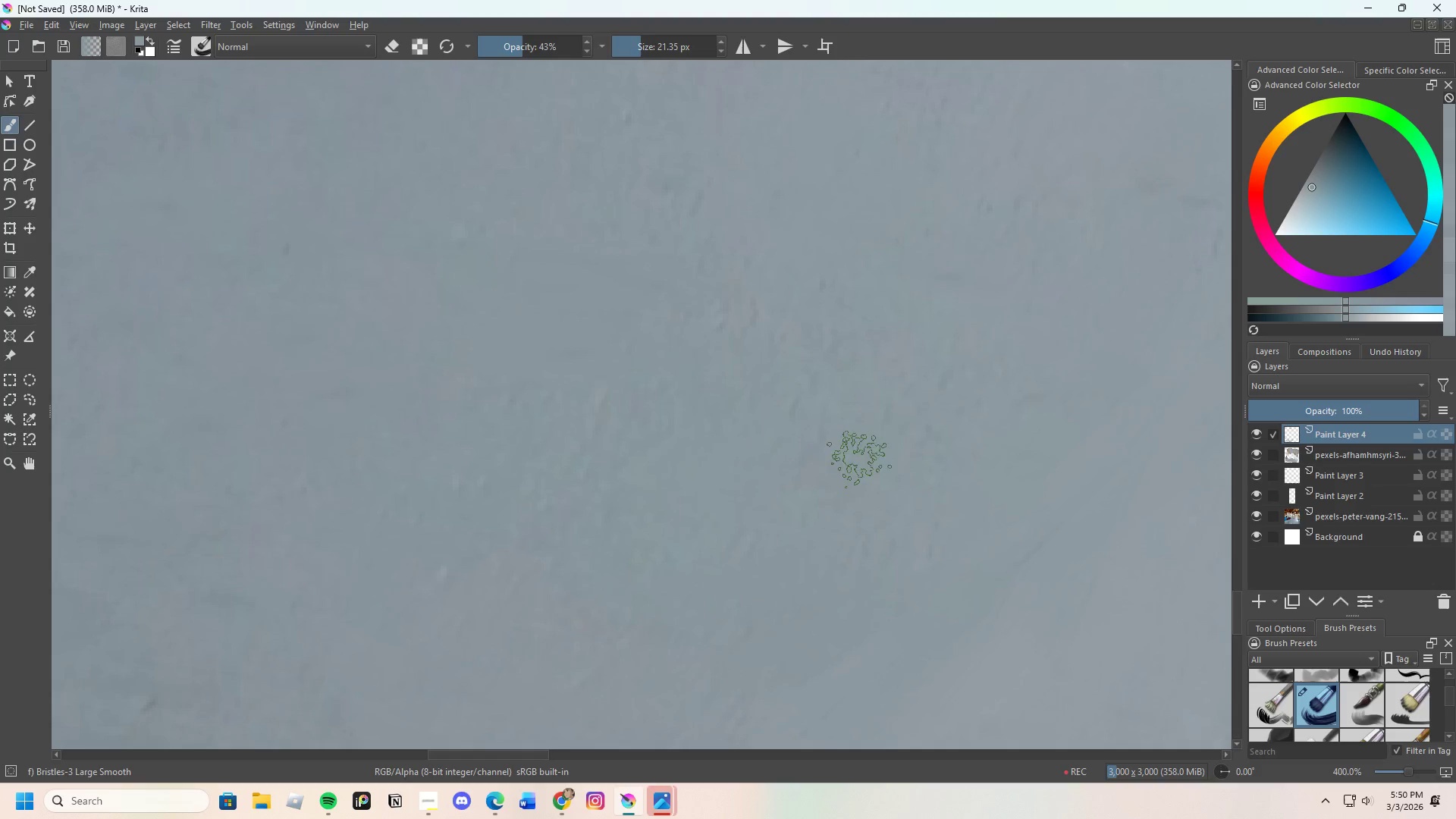 
left_click_drag(start_coordinate=[905, 413], to_coordinate=[889, 448])
 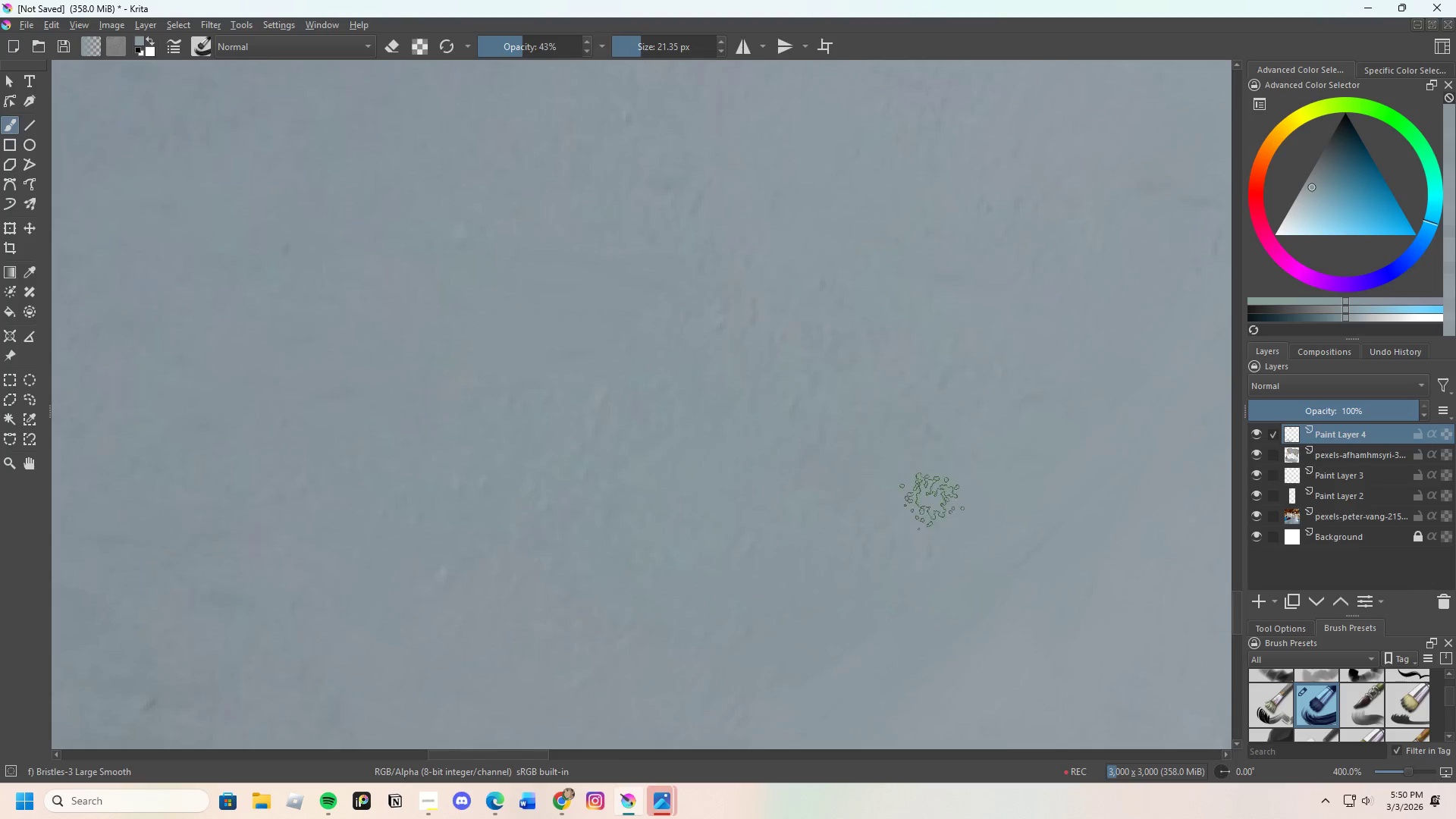 
scroll: coordinate [928, 495], scroll_direction: down, amount: 3.0
 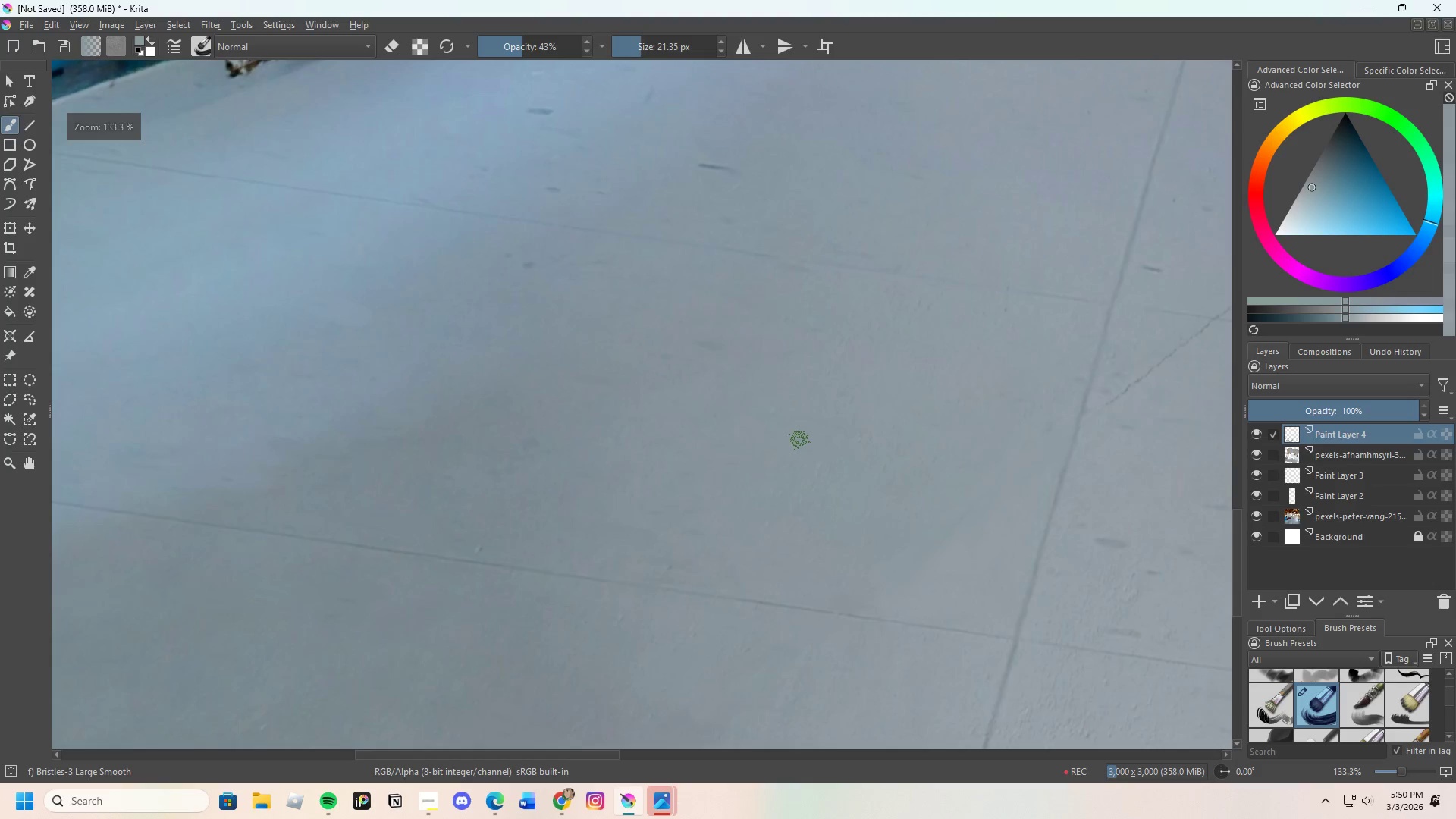 
hold_key(key=ControlLeft, duration=0.44)
 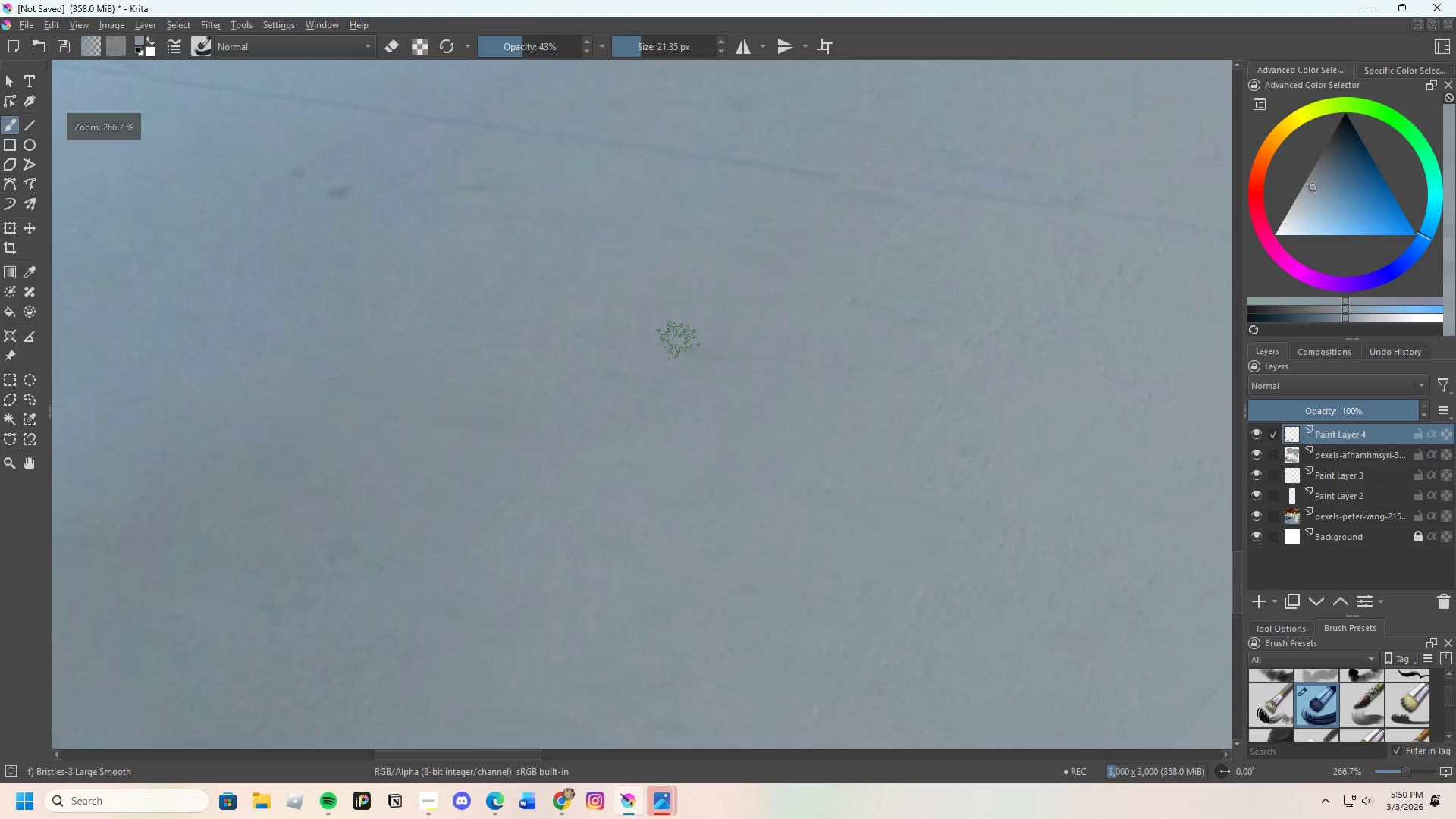 
scroll: coordinate [717, 333], scroll_direction: up, amount: 2.0
 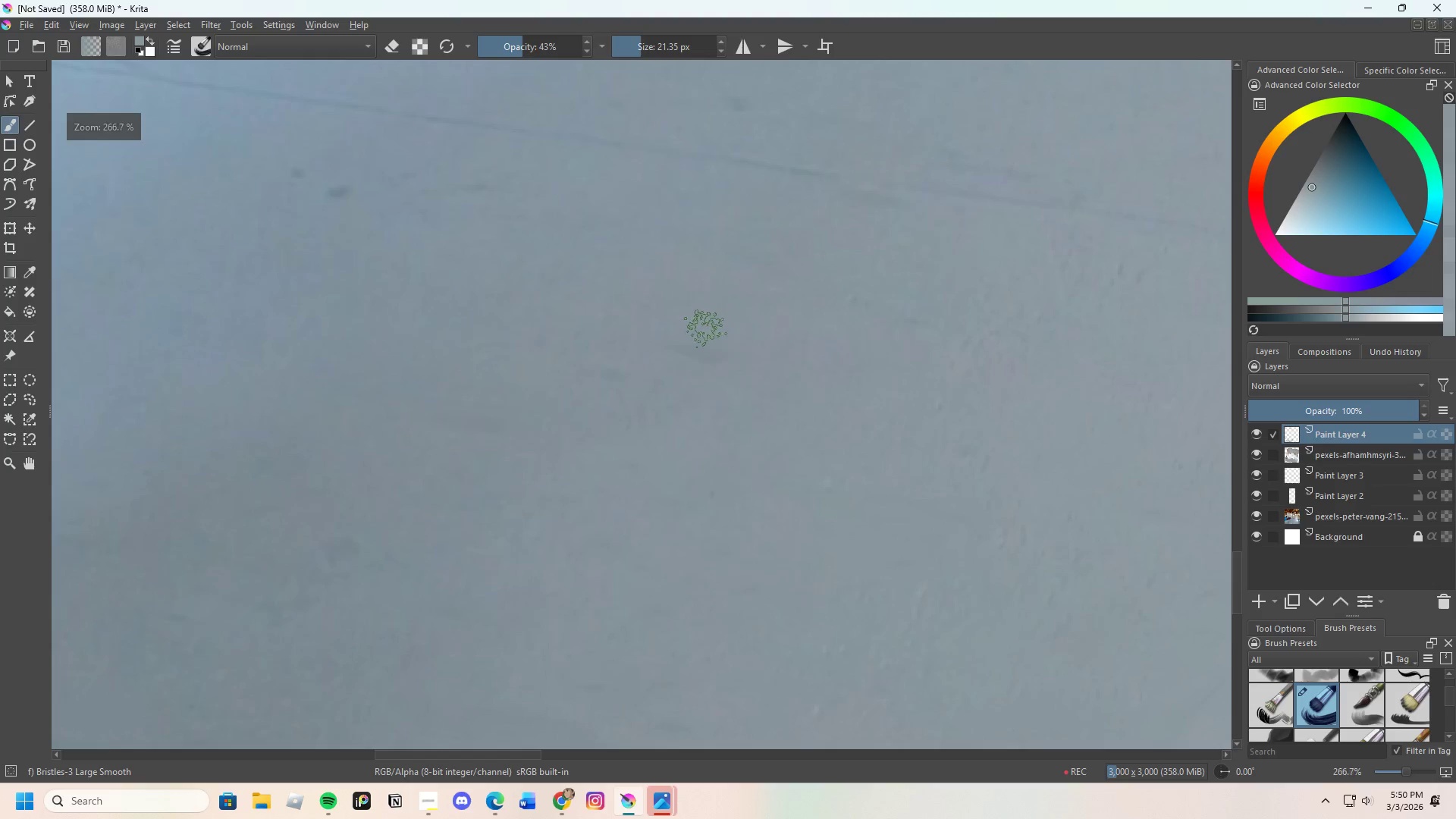 
left_click_drag(start_coordinate=[678, 340], to_coordinate=[739, 359])
 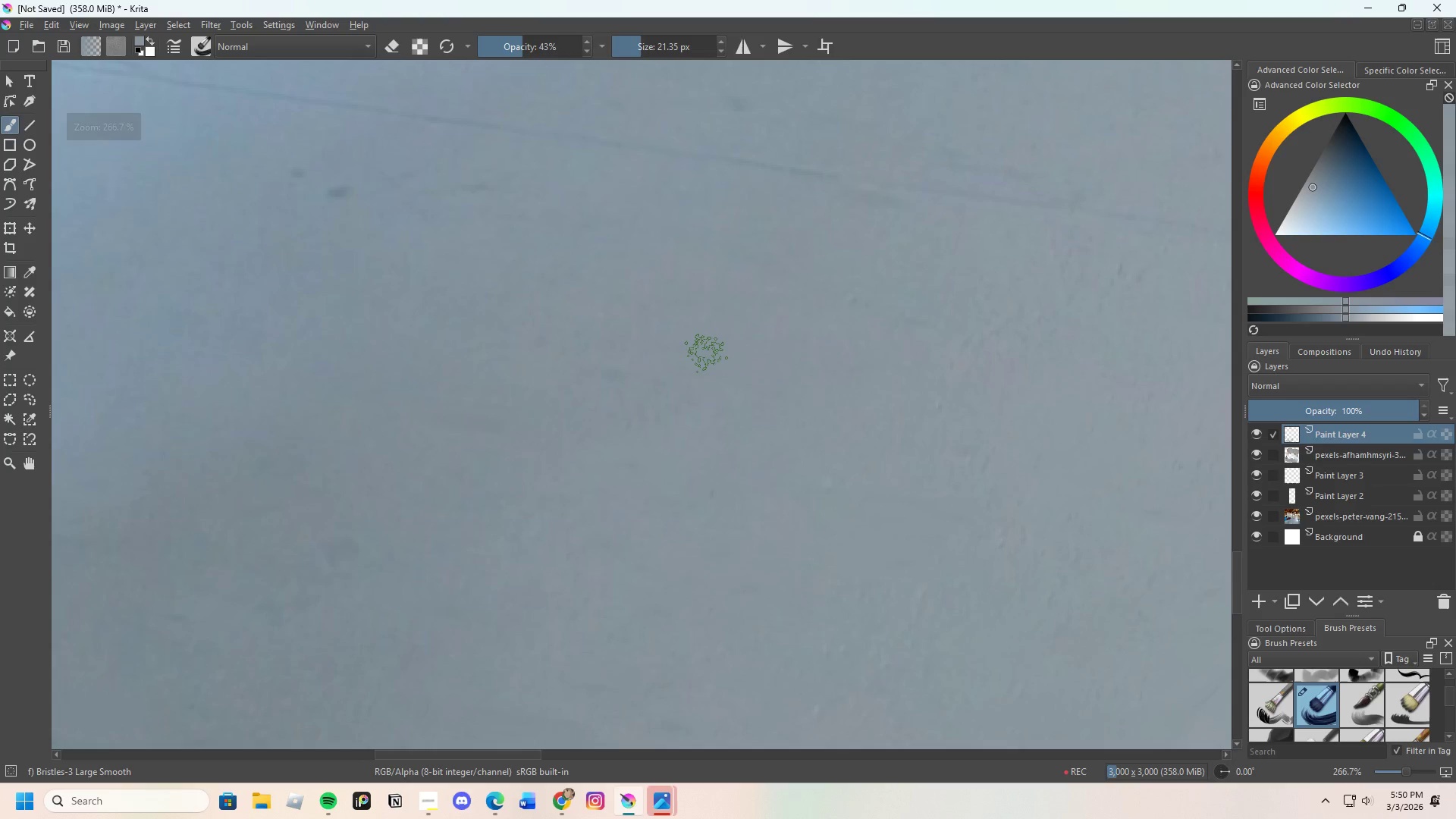 
left_click_drag(start_coordinate=[707, 353], to_coordinate=[657, 357])
 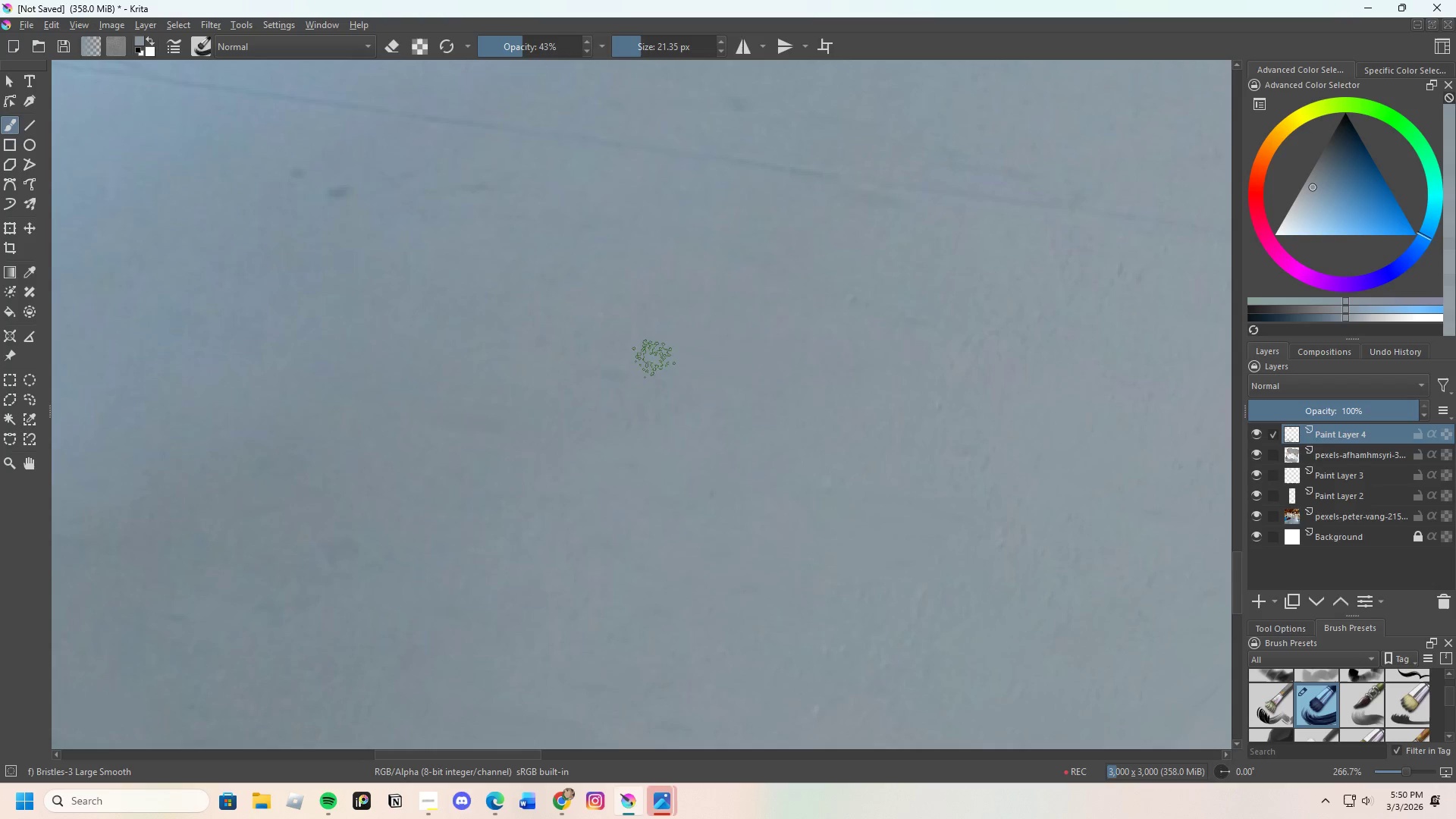 
left_click_drag(start_coordinate=[750, 353], to_coordinate=[705, 397])
 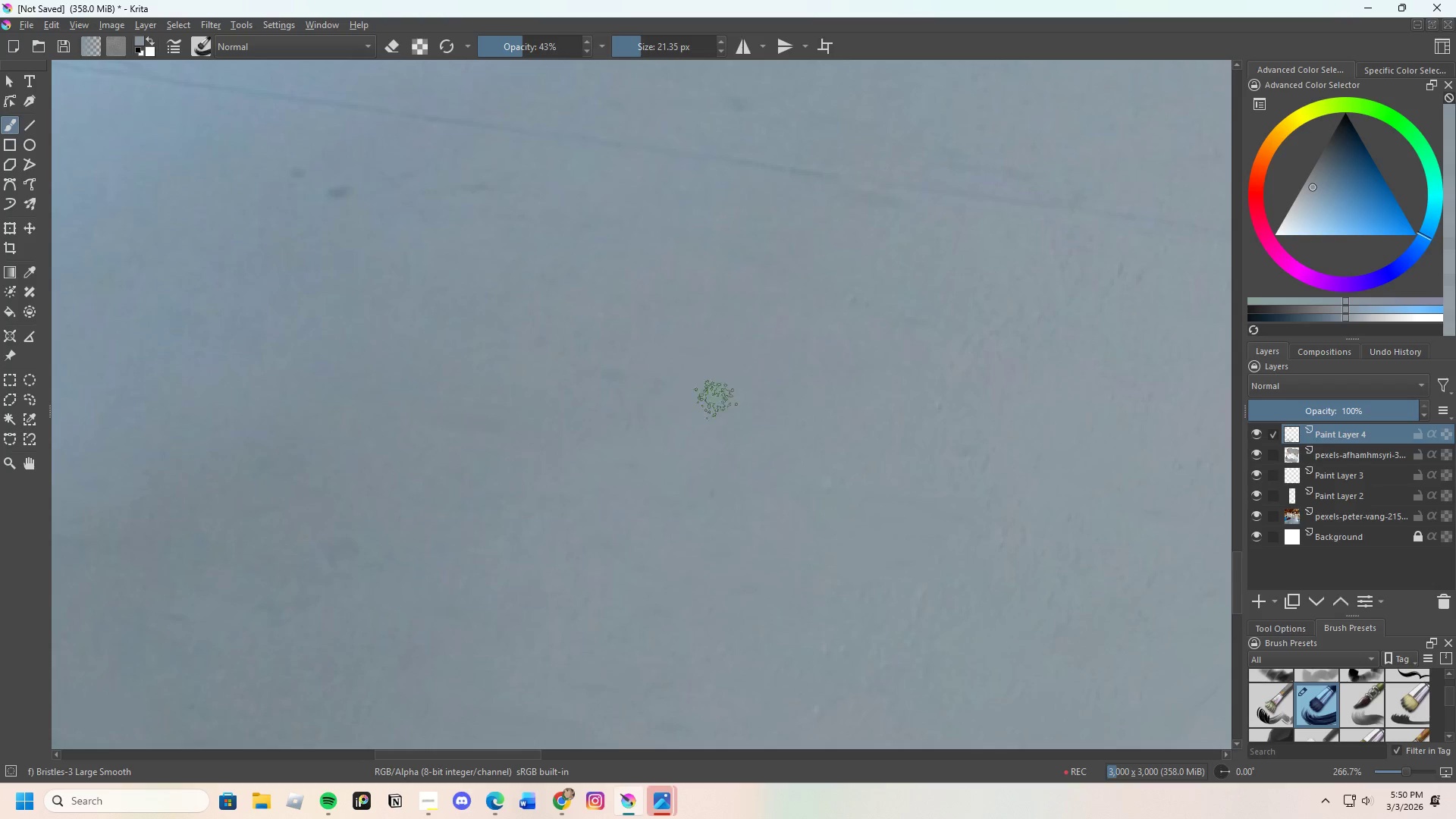 
left_click_drag(start_coordinate=[716, 400], to_coordinate=[657, 403])
 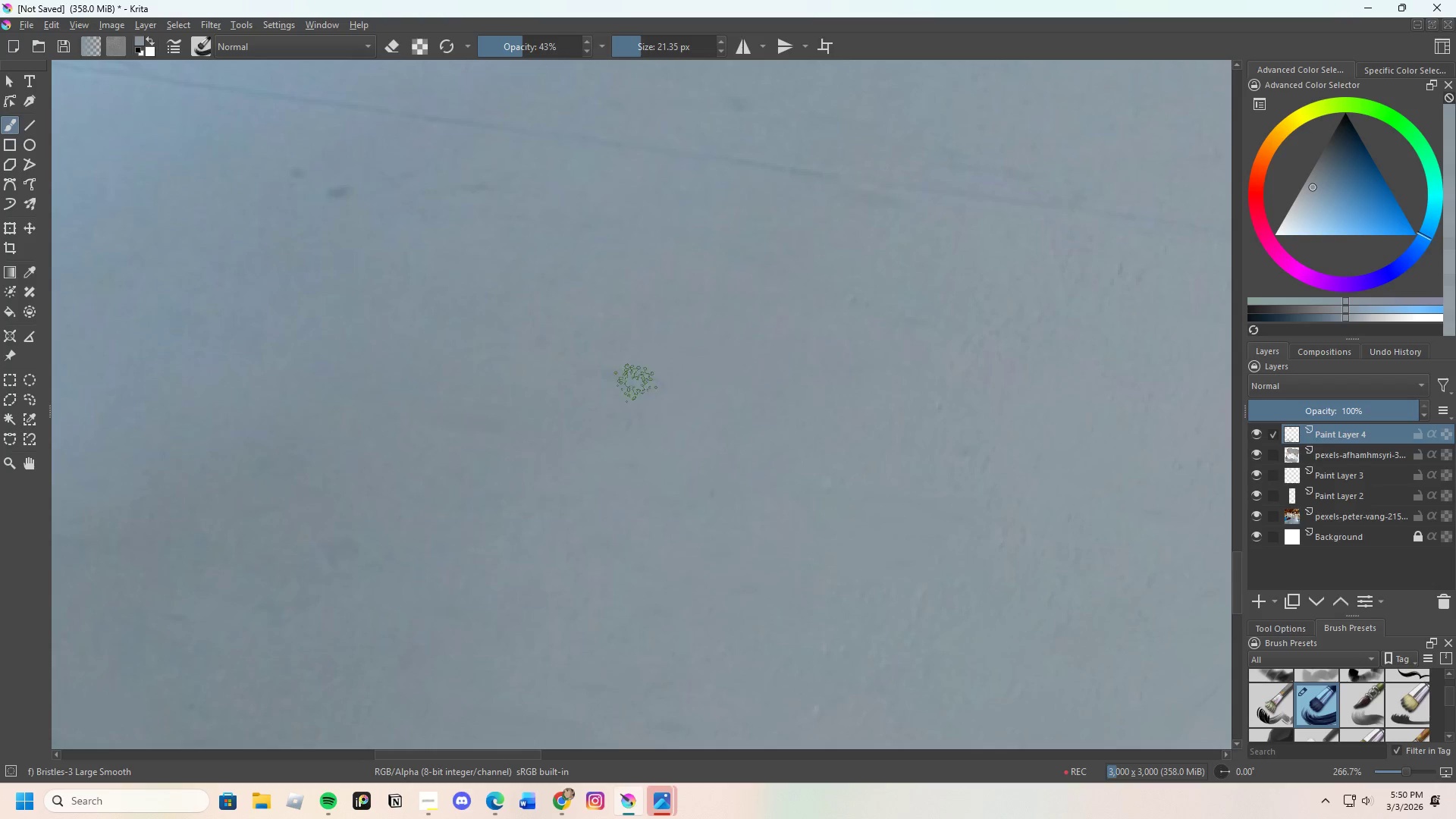 
left_click_drag(start_coordinate=[595, 382], to_coordinate=[658, 362])
 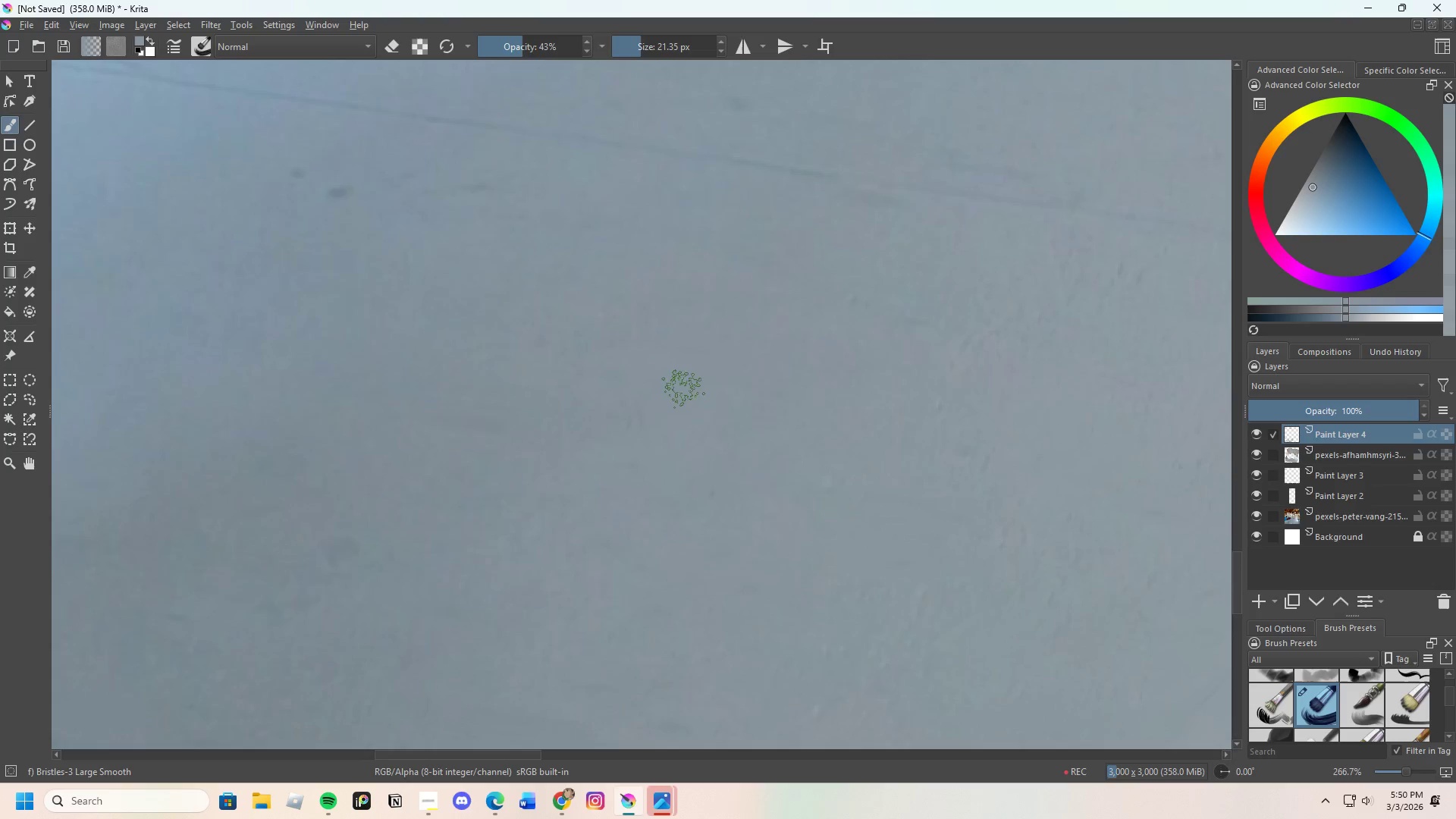 
scroll: coordinate [712, 420], scroll_direction: down, amount: 4.0
 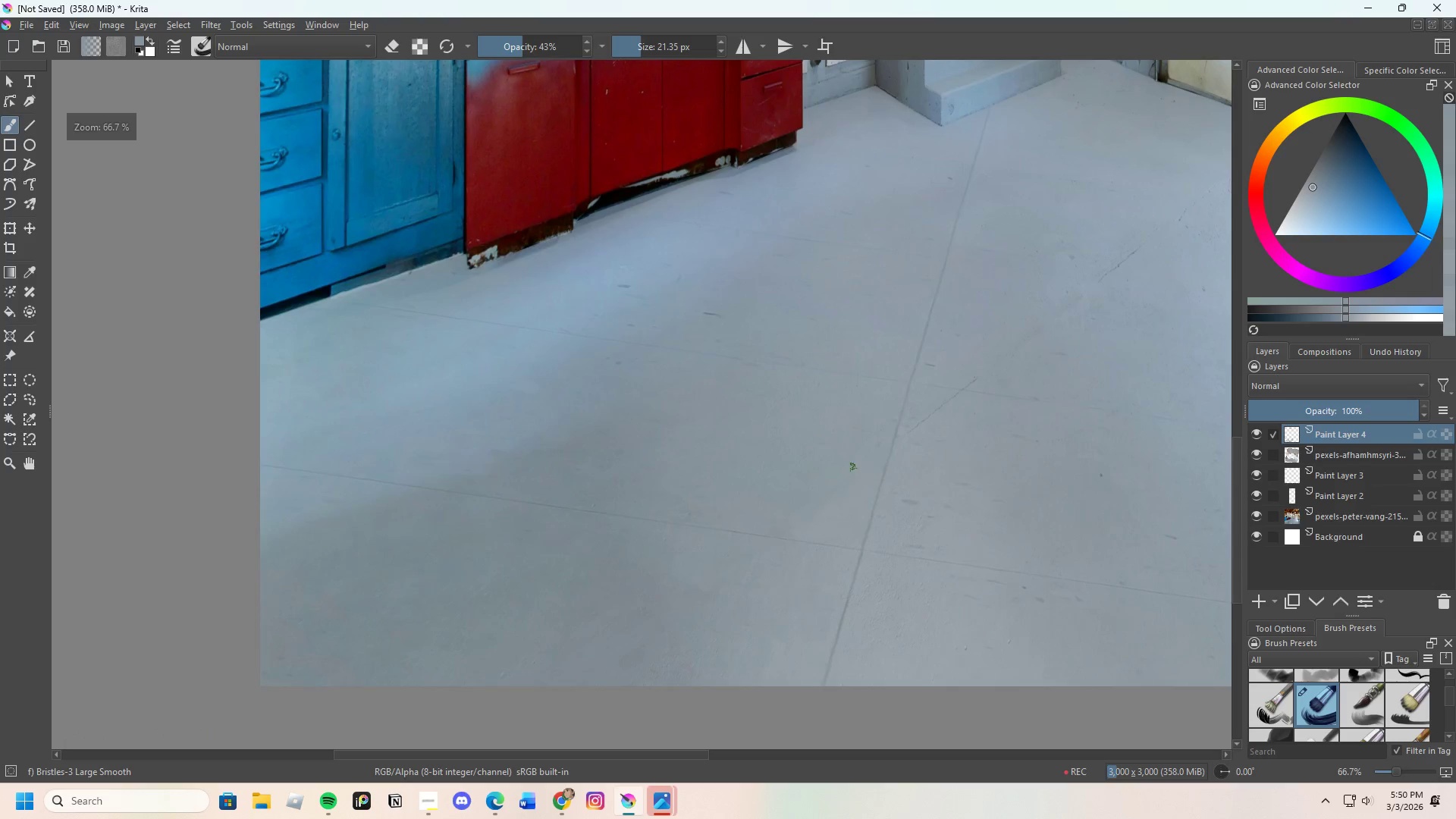 
scroll: coordinate [642, 416], scroll_direction: up, amount: 2.0
 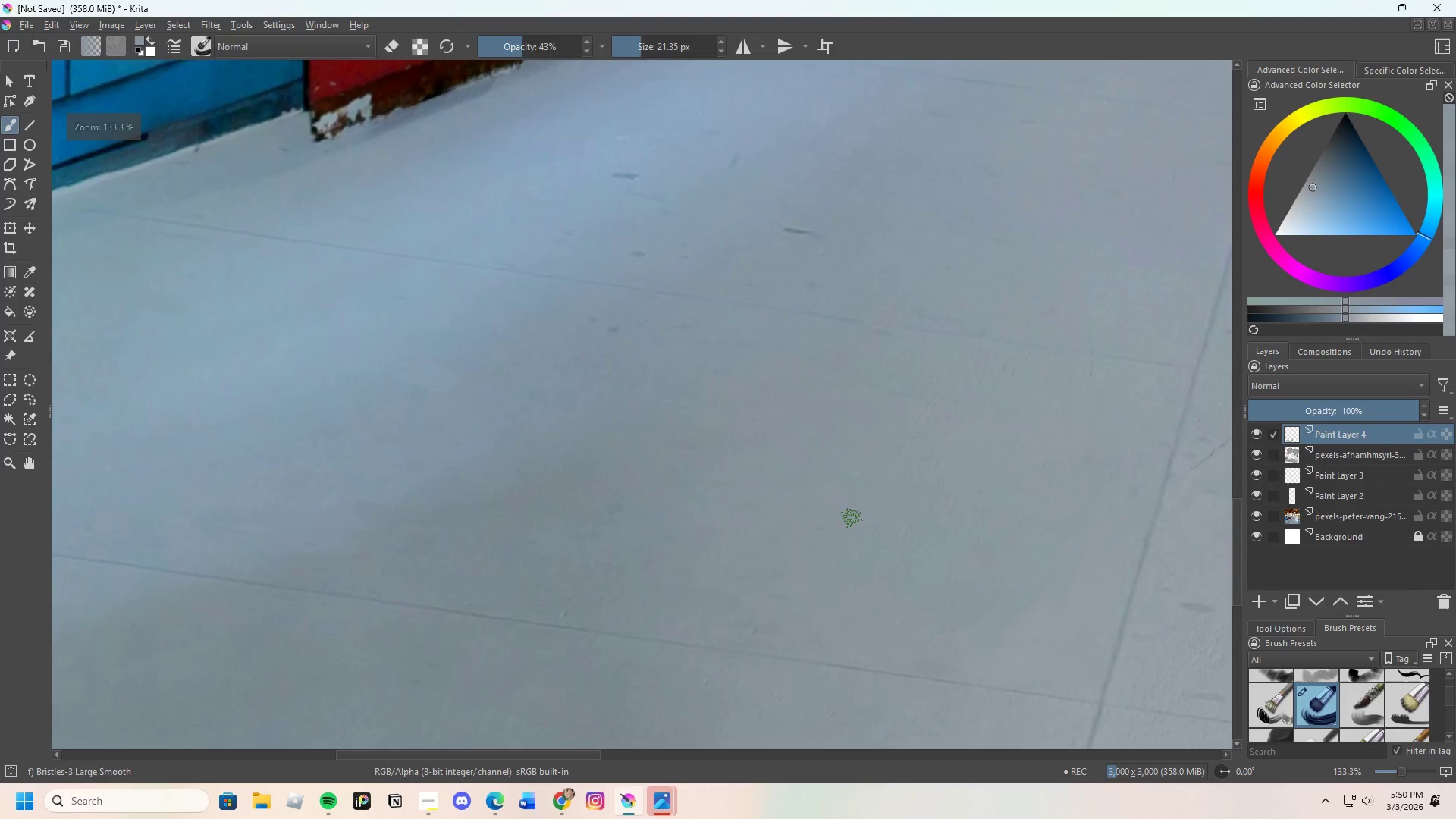 
scroll: coordinate [717, 472], scroll_direction: down, amount: 4.0
 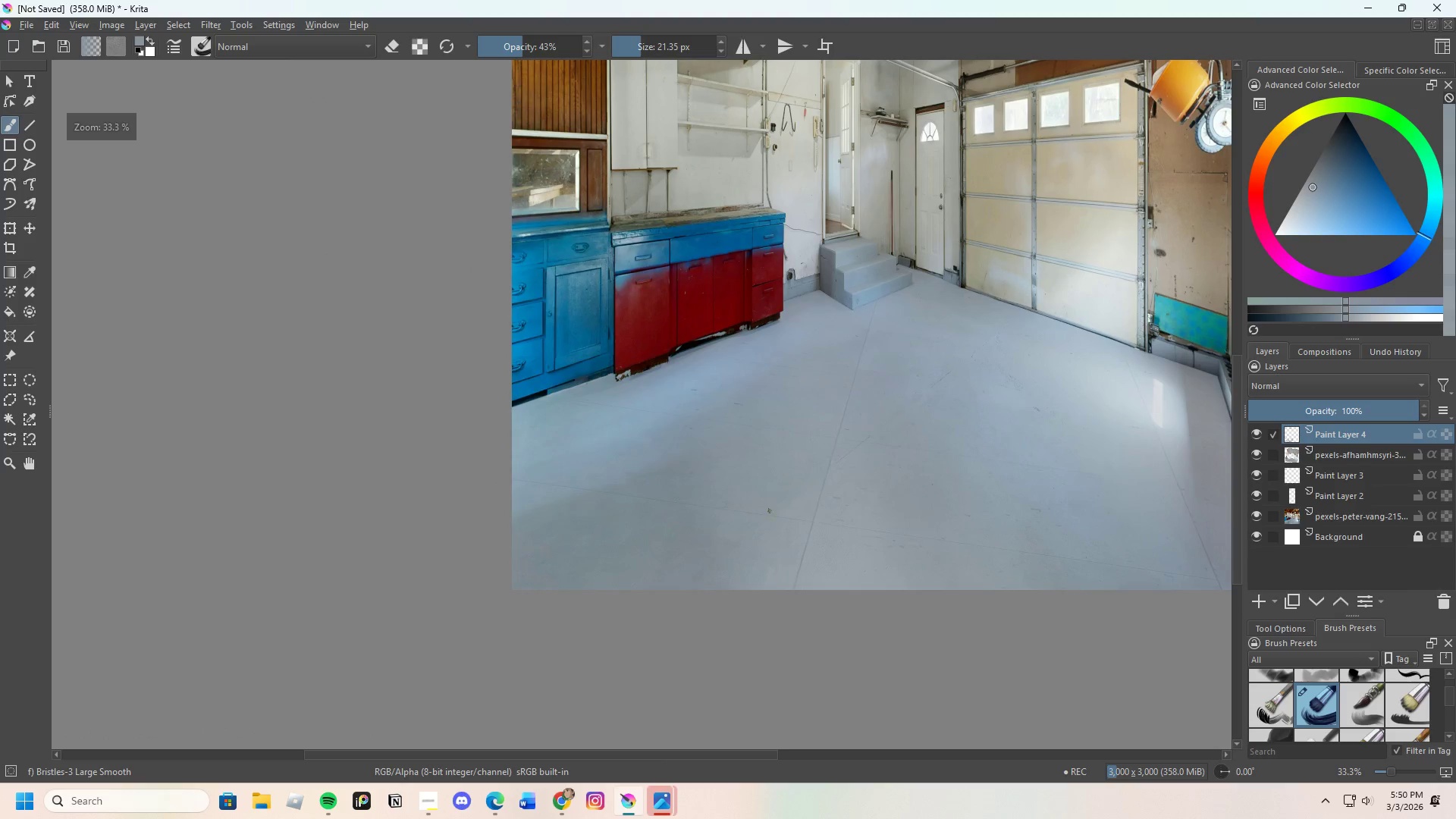 
hold_key(key=ControlLeft, duration=0.31)
left_click_drag(start_coordinate=[730, 460], to_coordinate=[730, 456])
 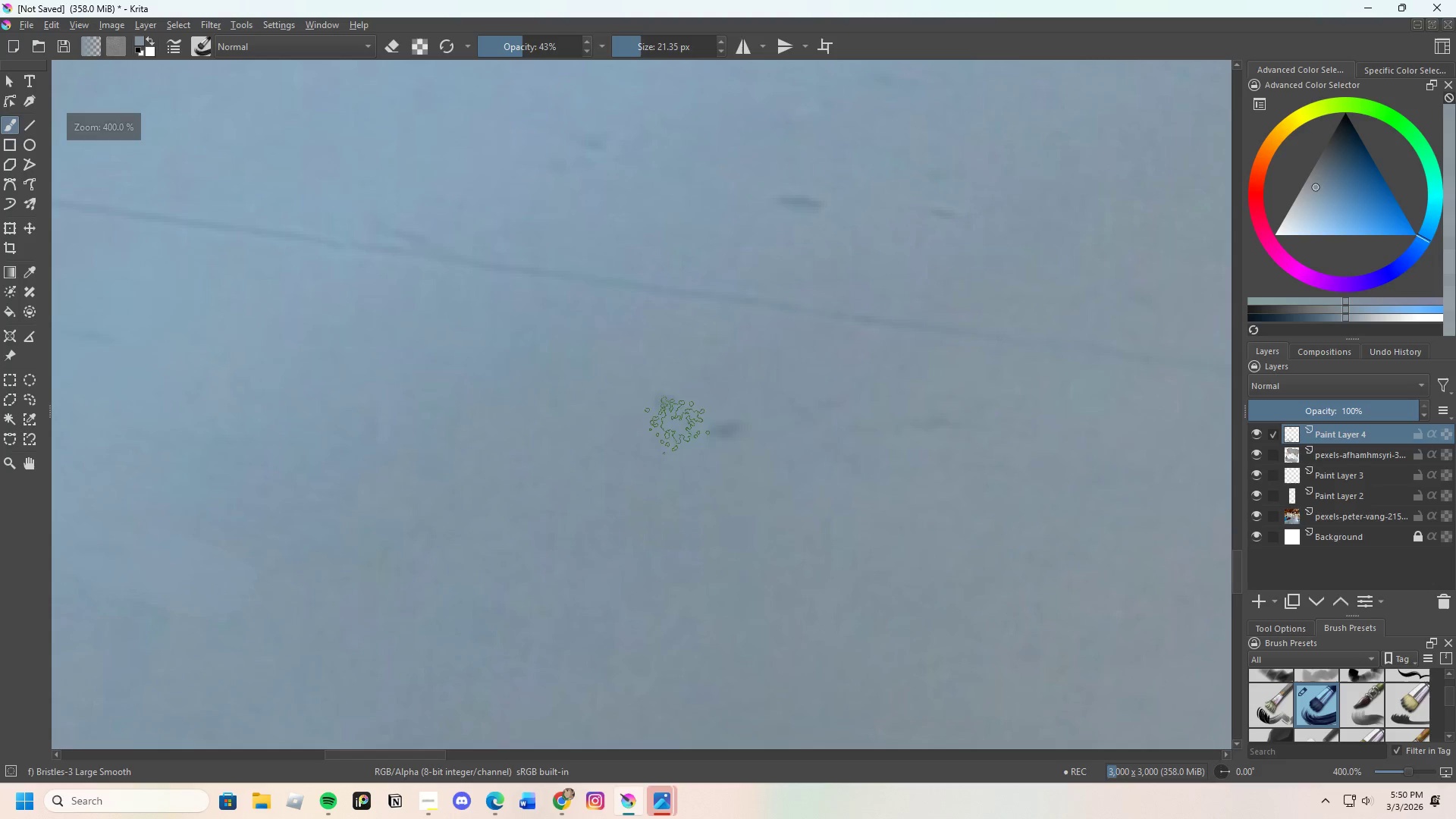 
scroll: coordinate [758, 457], scroll_direction: up, amount: 7.0
 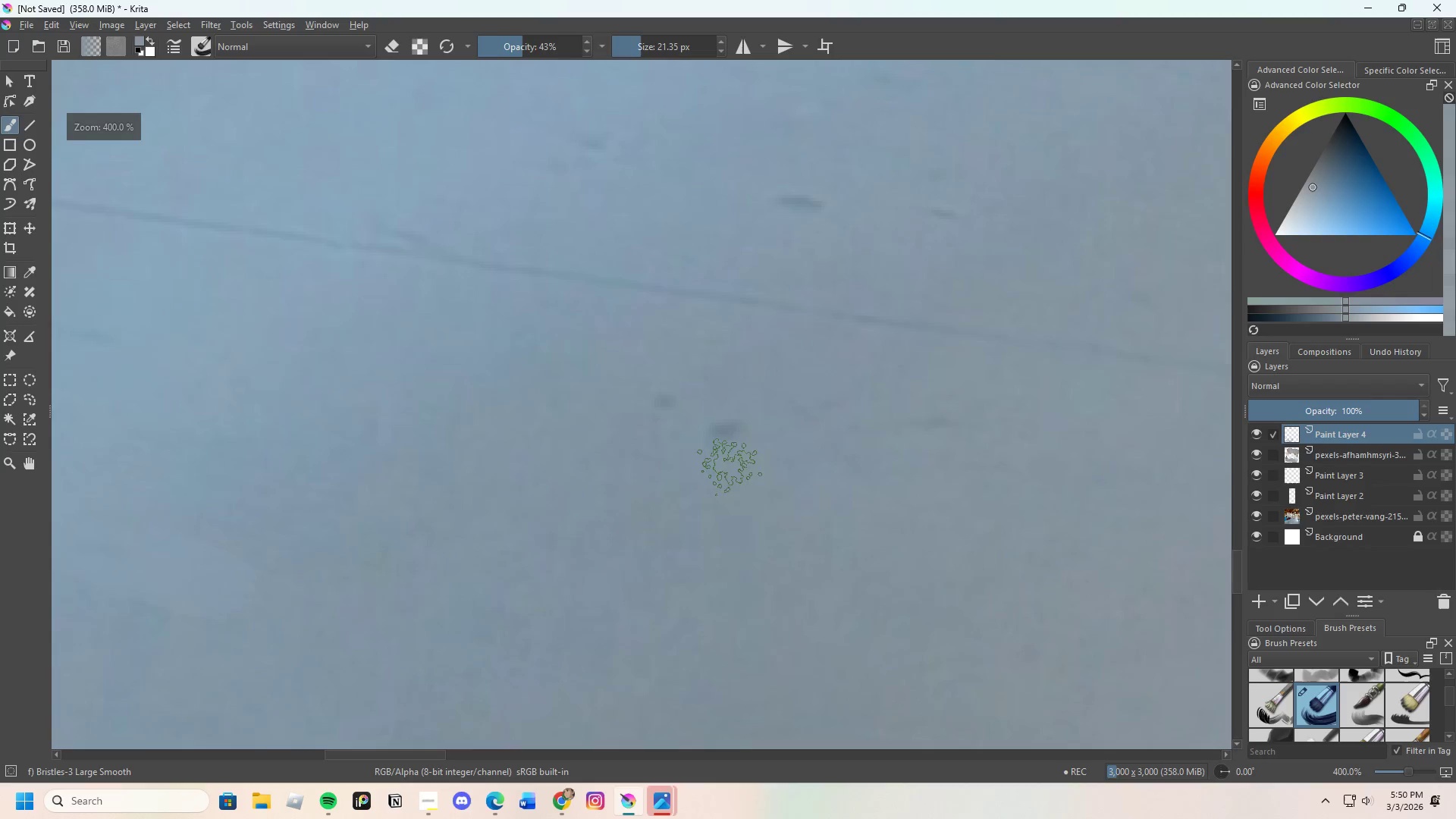 
left_click_drag(start_coordinate=[680, 425], to_coordinate=[752, 428])
 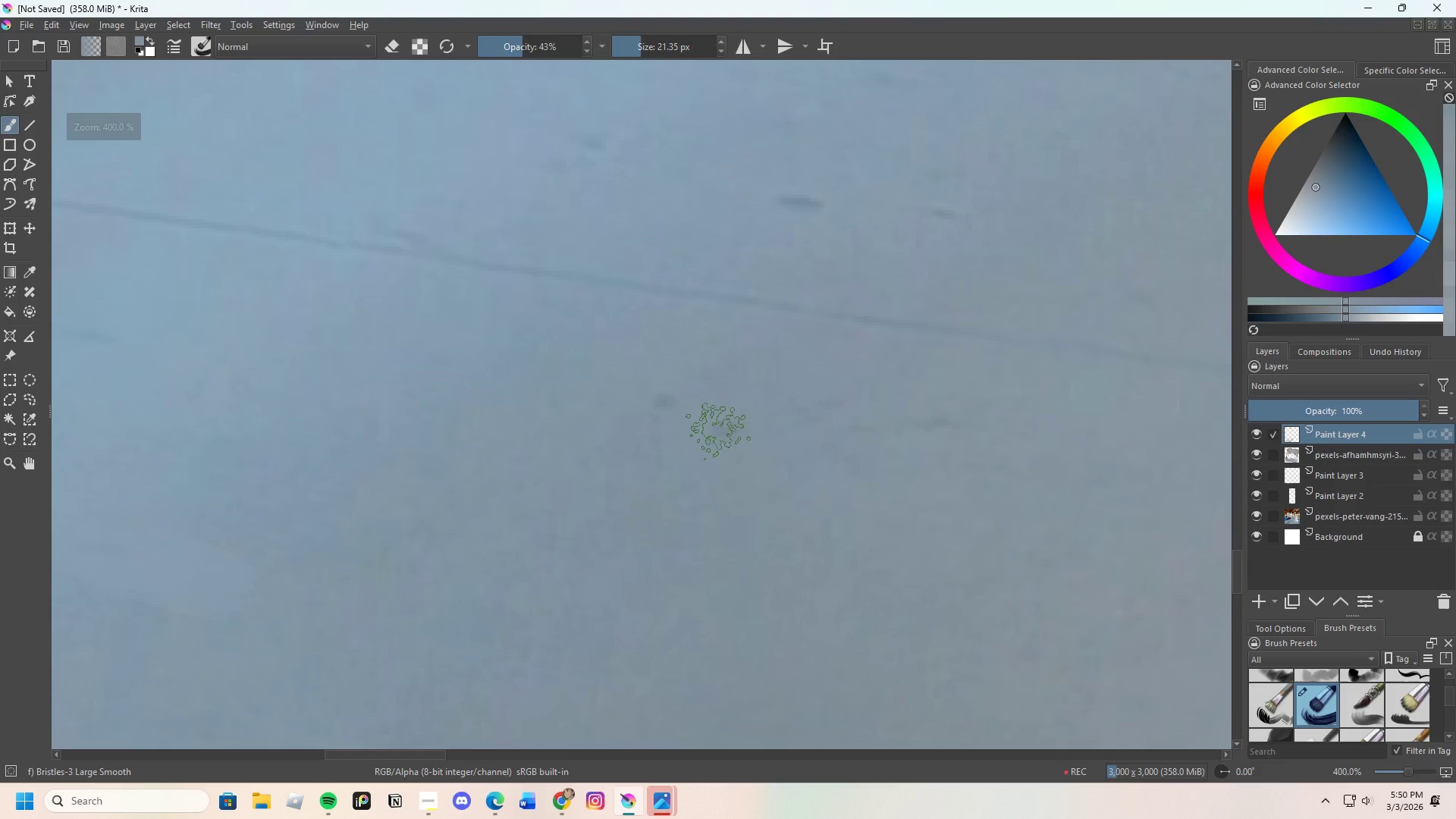 
left_click_drag(start_coordinate=[691, 436], to_coordinate=[743, 428])
 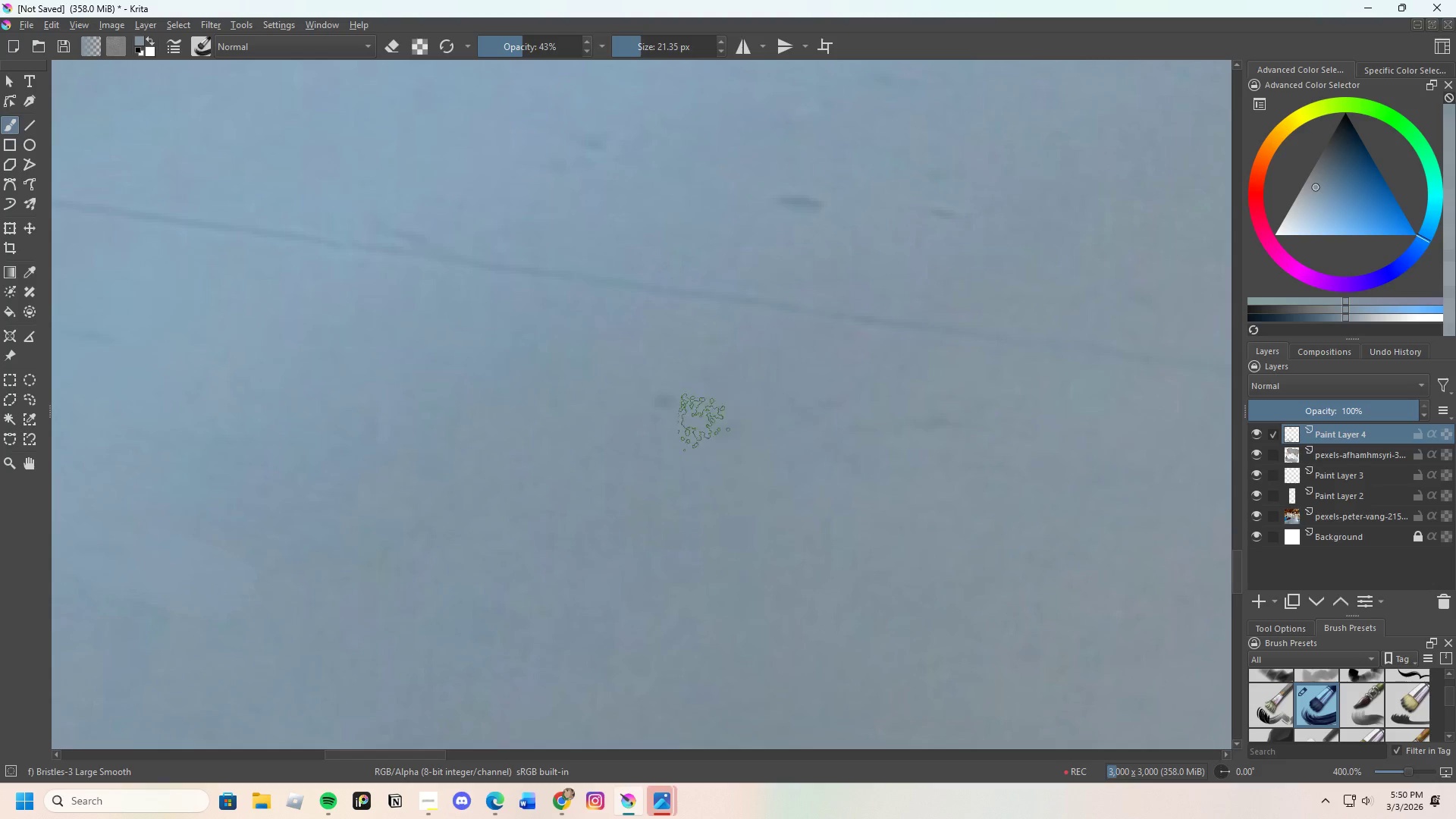 
left_click_drag(start_coordinate=[654, 422], to_coordinate=[731, 410])
 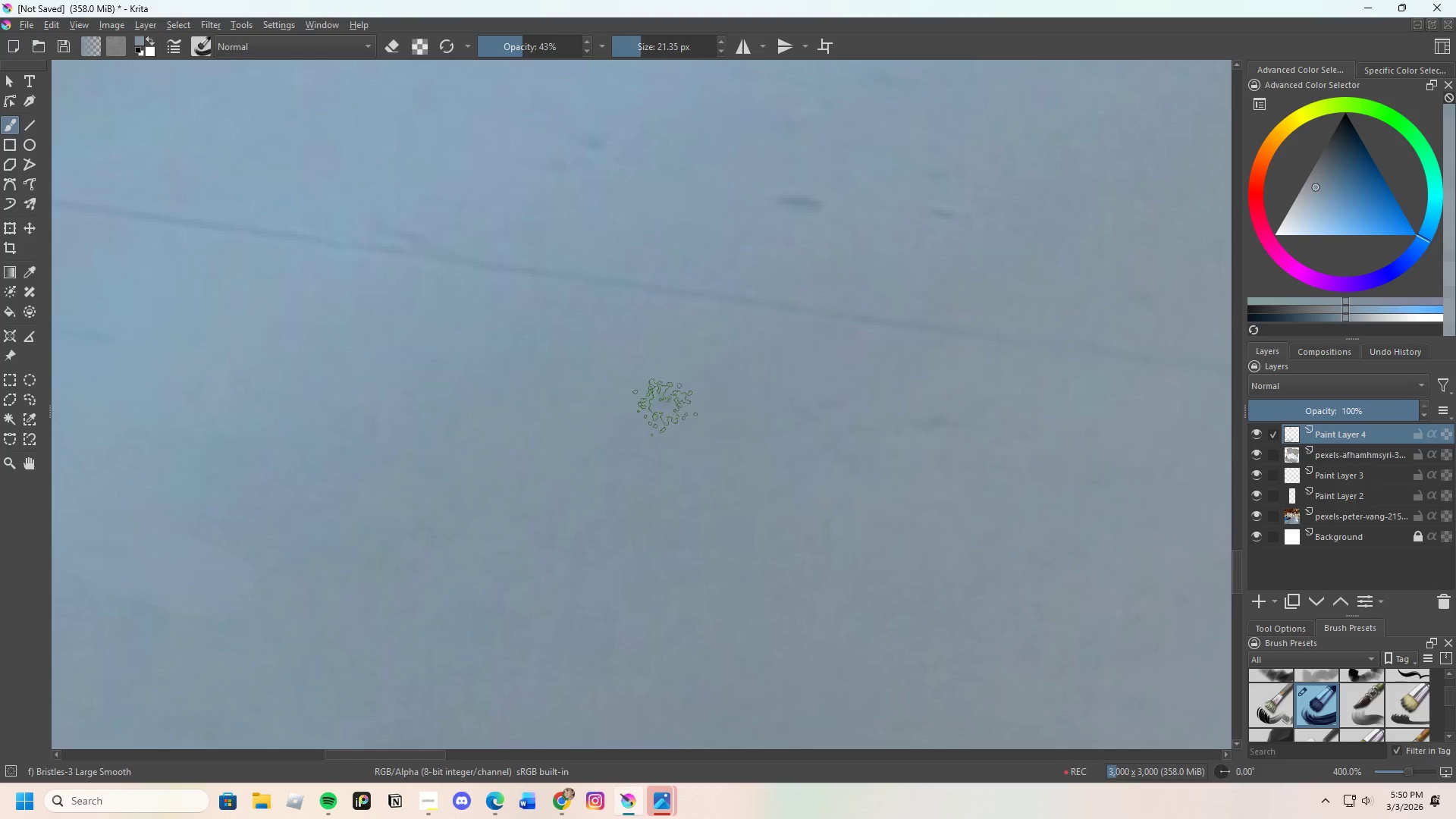 
left_click_drag(start_coordinate=[665, 407], to_coordinate=[839, 420])
 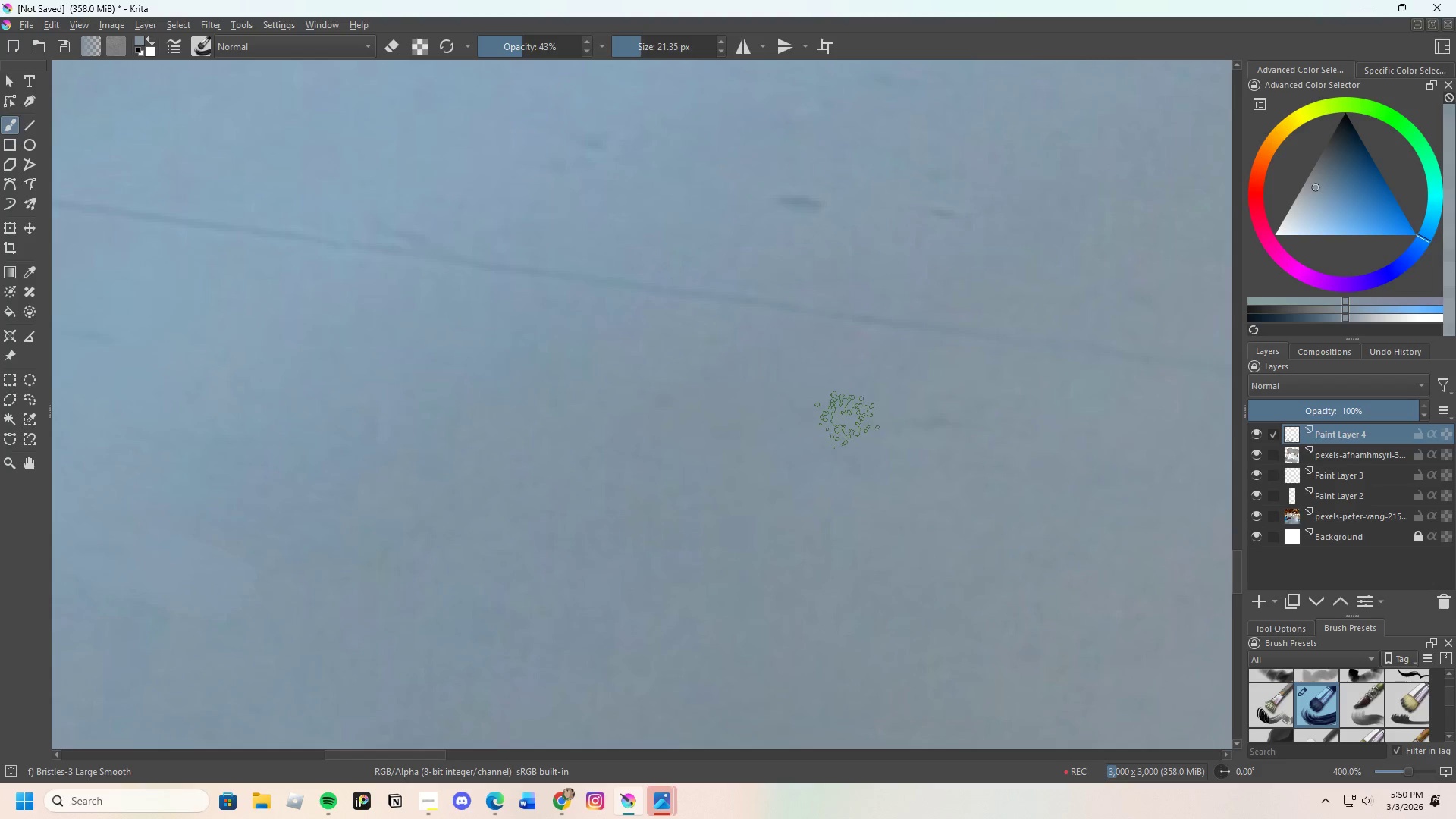 
hold_key(key=ControlLeft, duration=0.31)
 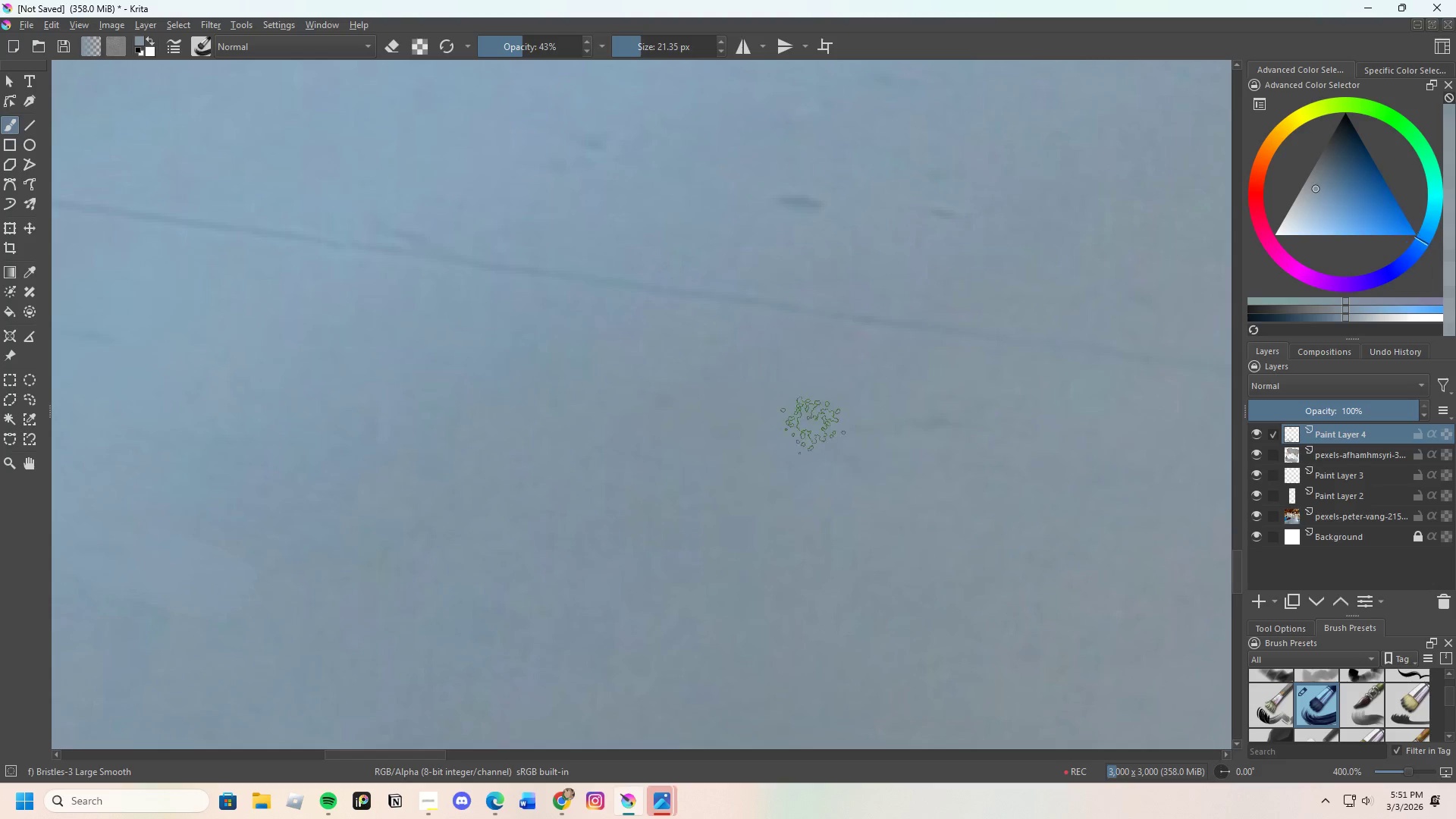 
left_click_drag(start_coordinate=[818, 429], to_coordinate=[1013, 410])
 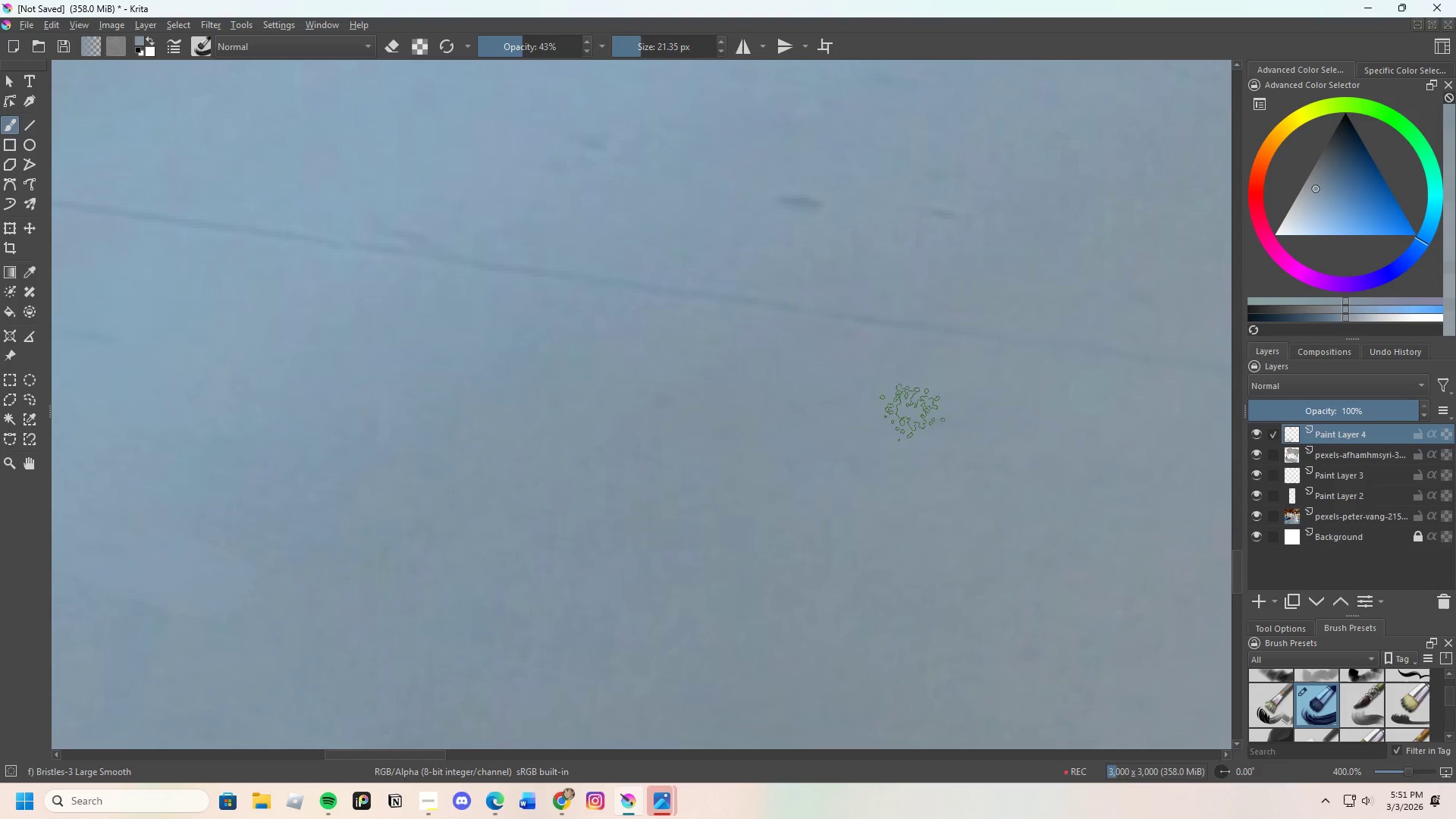 
left_click_drag(start_coordinate=[912, 413], to_coordinate=[1022, 410])
 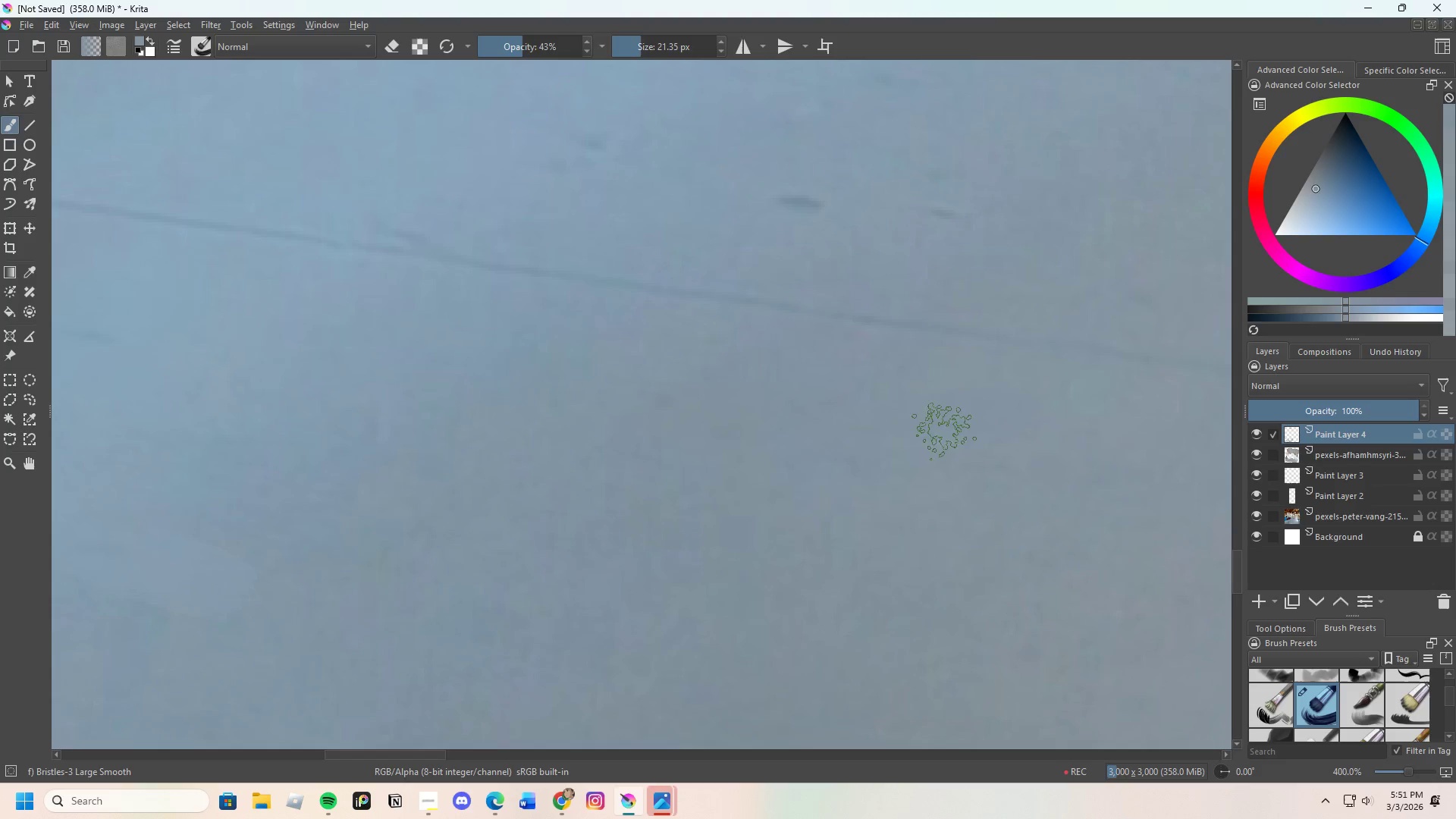 
left_click_drag(start_coordinate=[822, 482], to_coordinate=[990, 472])
 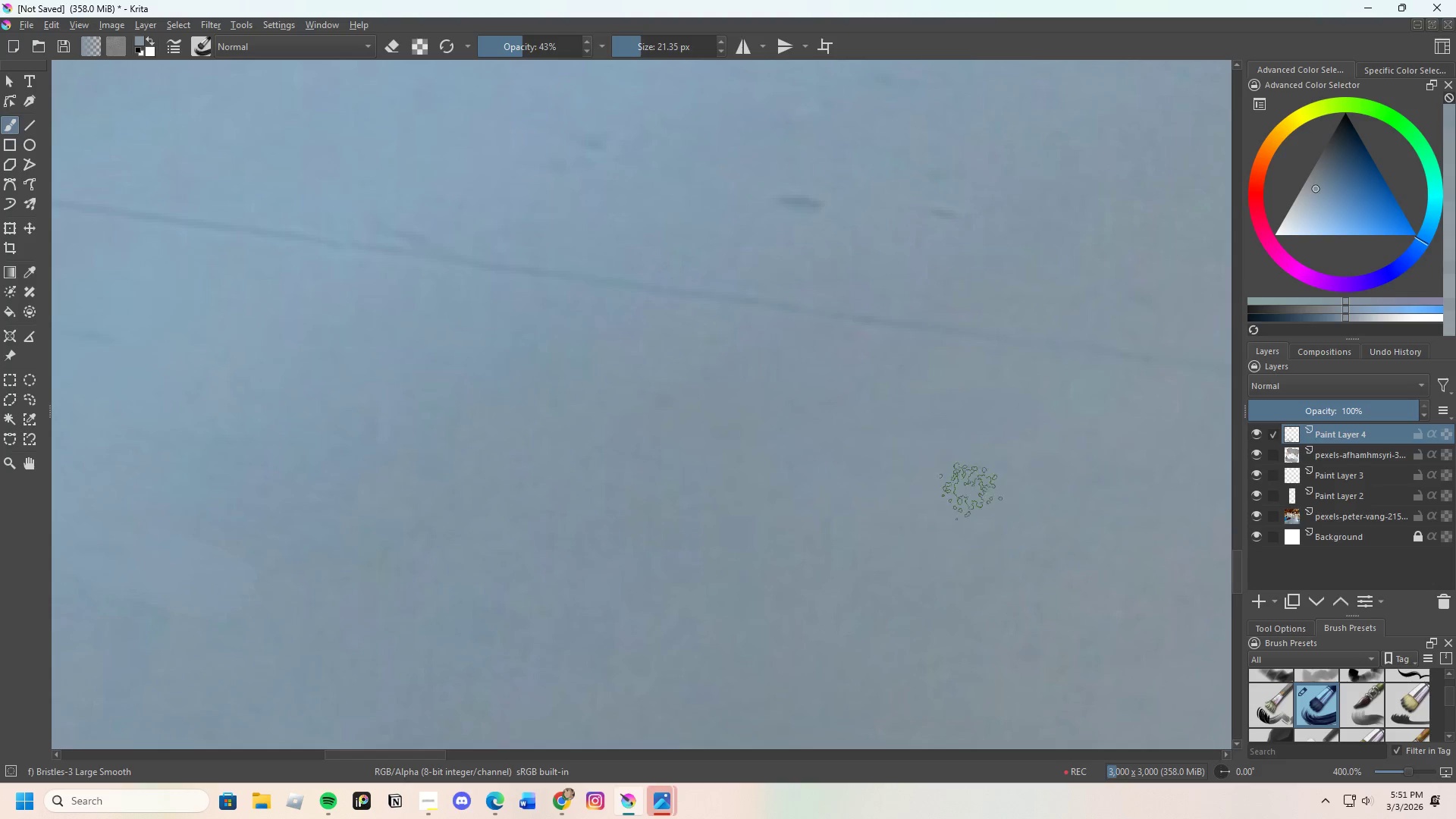 
scroll: coordinate [622, 369], scroll_direction: down, amount: 7.0
 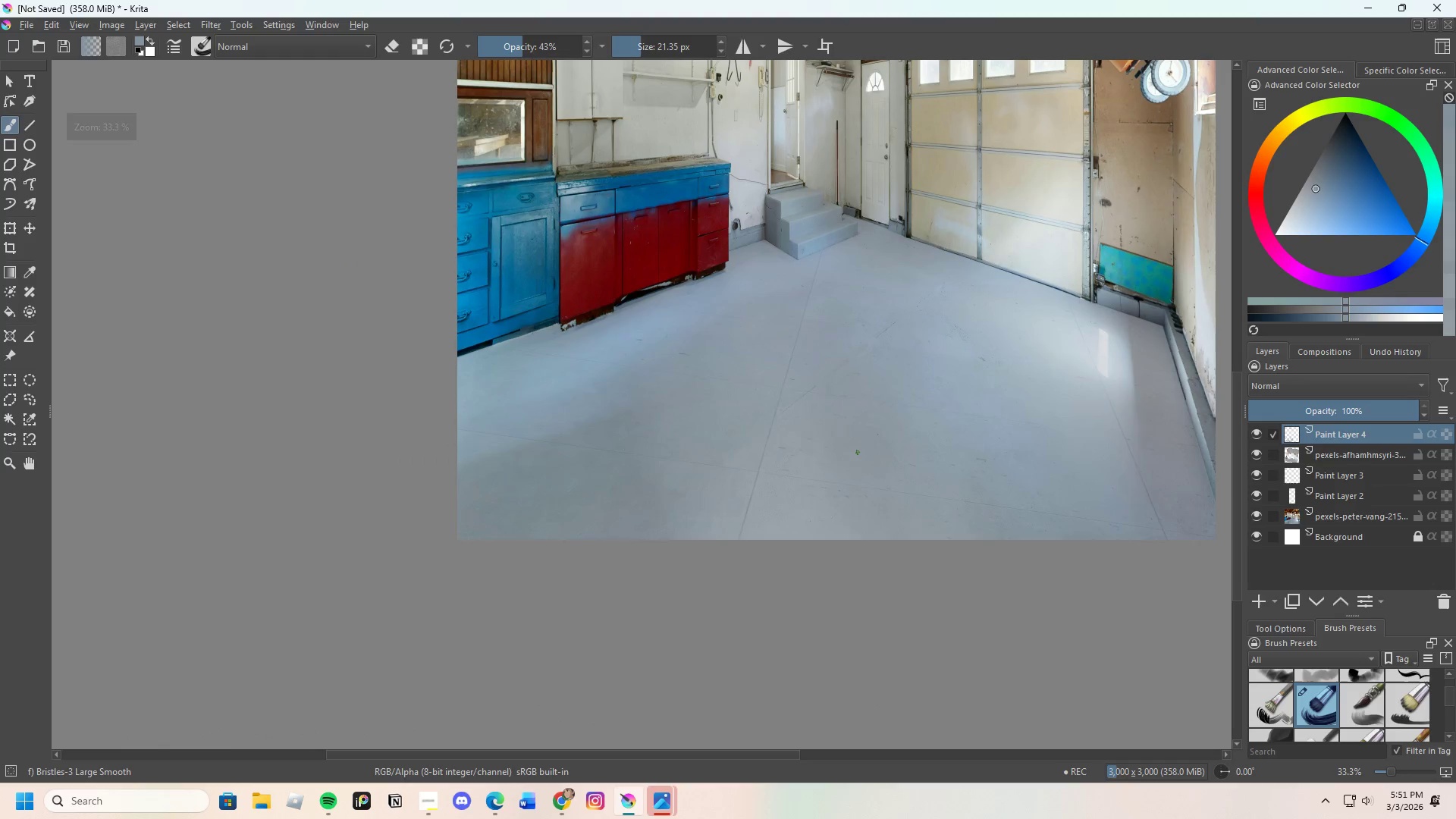 
scroll: coordinate [858, 453], scroll_direction: up, amount: 4.0
 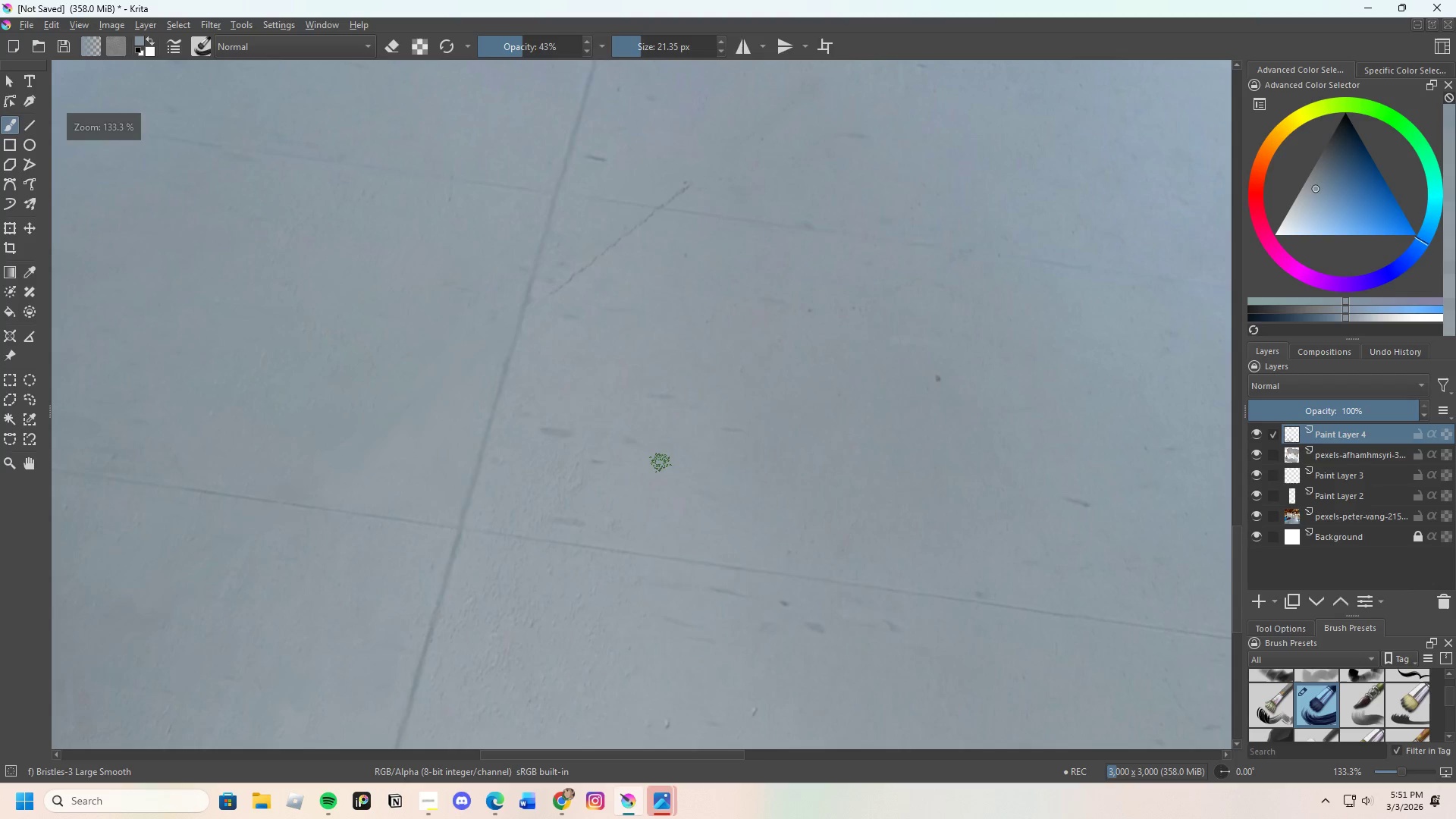 
hold_key(key=ControlLeft, duration=0.48)
 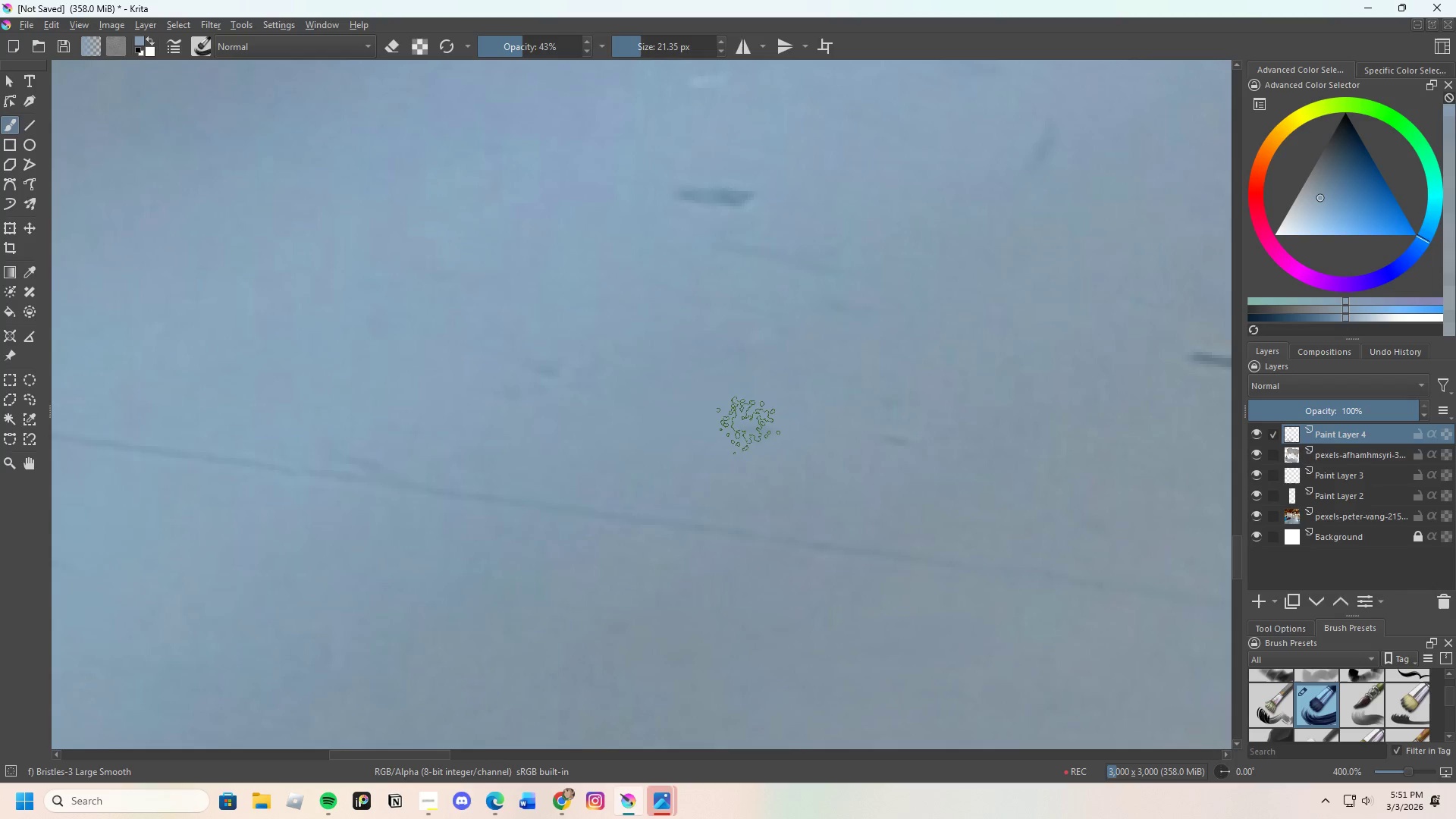 
scroll: coordinate [438, 312], scroll_direction: up, amount: 3.0
 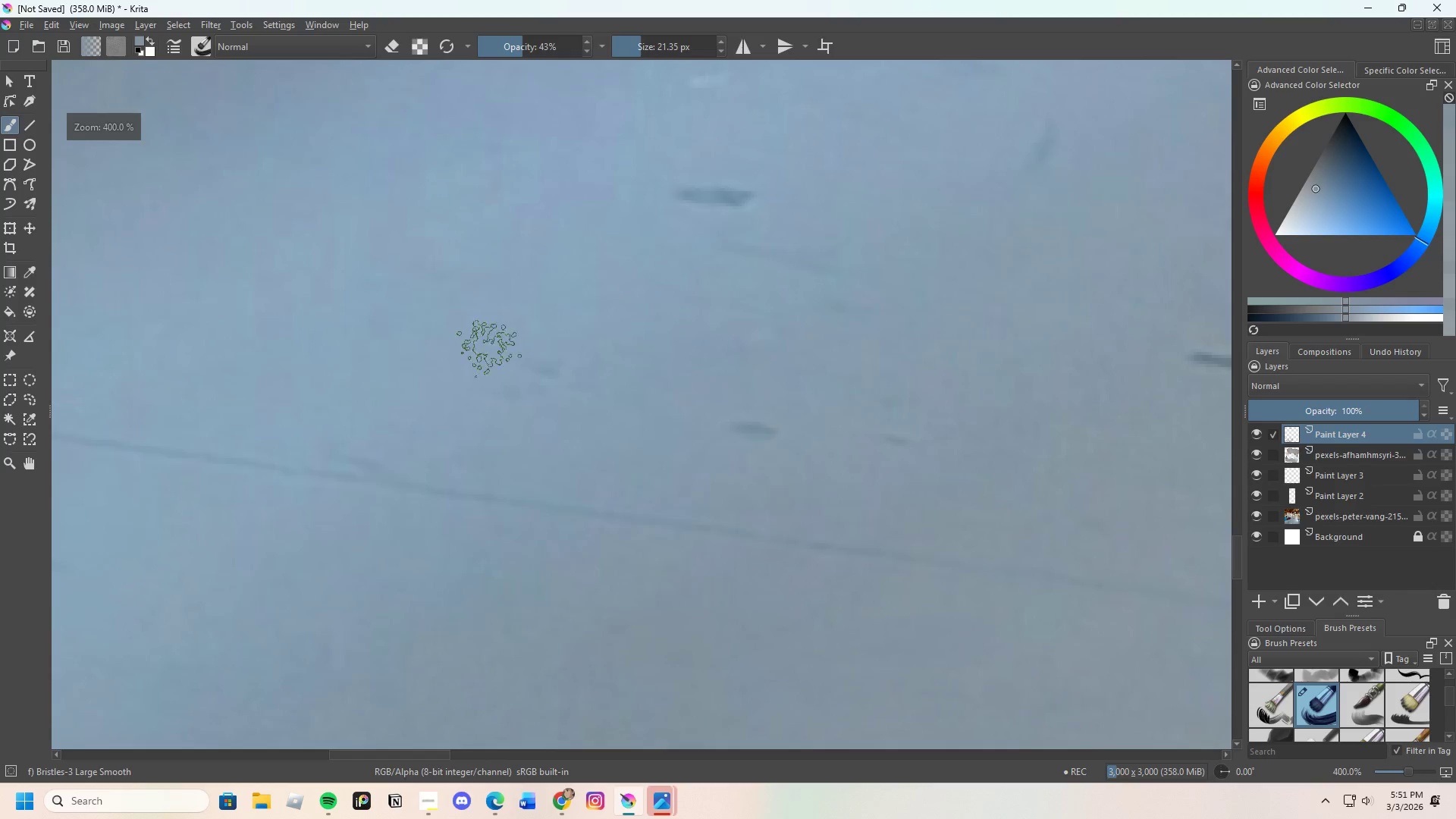 
left_click([679, 375])
 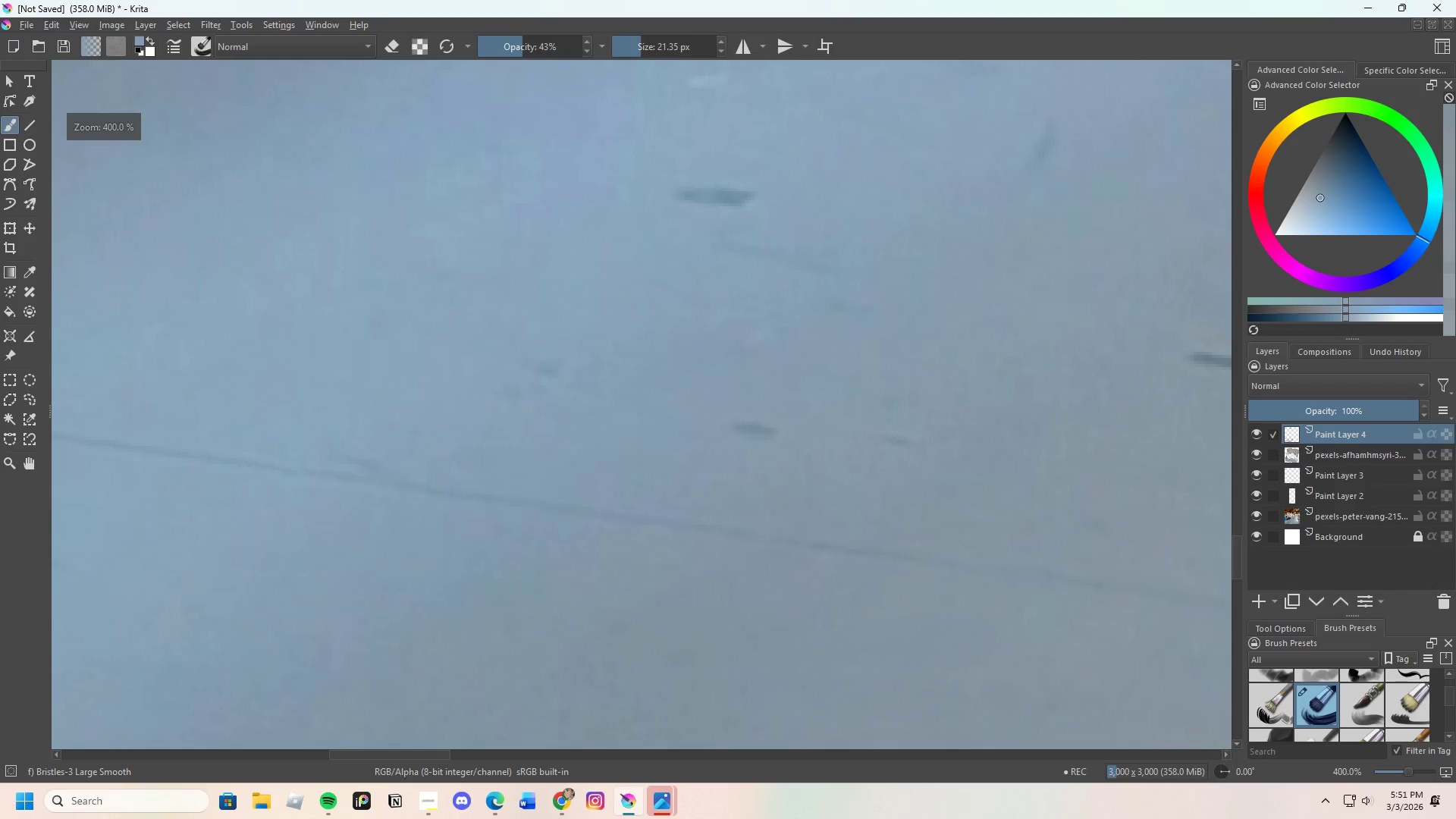 
left_click_drag(start_coordinate=[632, 394], to_coordinate=[753, 409])
 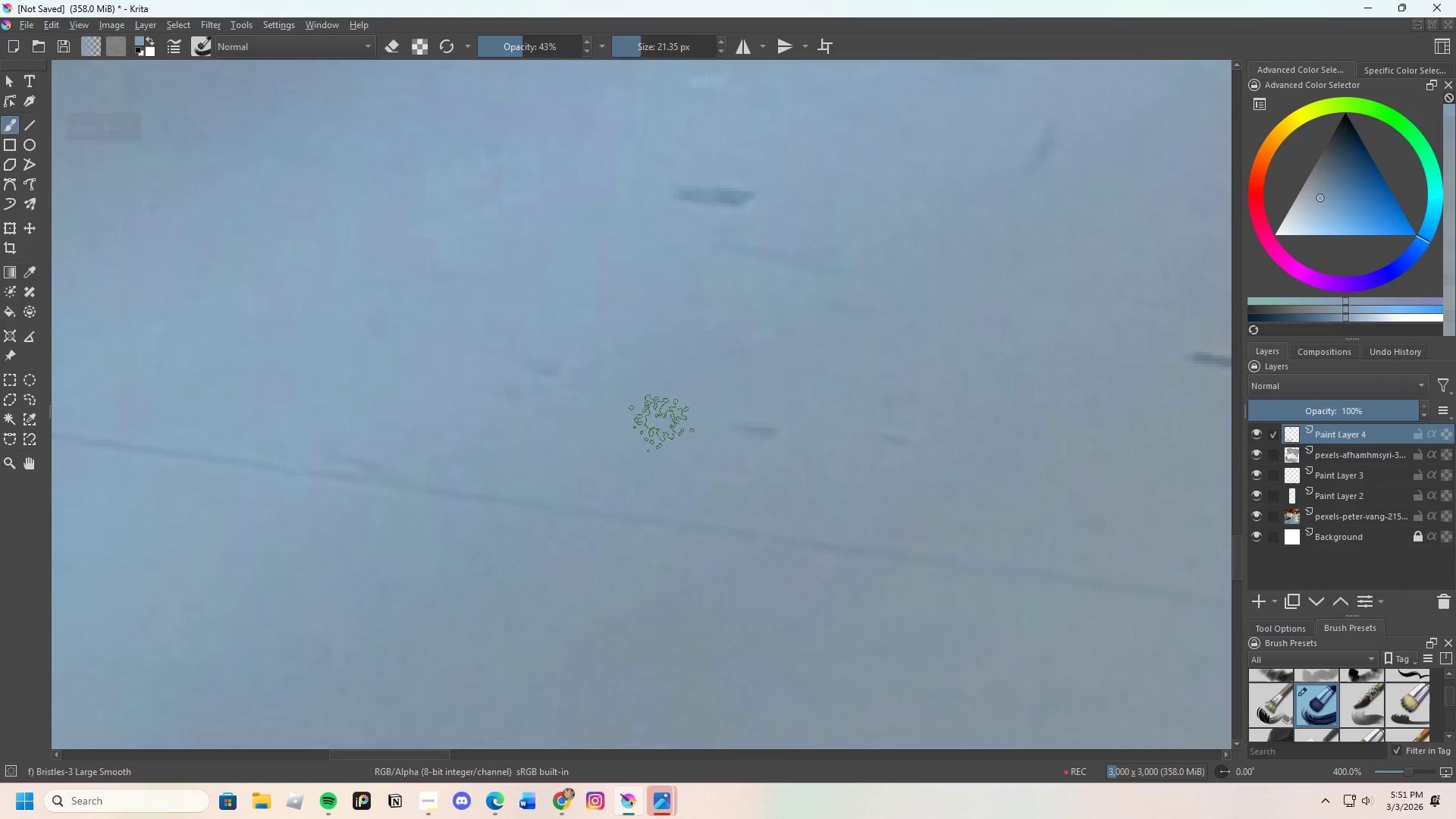 
left_click_drag(start_coordinate=[663, 425], to_coordinate=[795, 426])
 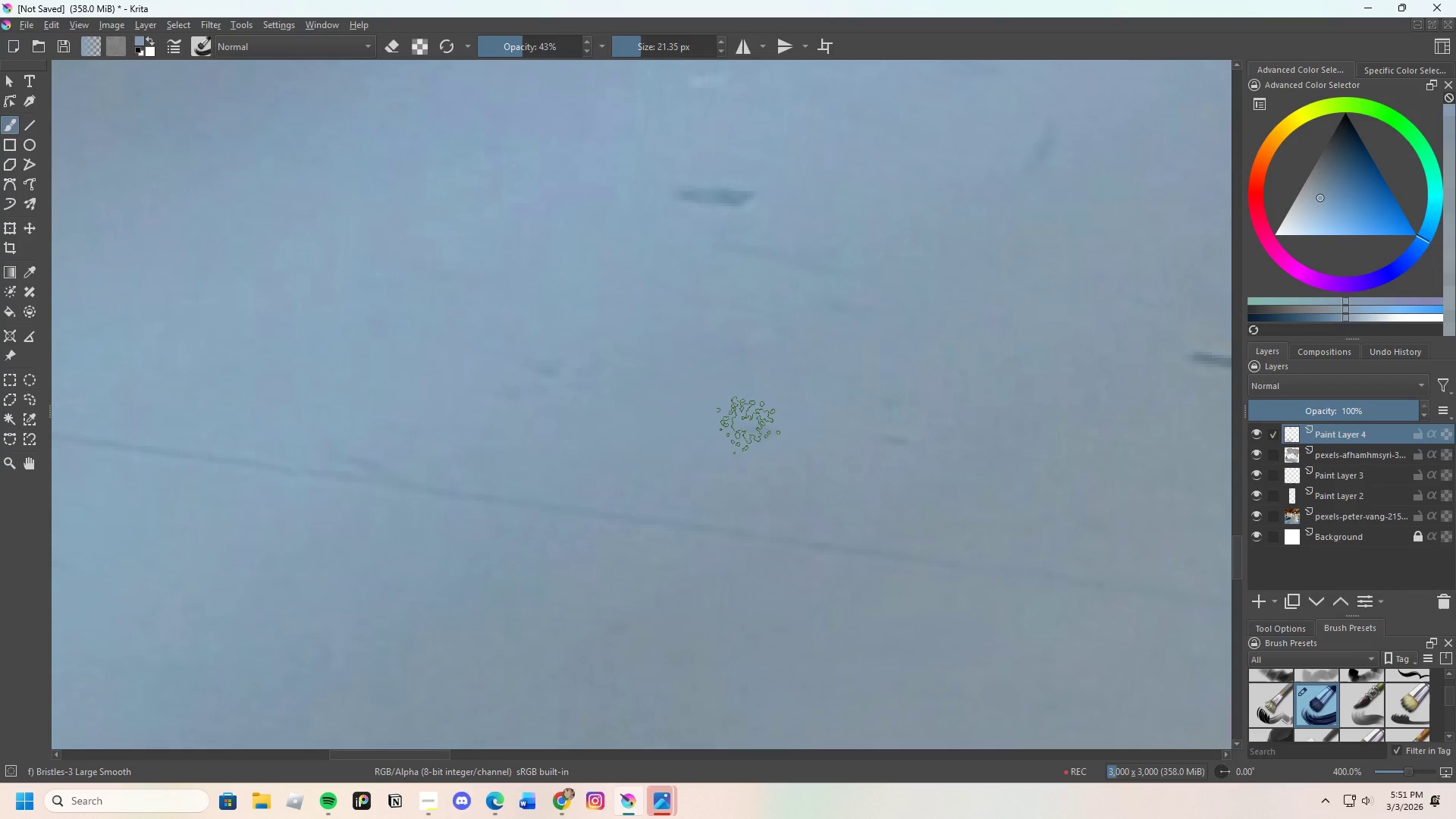 
left_click_drag(start_coordinate=[742, 431], to_coordinate=[883, 435])
 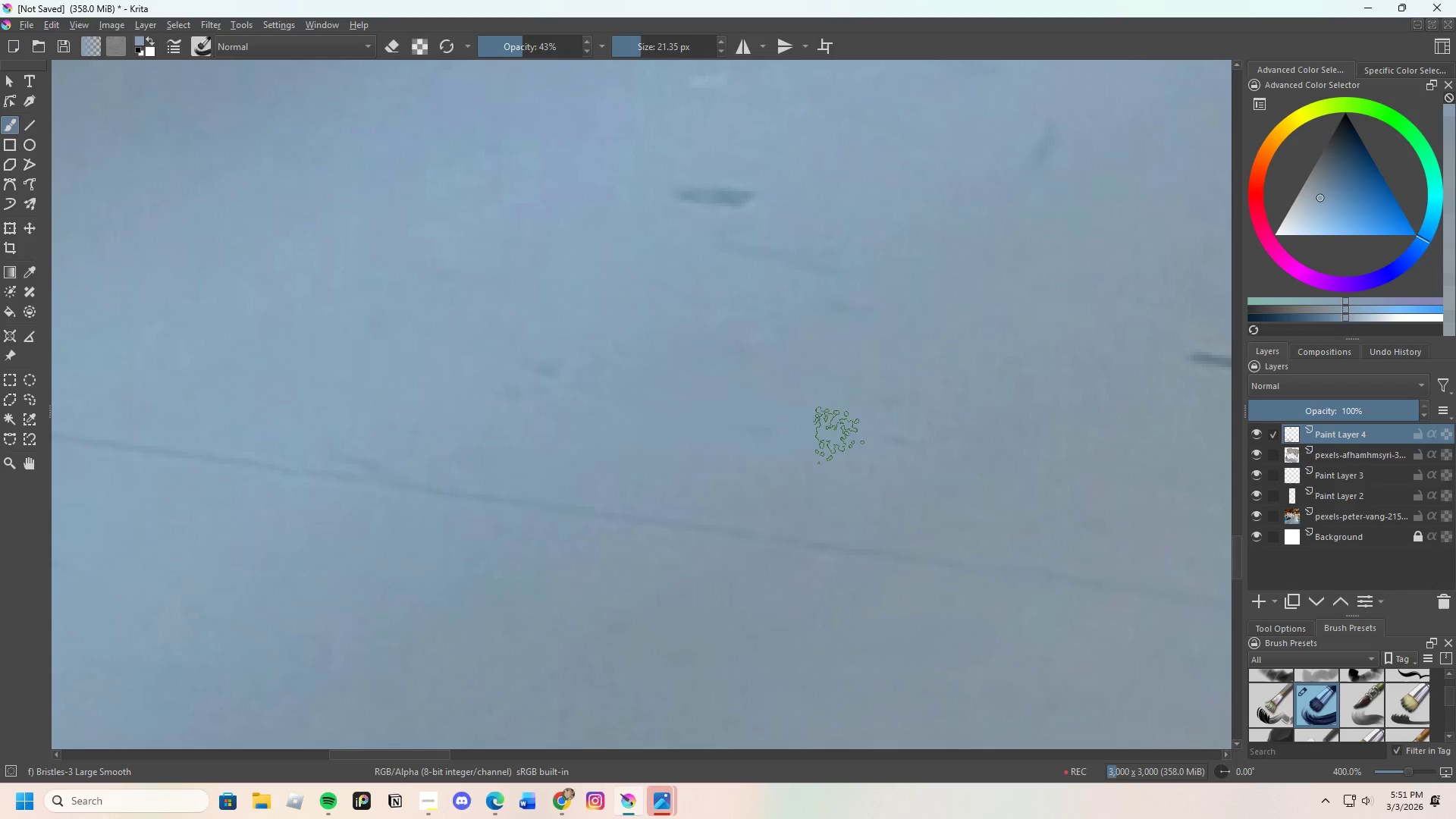 
left_click_drag(start_coordinate=[700, 435], to_coordinate=[924, 441])
 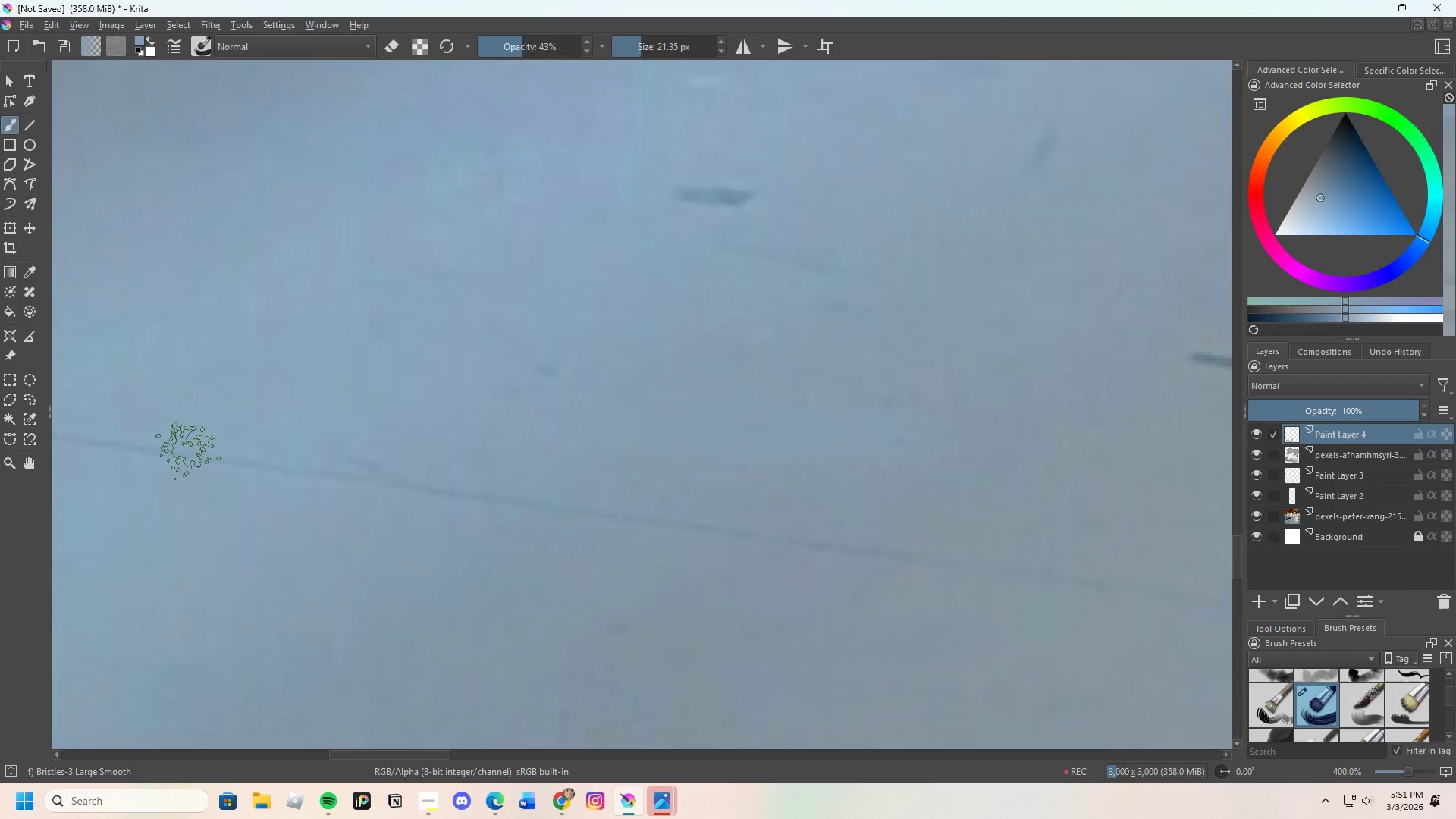 
scroll: coordinate [469, 378], scroll_direction: down, amount: 8.0
 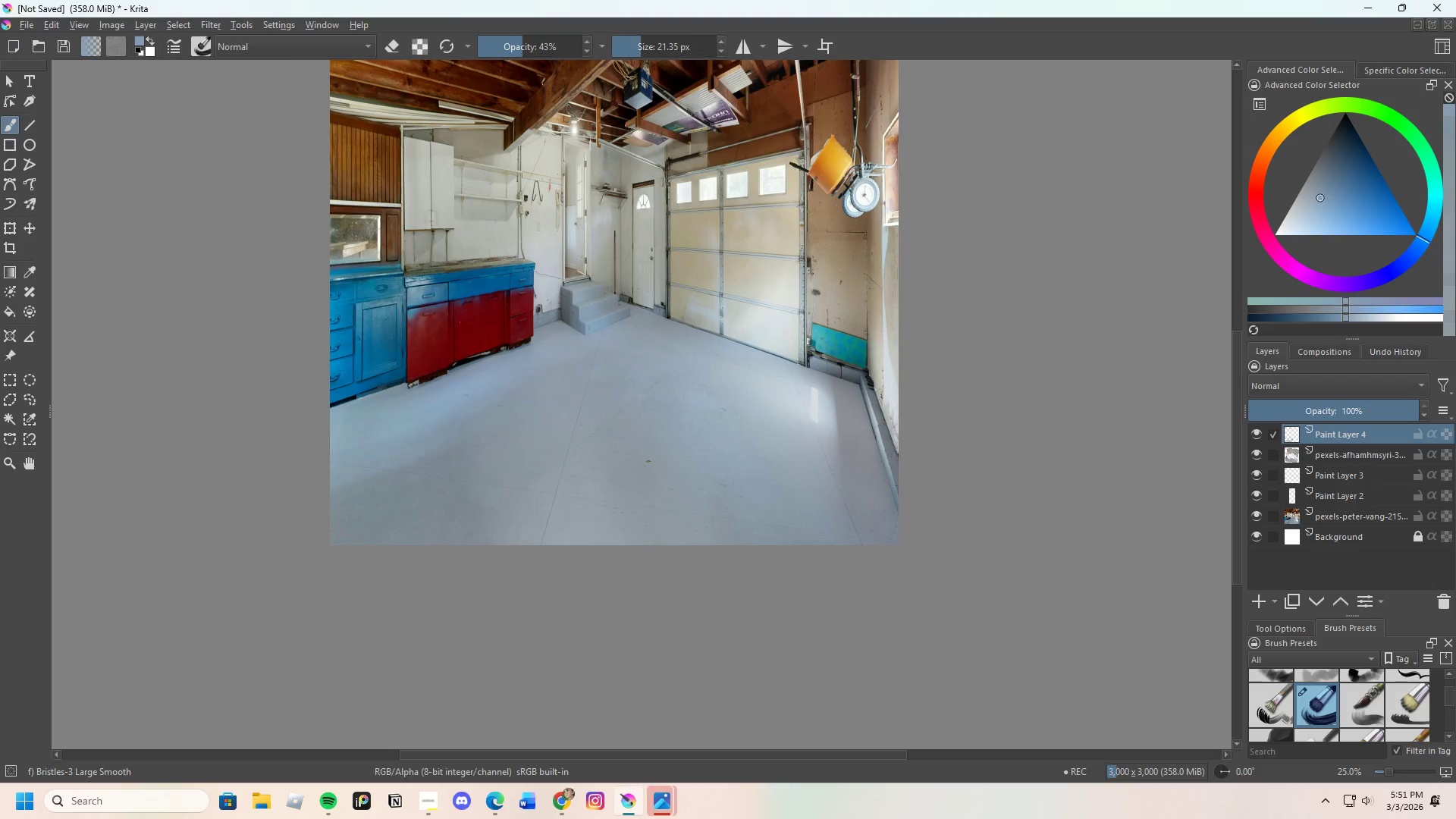 
wait(5.6)
 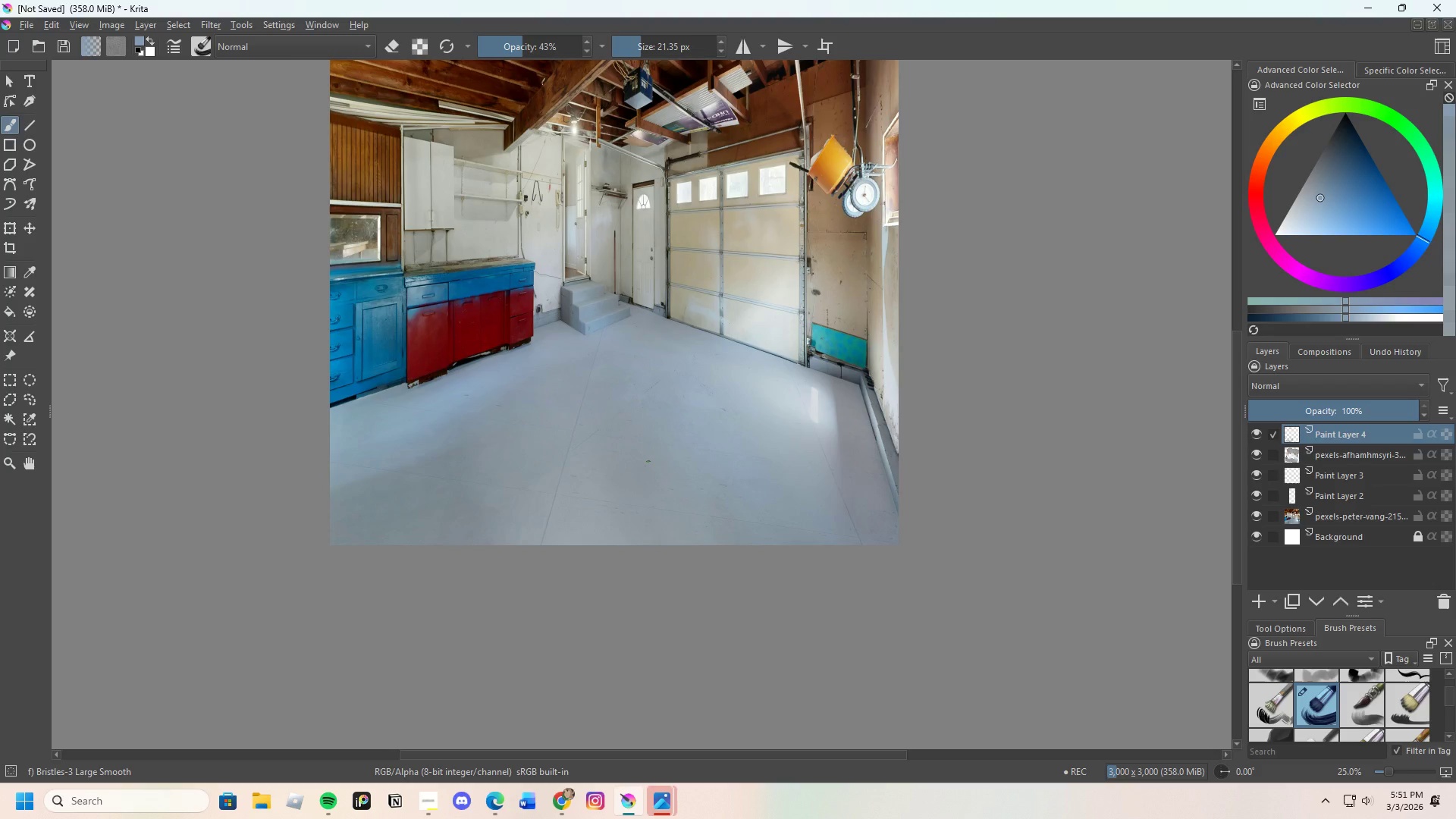 
scroll: coordinate [544, 419], scroll_direction: up, amount: 6.0
 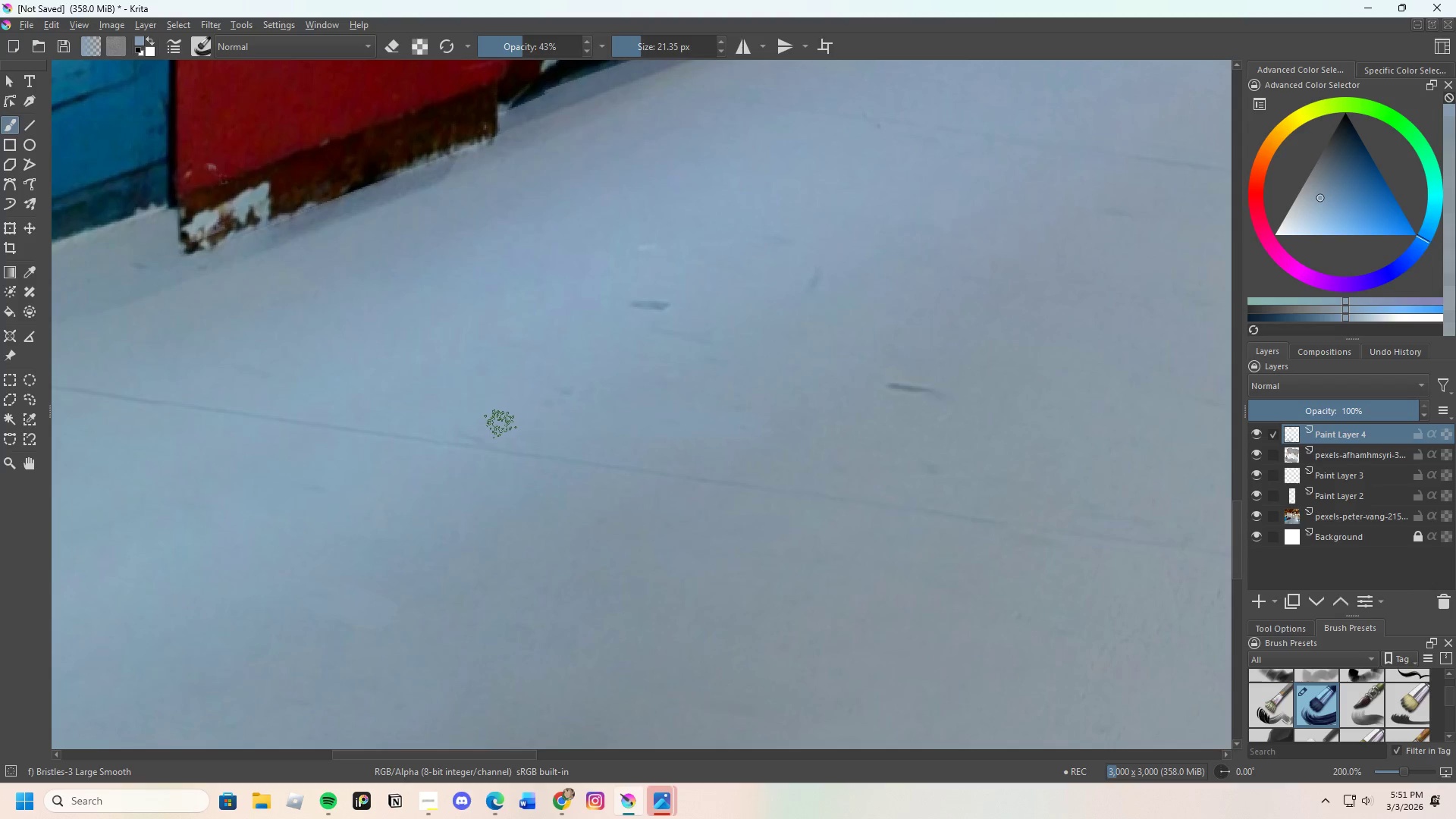 
scroll: coordinate [588, 449], scroll_direction: none, amount: 0.0
 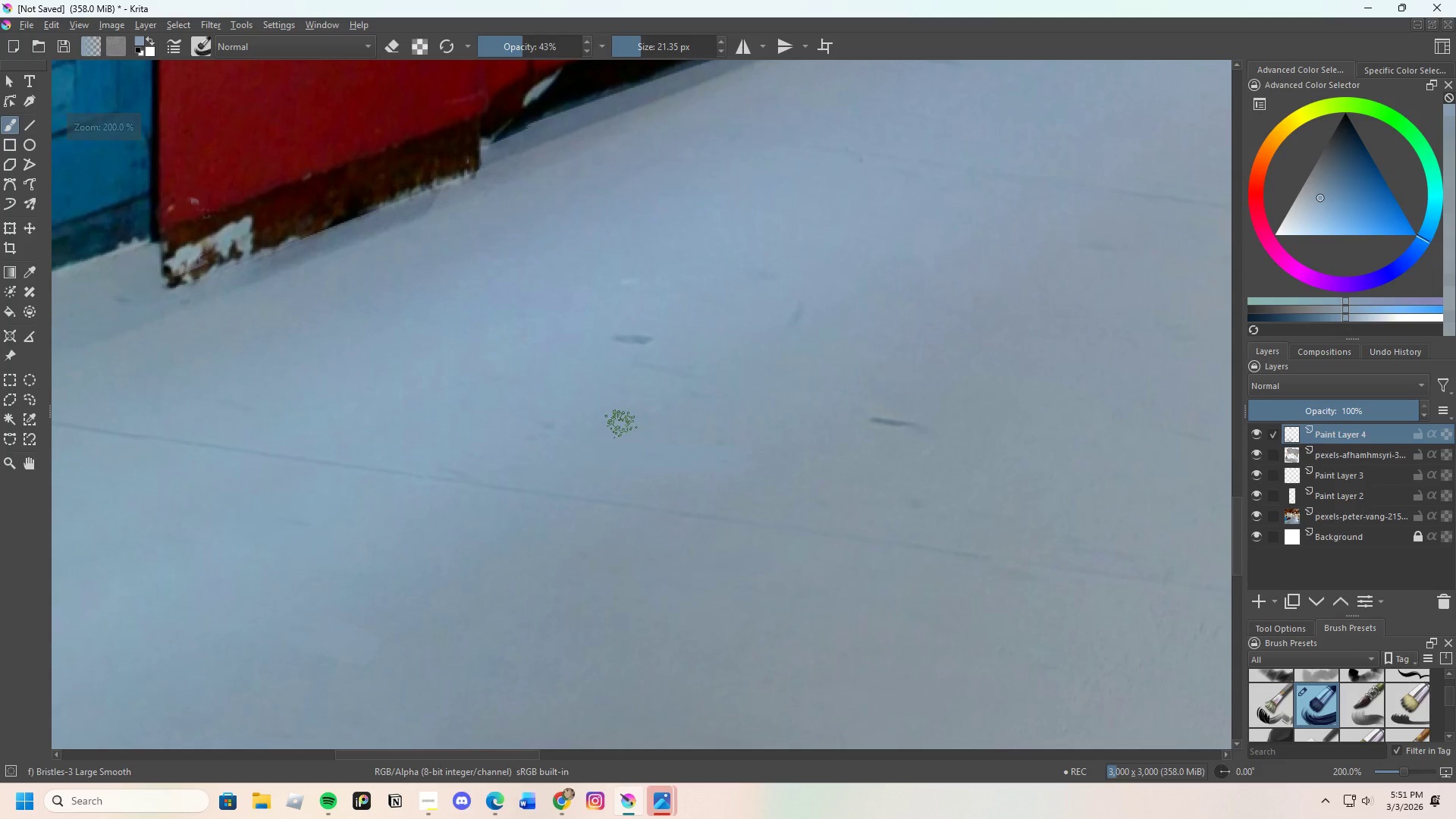 
hold_key(key=ControlLeft, duration=0.39)
 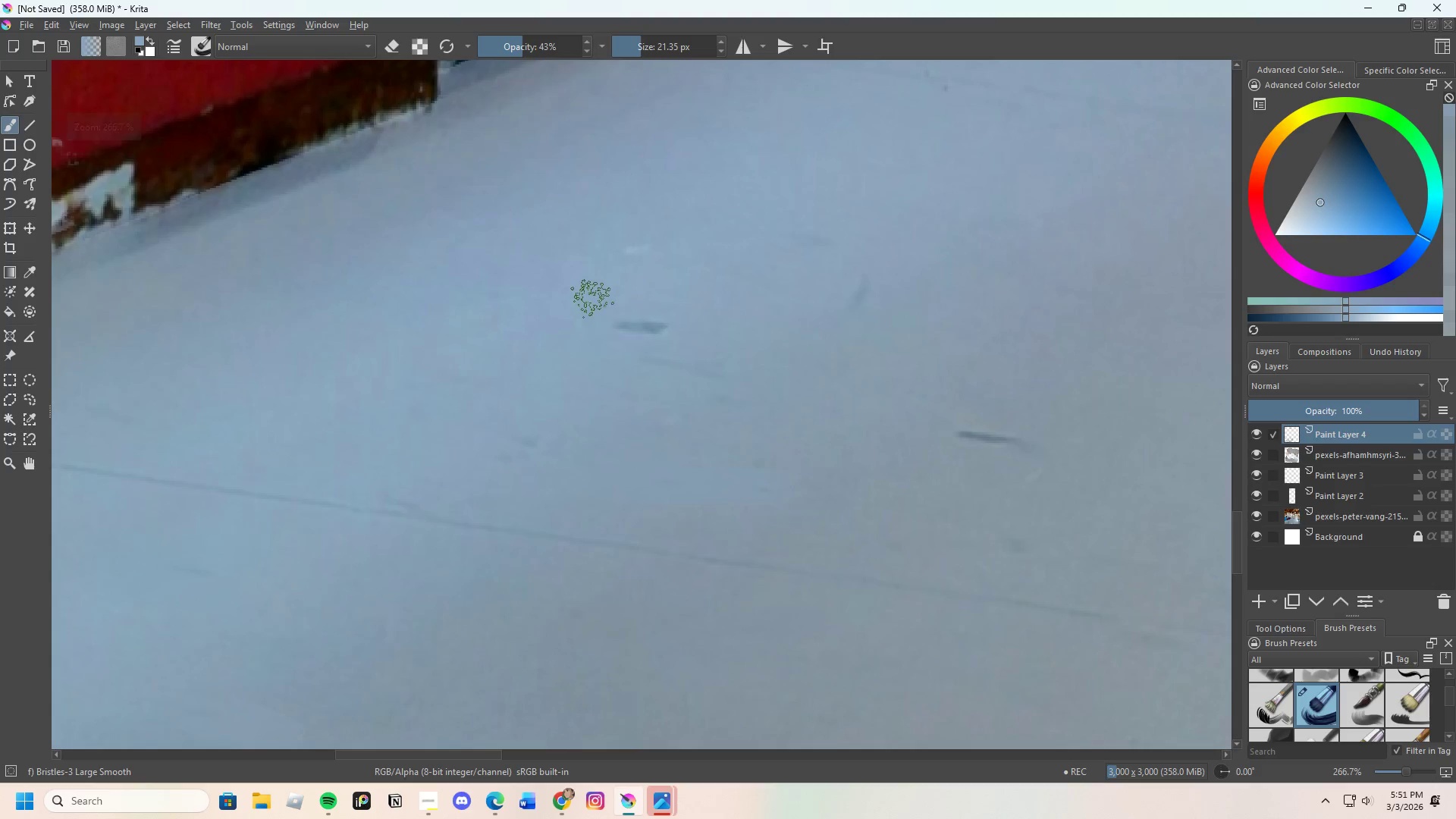 
scroll: coordinate [608, 377], scroll_direction: up, amount: 1.0
 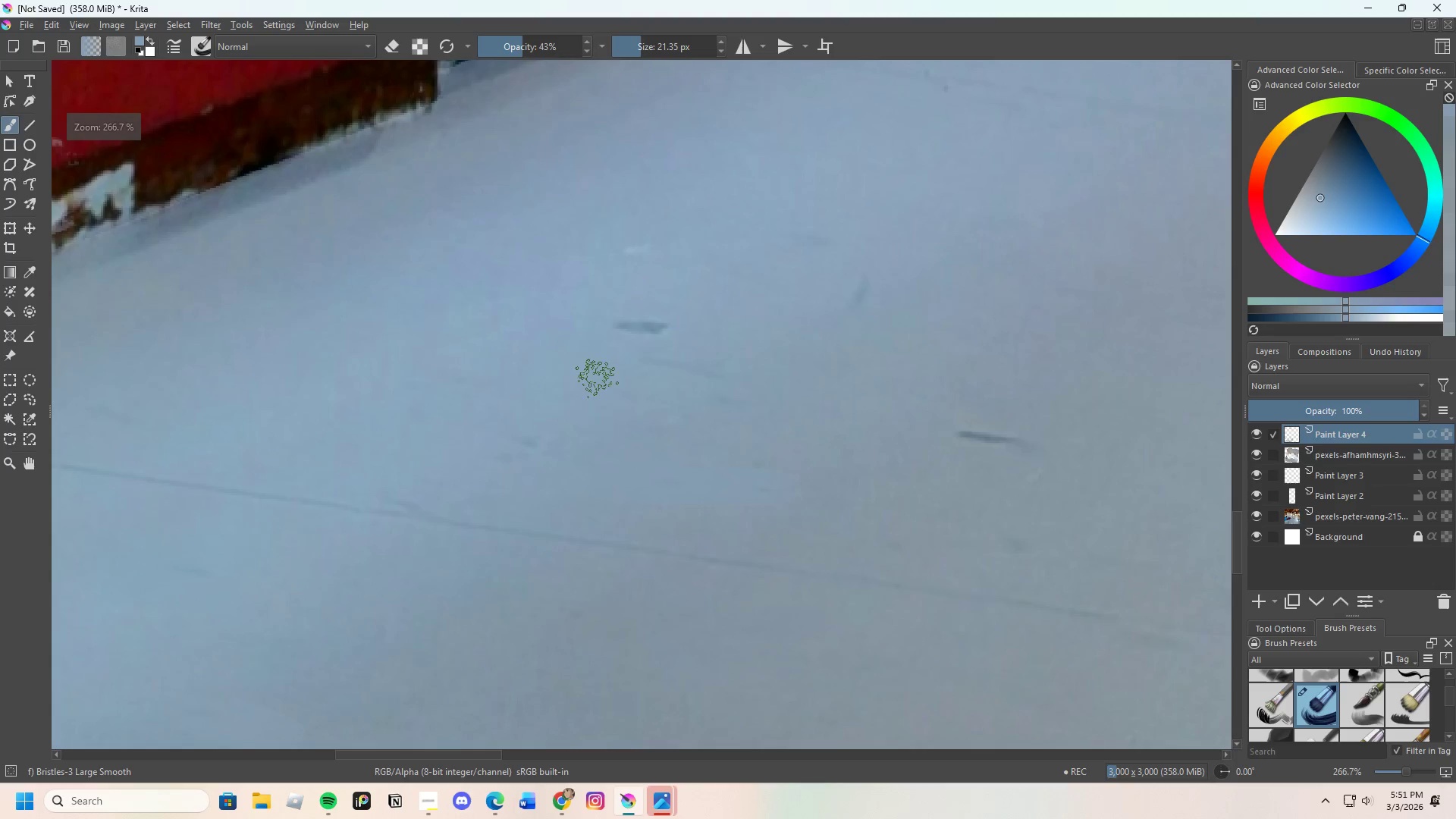 
left_click_drag(start_coordinate=[591, 297], to_coordinate=[649, 328])
 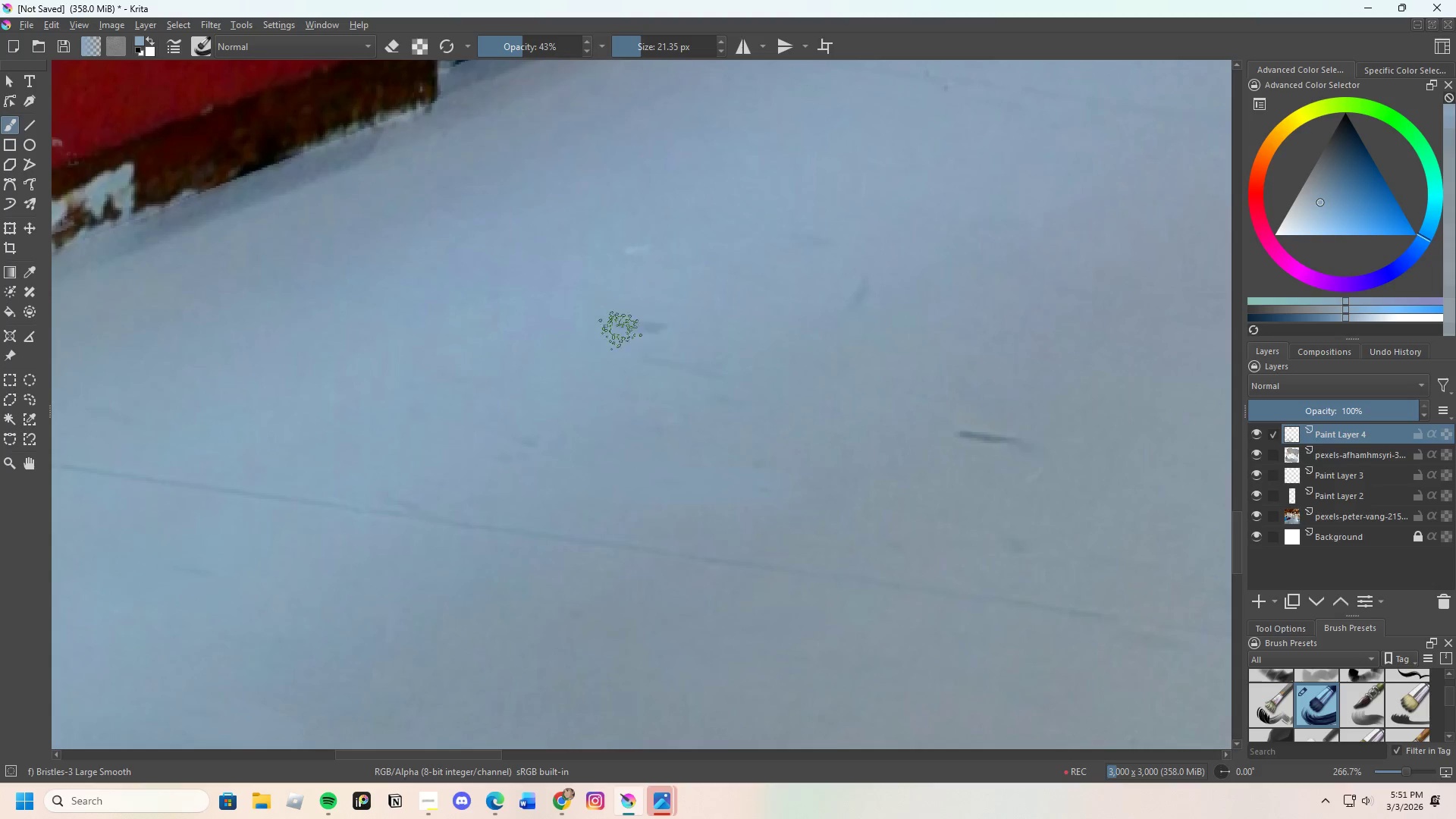 
left_click_drag(start_coordinate=[606, 337], to_coordinate=[607, 321])
 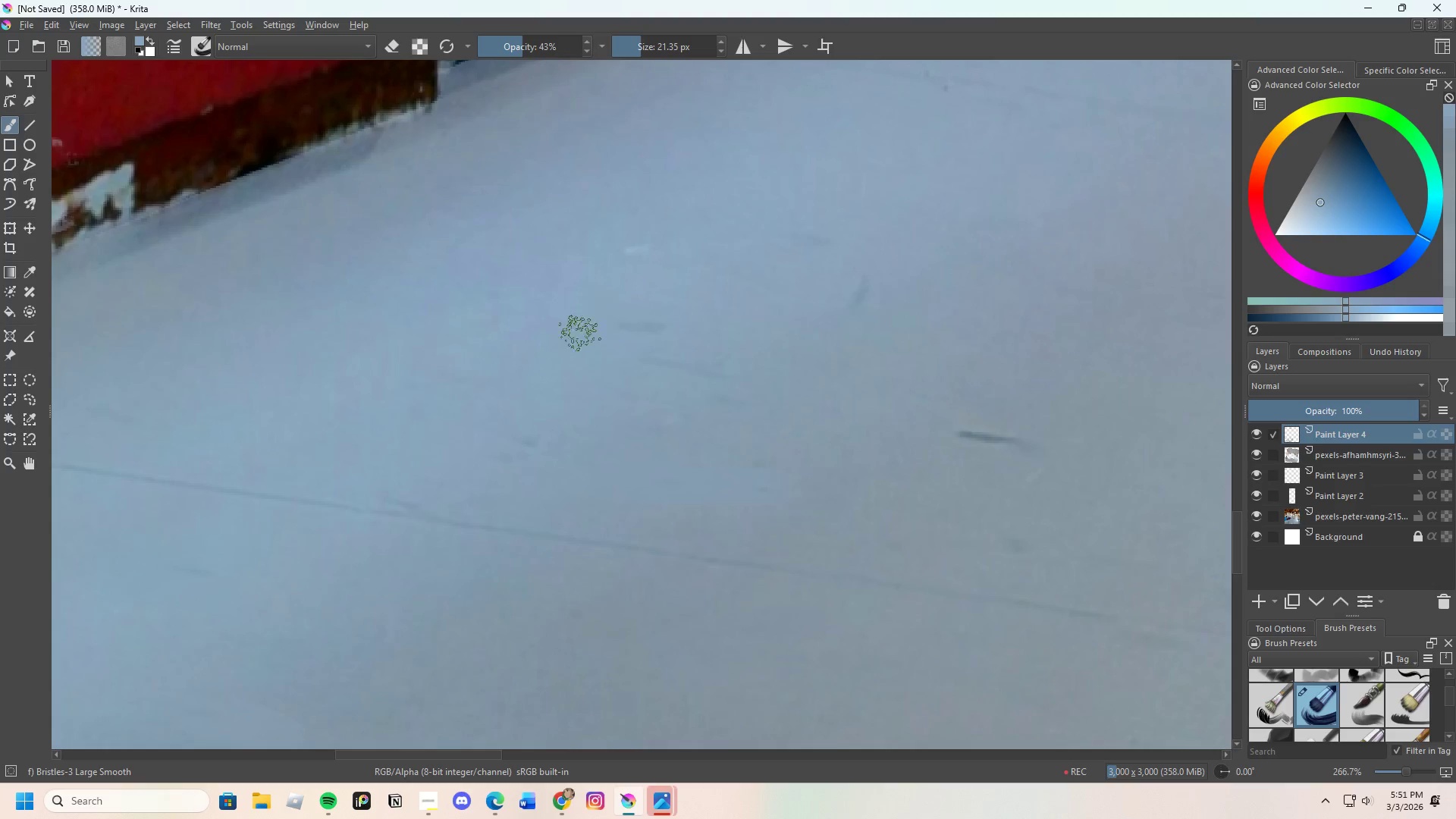 
left_click_drag(start_coordinate=[579, 334], to_coordinate=[656, 324])
 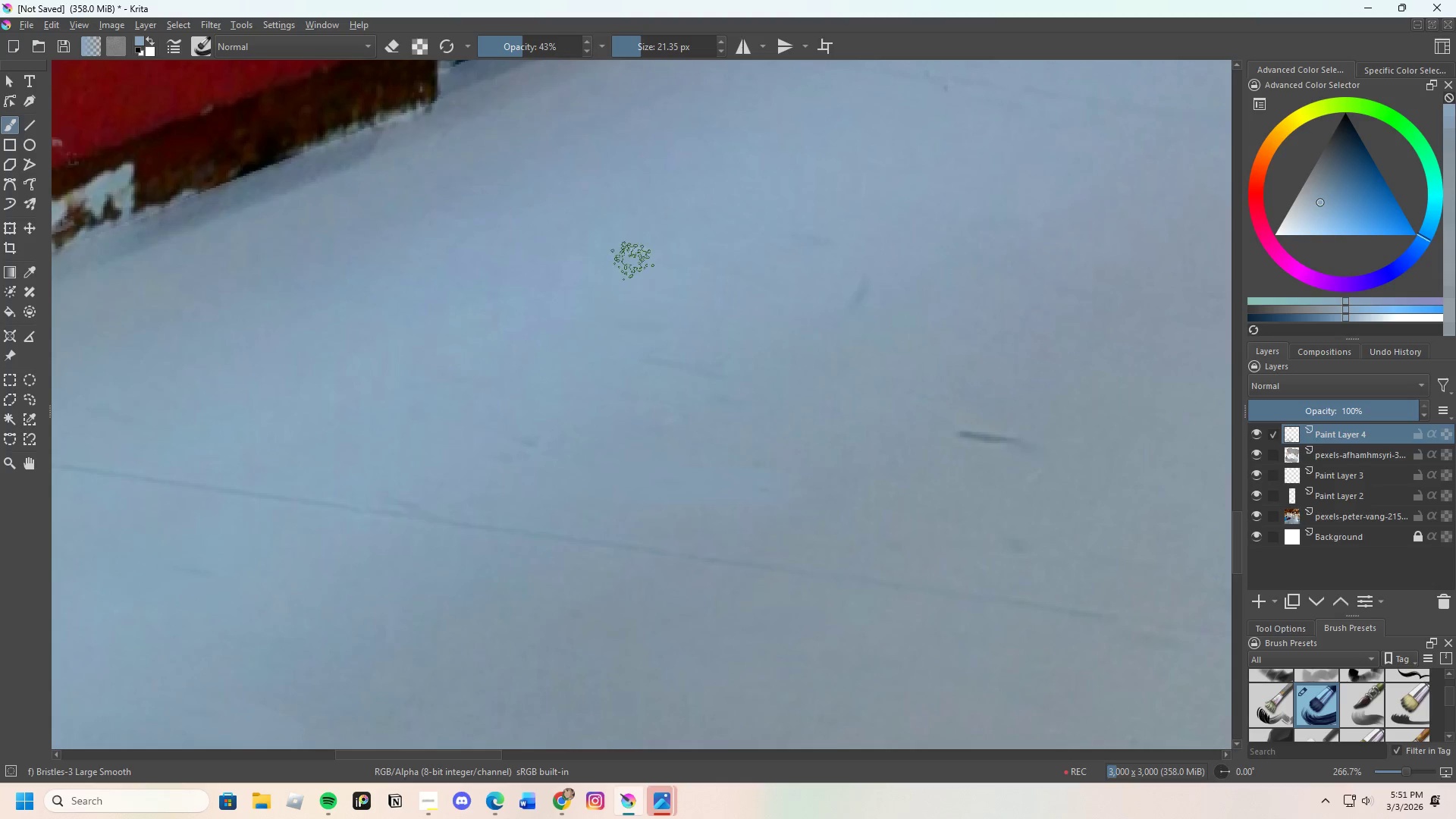 
key(Control+ControlLeft)
 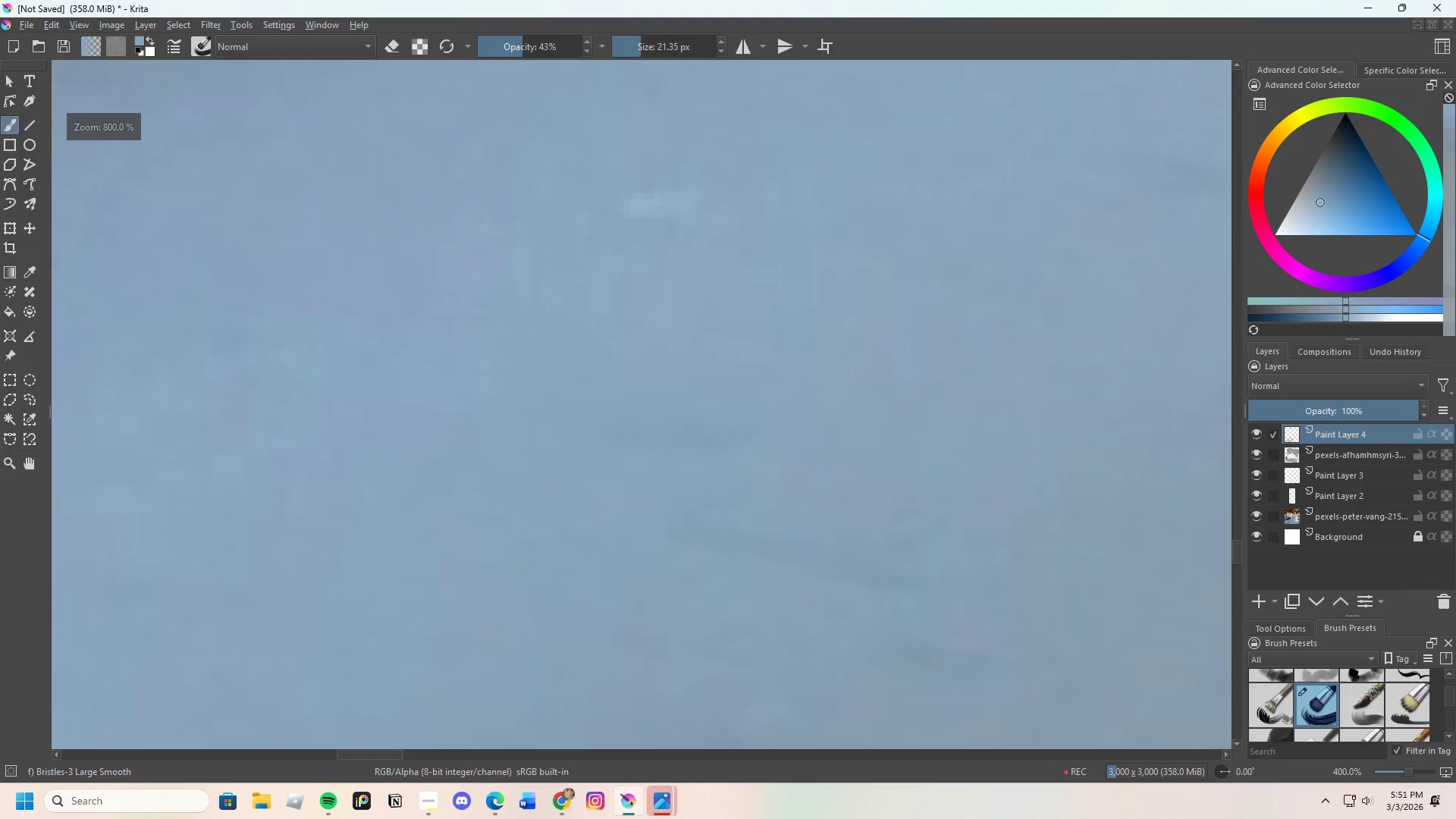 
left_click_drag(start_coordinate=[575, 315], to_coordinate=[588, 297])
 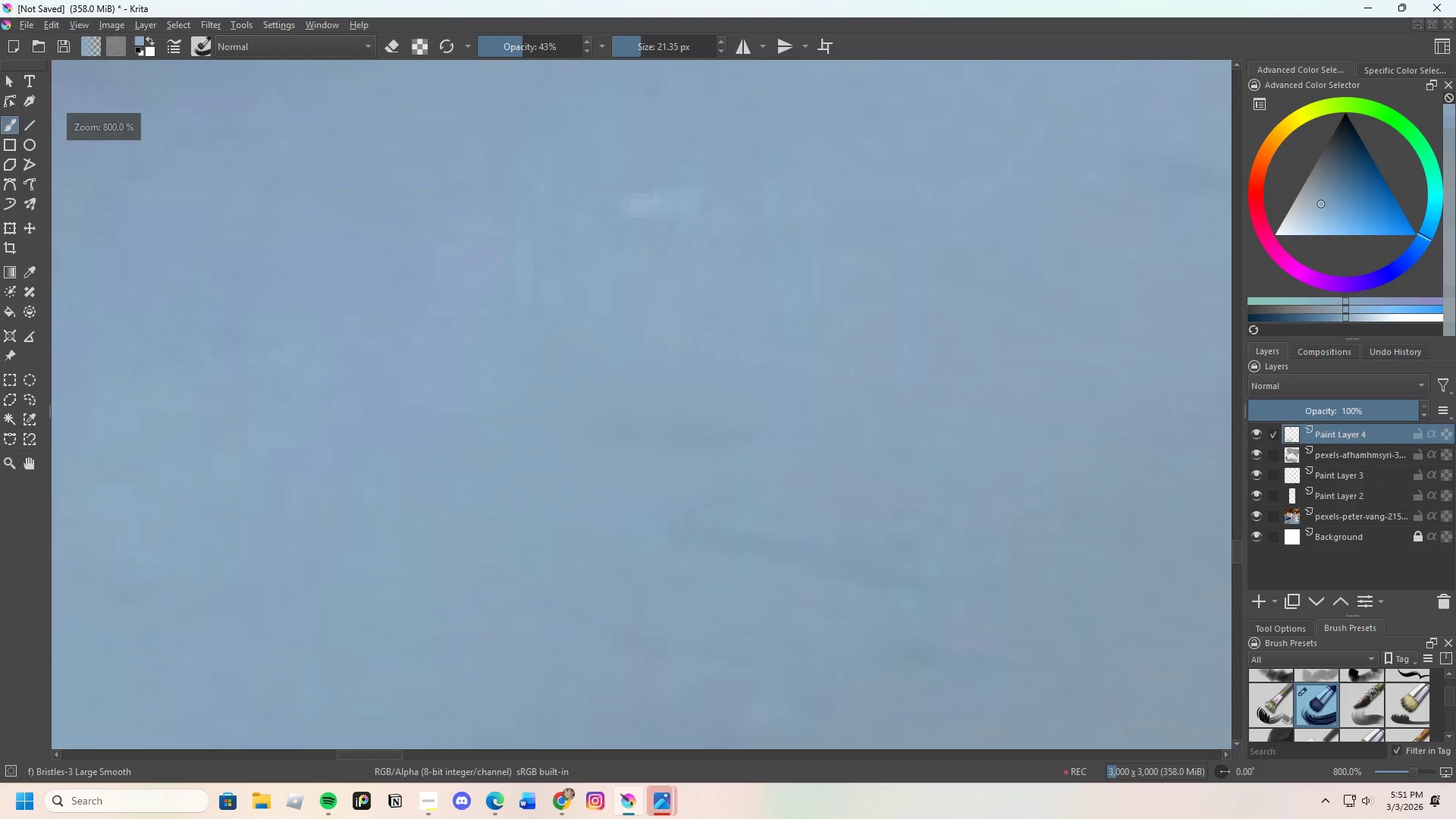 
scroll: coordinate [624, 287], scroll_direction: up, amount: 3.0
 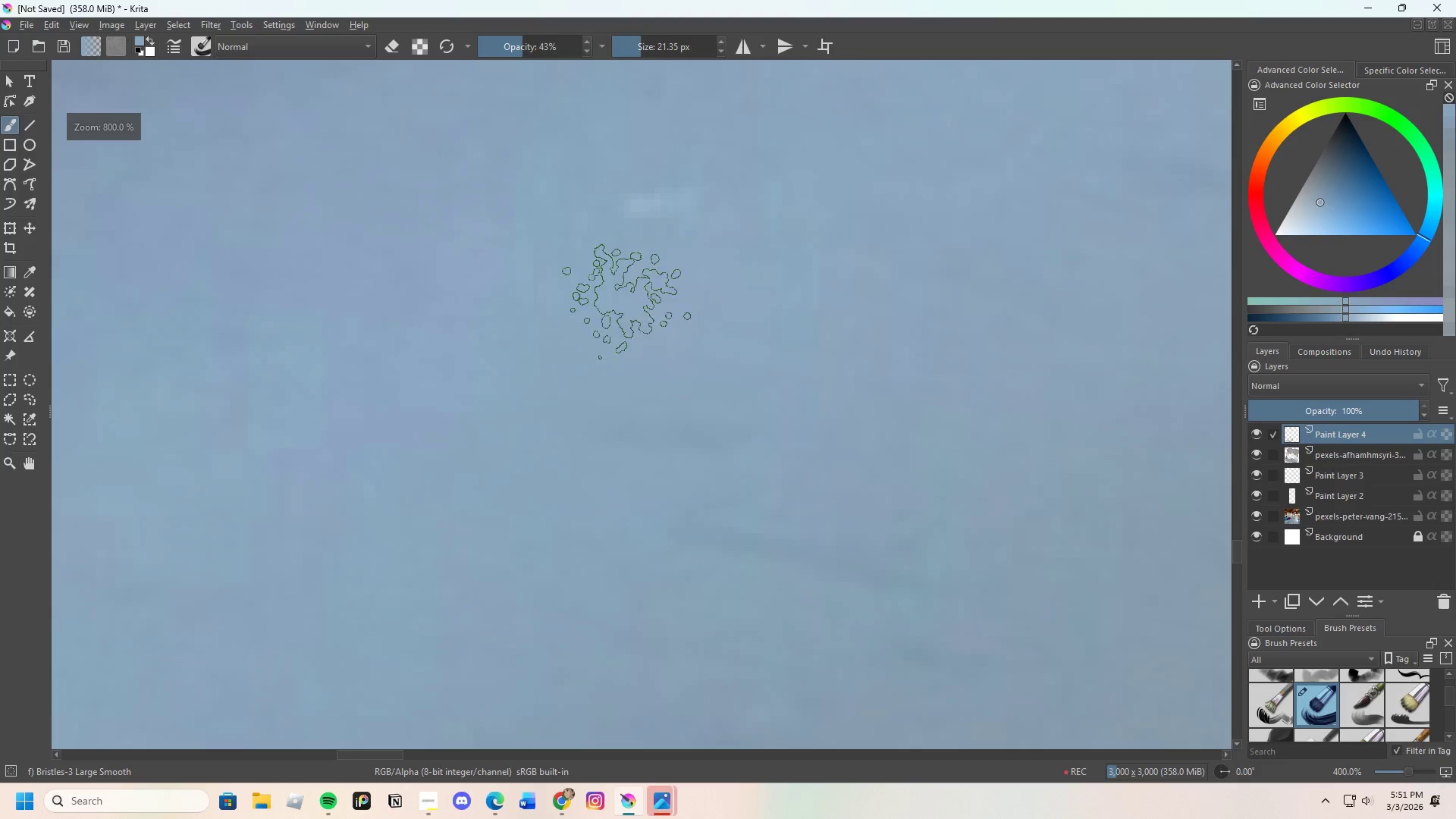 
left_click_drag(start_coordinate=[565, 225], to_coordinate=[724, 238])
 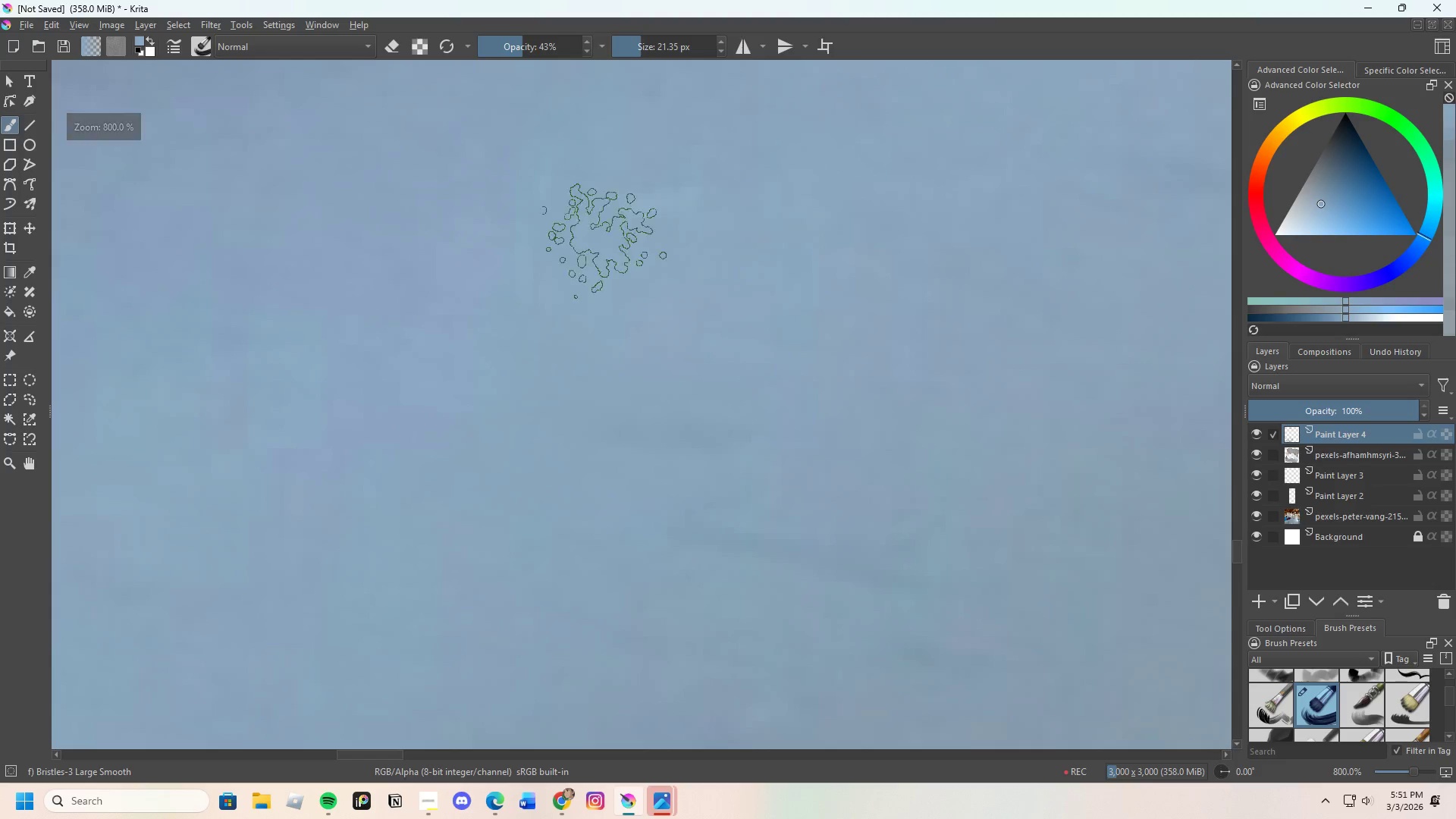 
left_click_drag(start_coordinate=[604, 242], to_coordinate=[620, 207])
 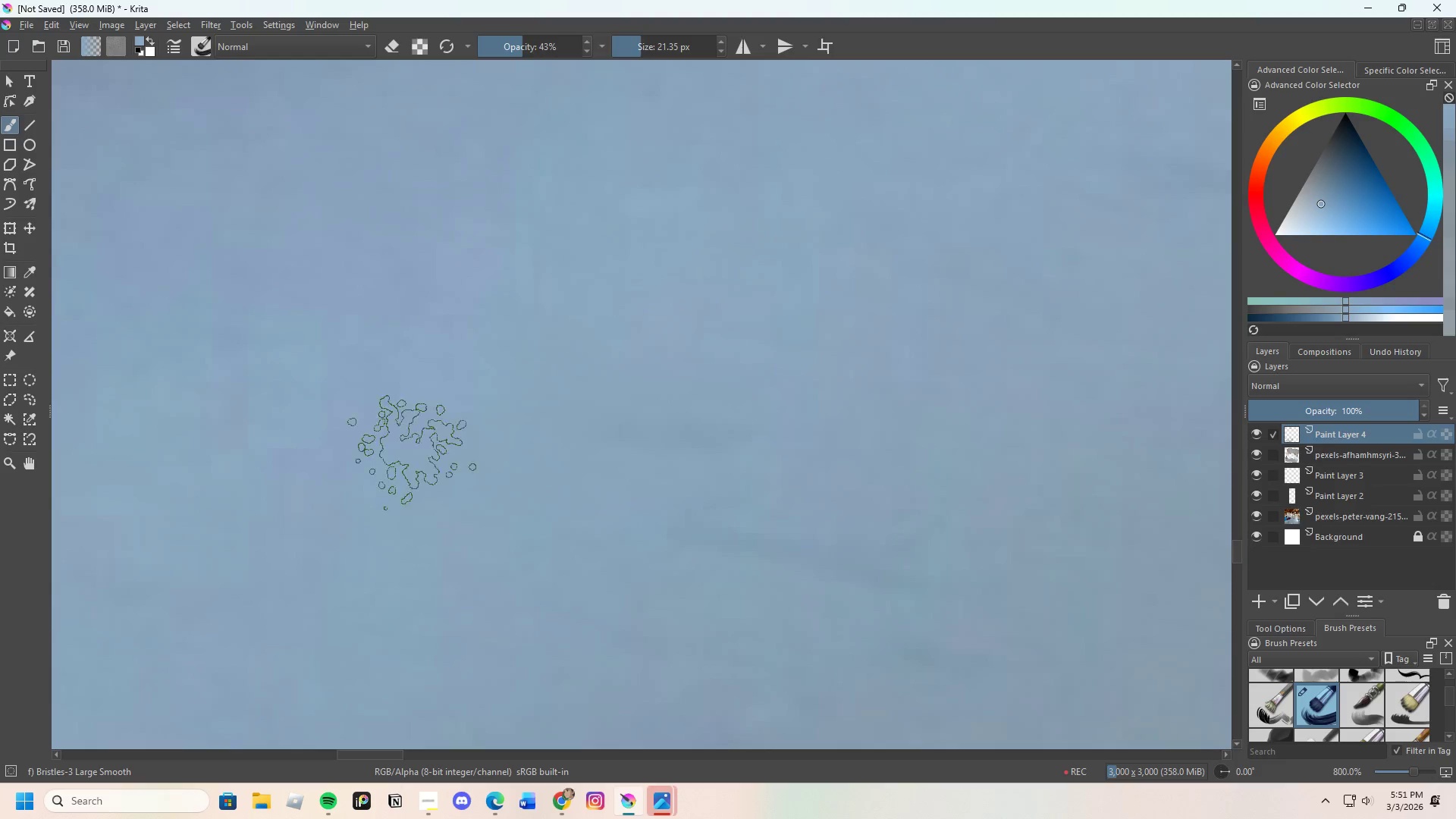 
scroll: coordinate [409, 455], scroll_direction: down, amount: 2.0
 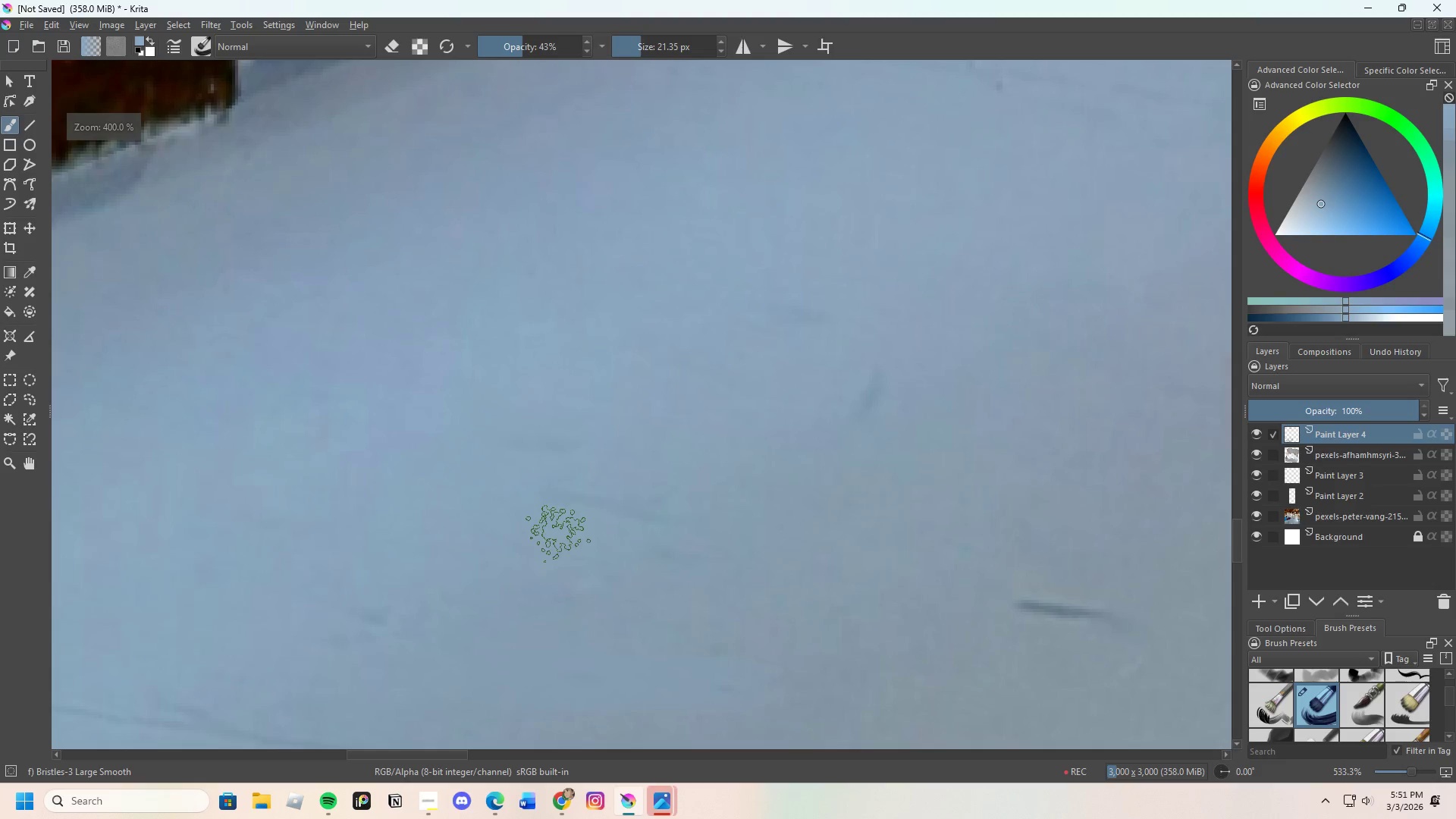 
key(Control+ControlLeft)
 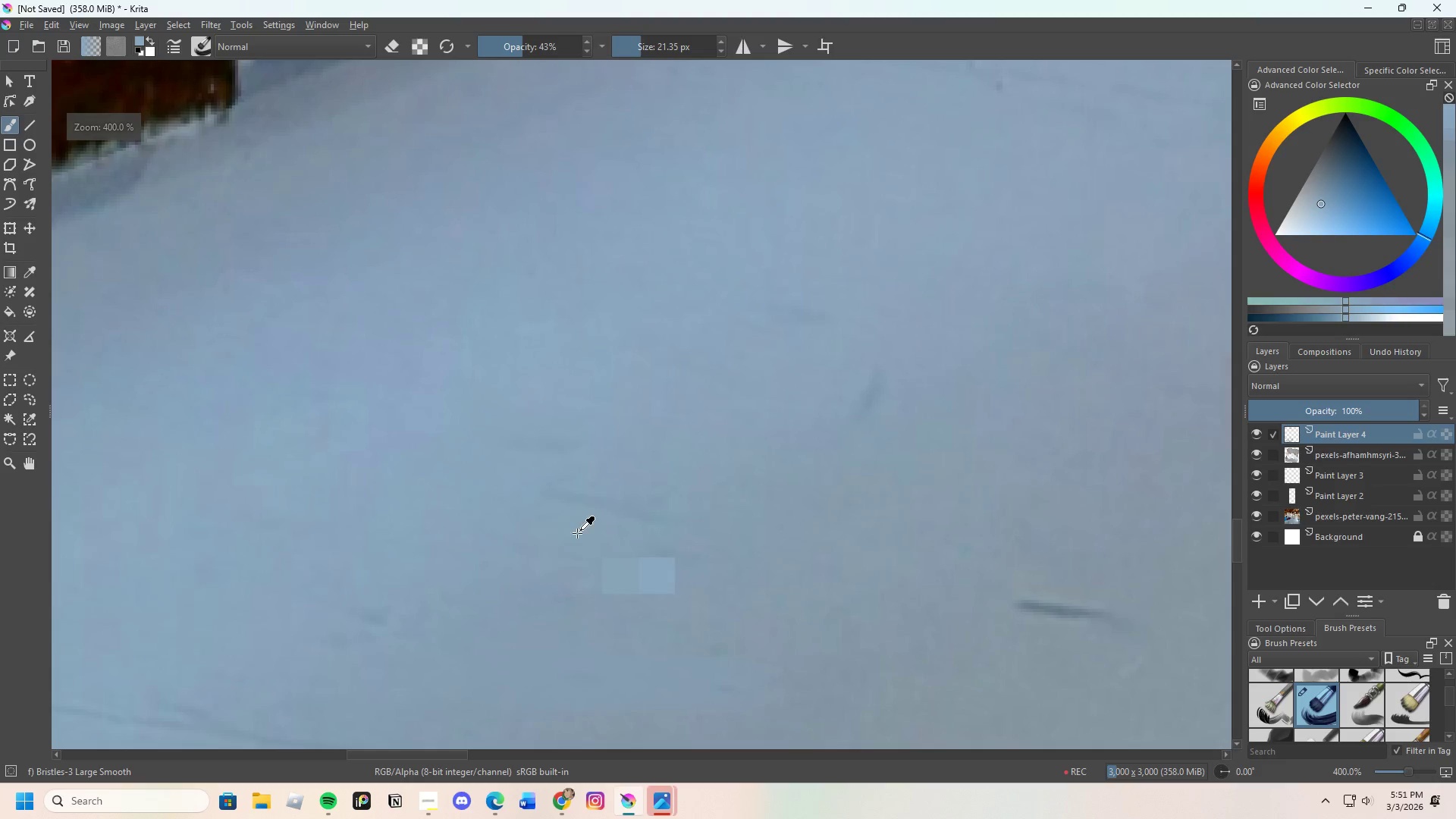 
left_click_drag(start_coordinate=[578, 533], to_coordinate=[578, 524])
 